 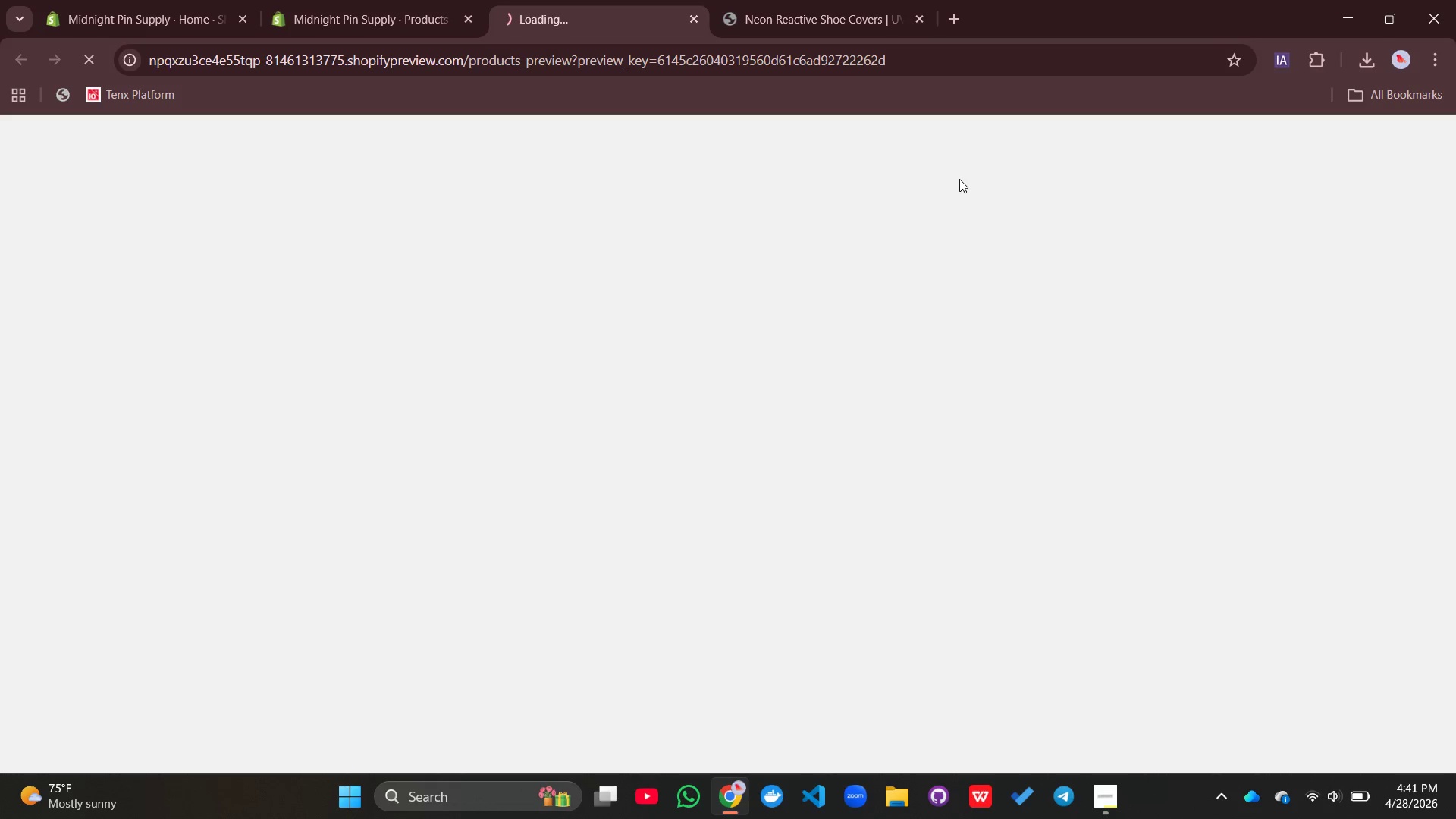 
scroll: coordinate [774, 273], scroll_direction: down, amount: 1.0
 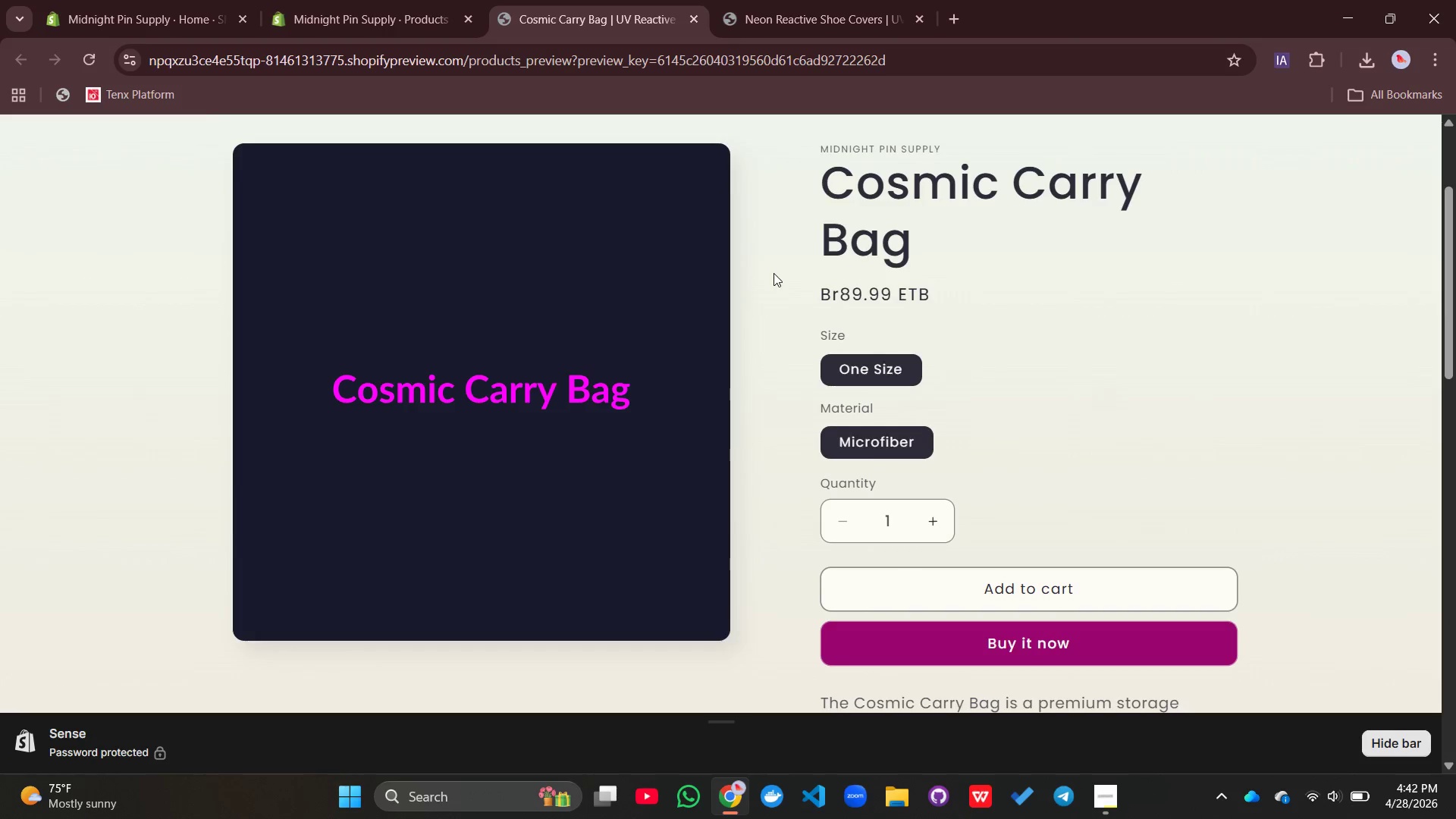 
scroll: coordinate [774, 273], scroll_direction: up, amount: 5.0
 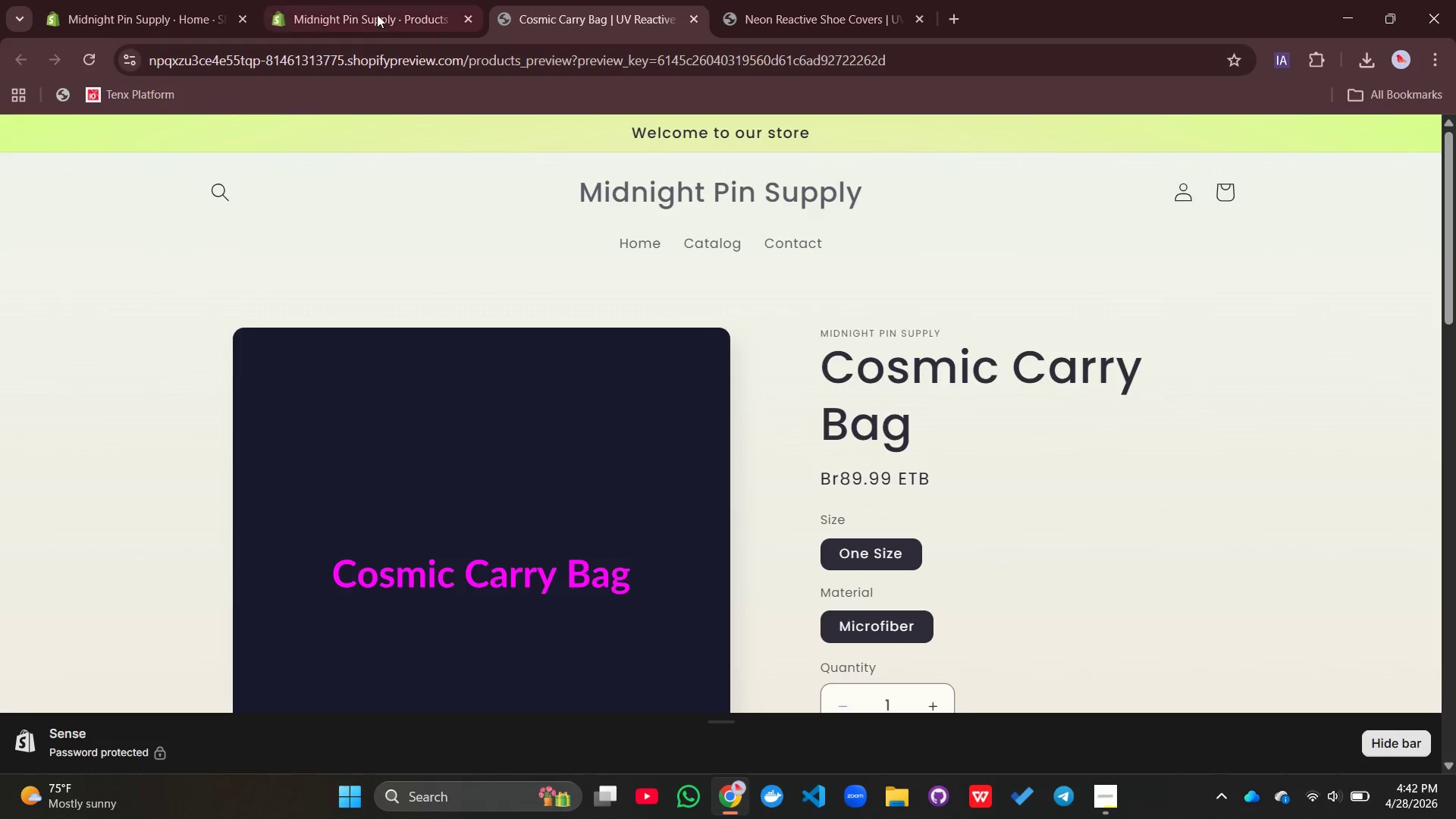 
left_click([384, 6])
 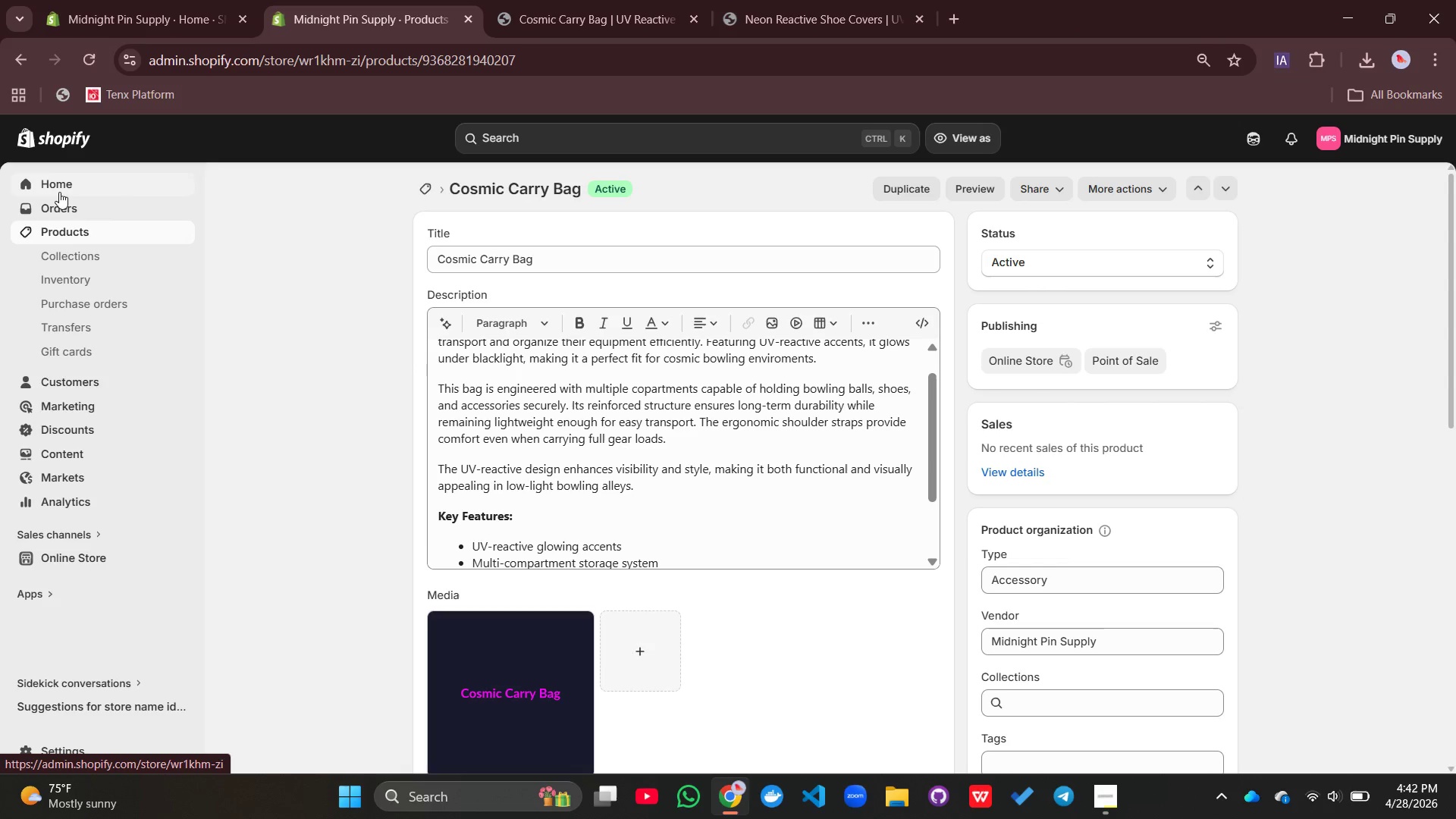 
left_click([81, 241])
 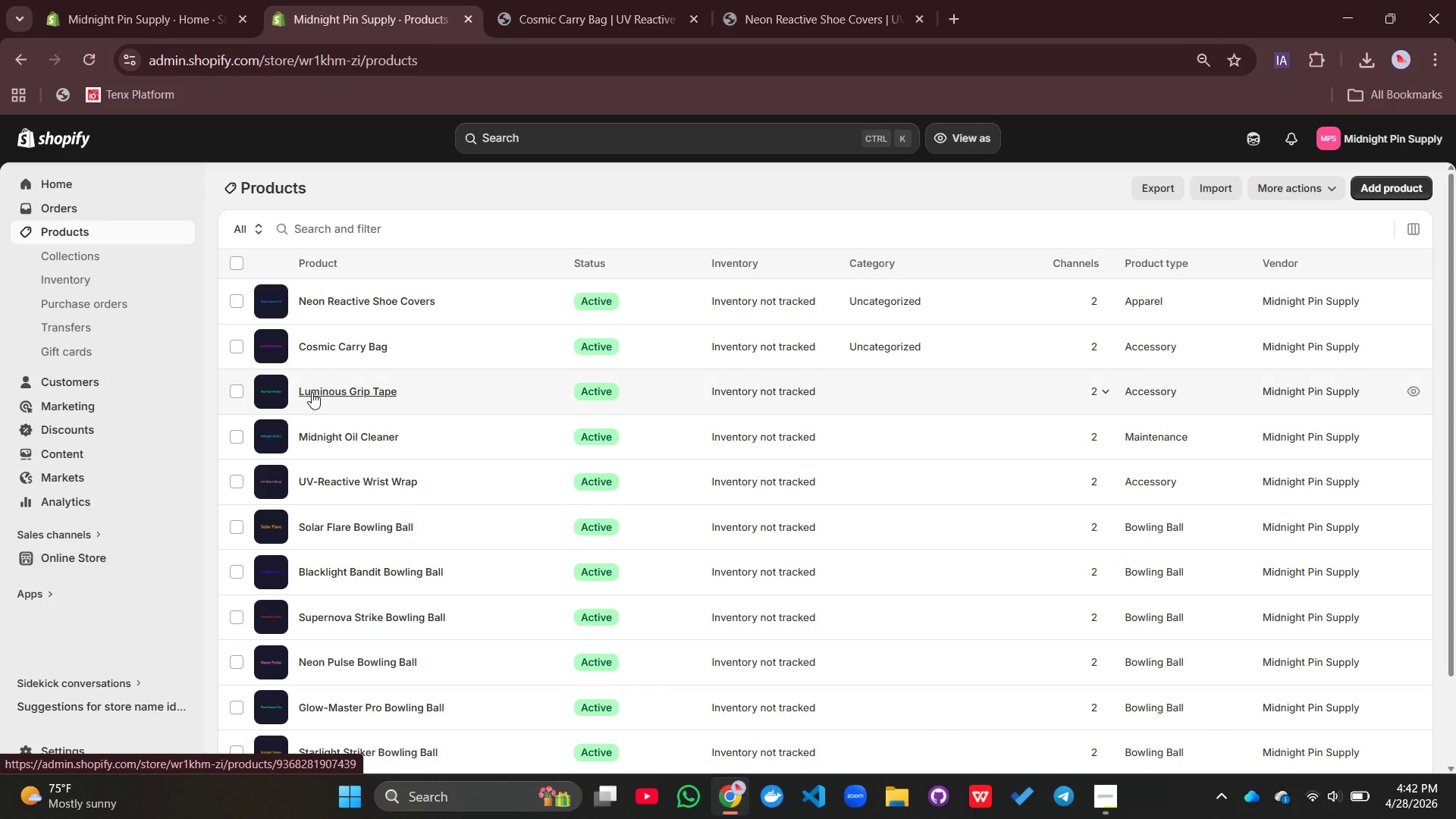 
scroll: coordinate [546, 389], scroll_direction: up, amount: 1.0
 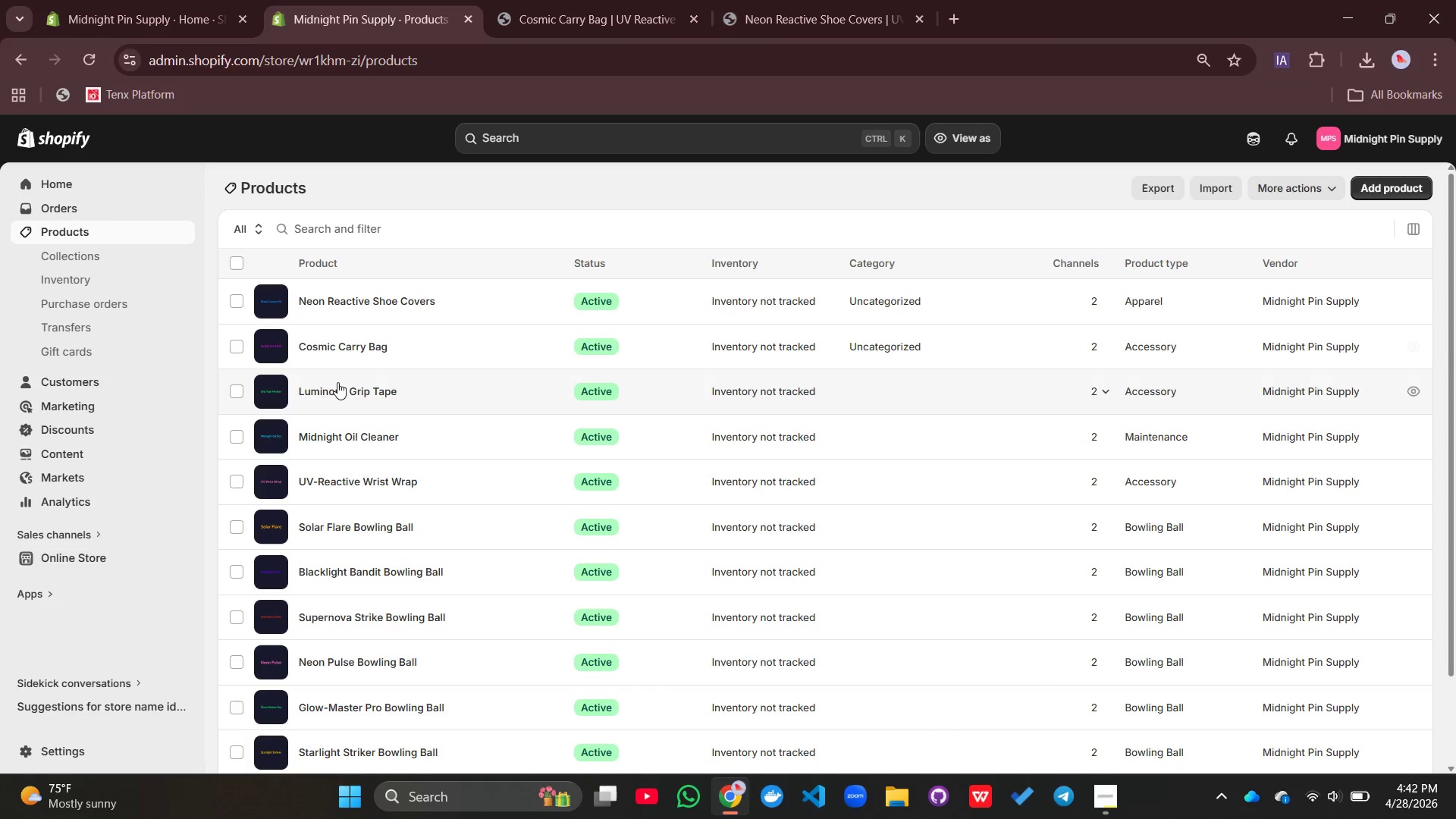 
wait(5.88)
 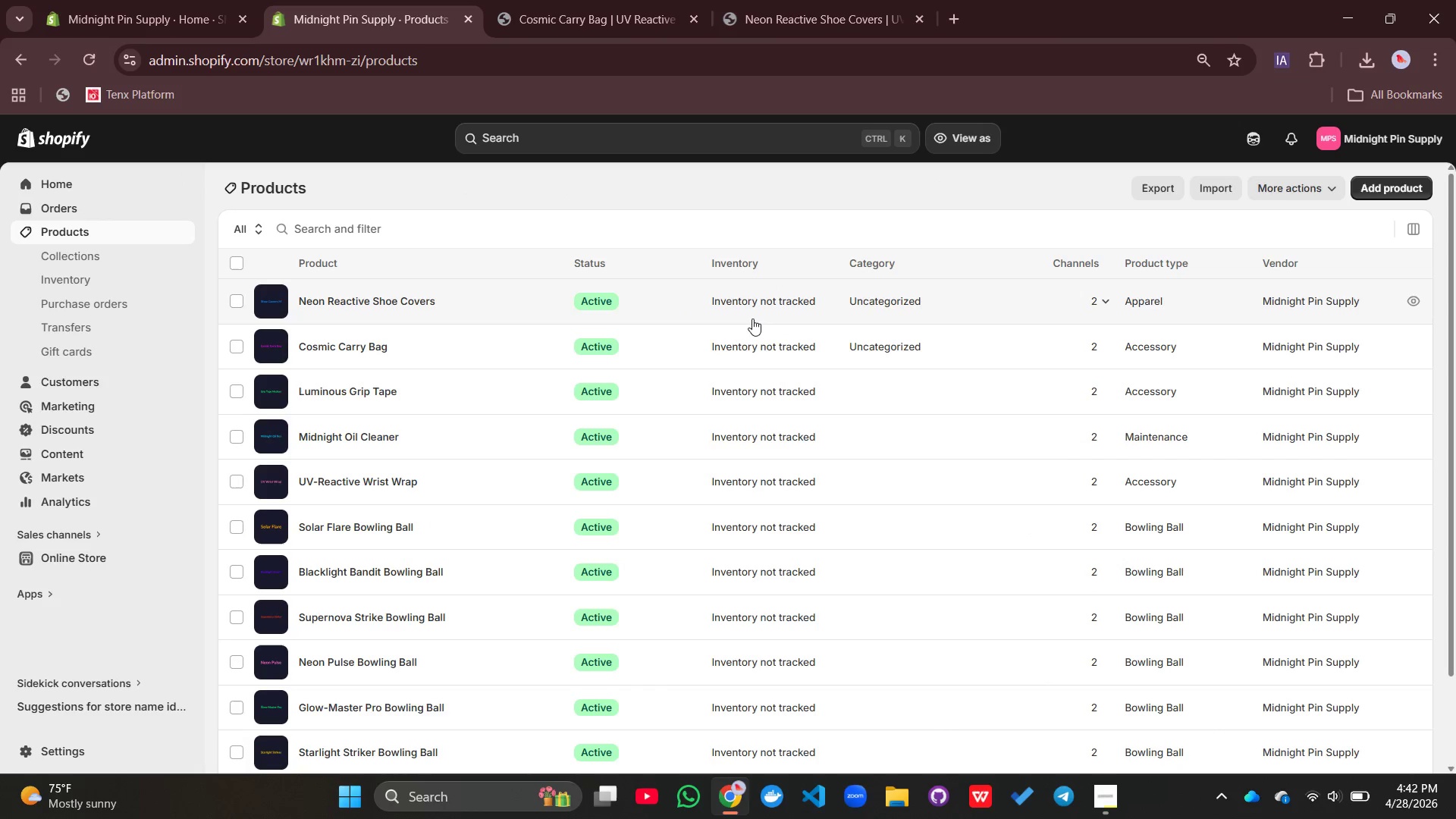 
left_click([89, 61])
 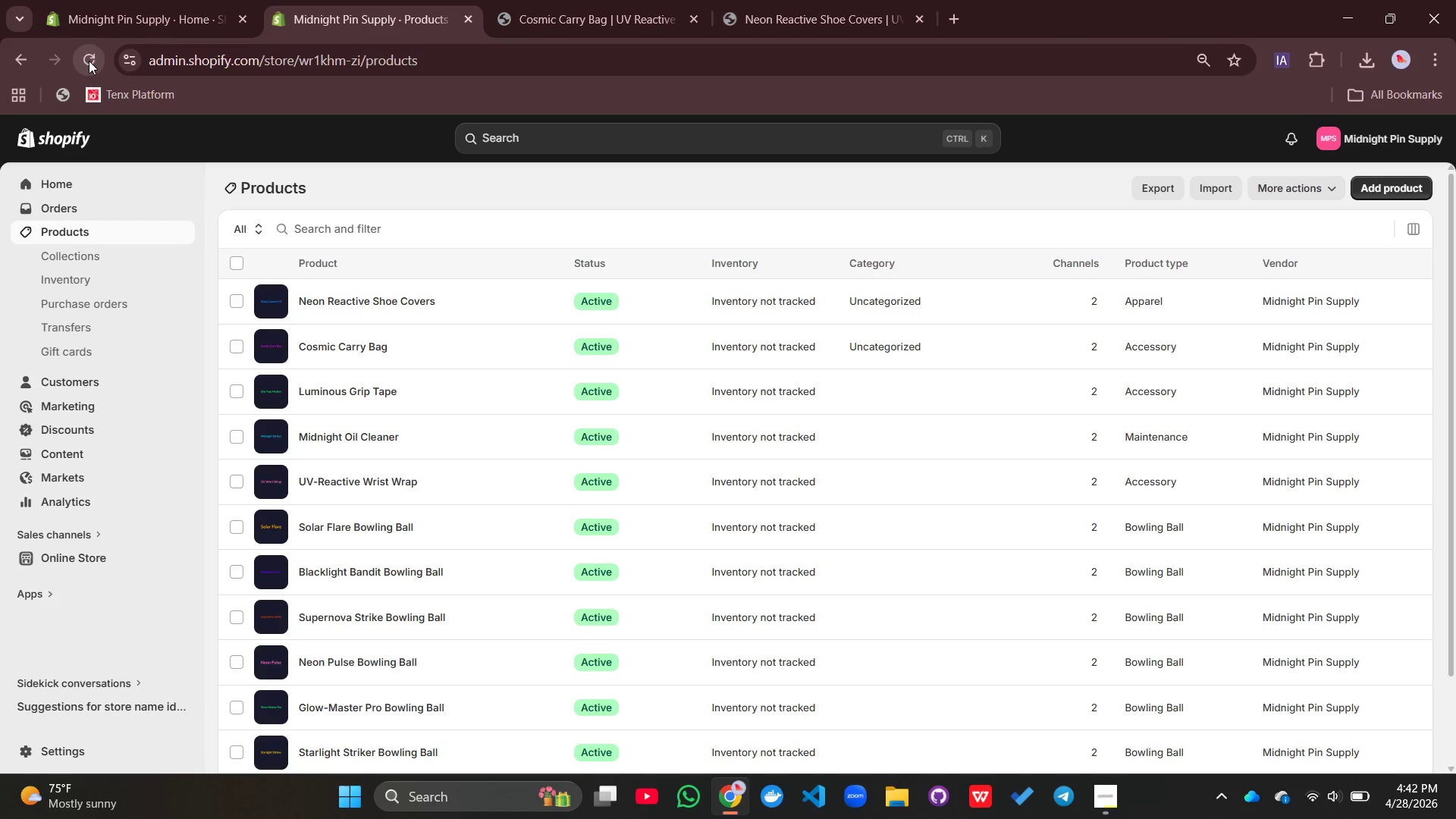 
scroll: coordinate [873, 508], scroll_direction: up, amount: 3.0
 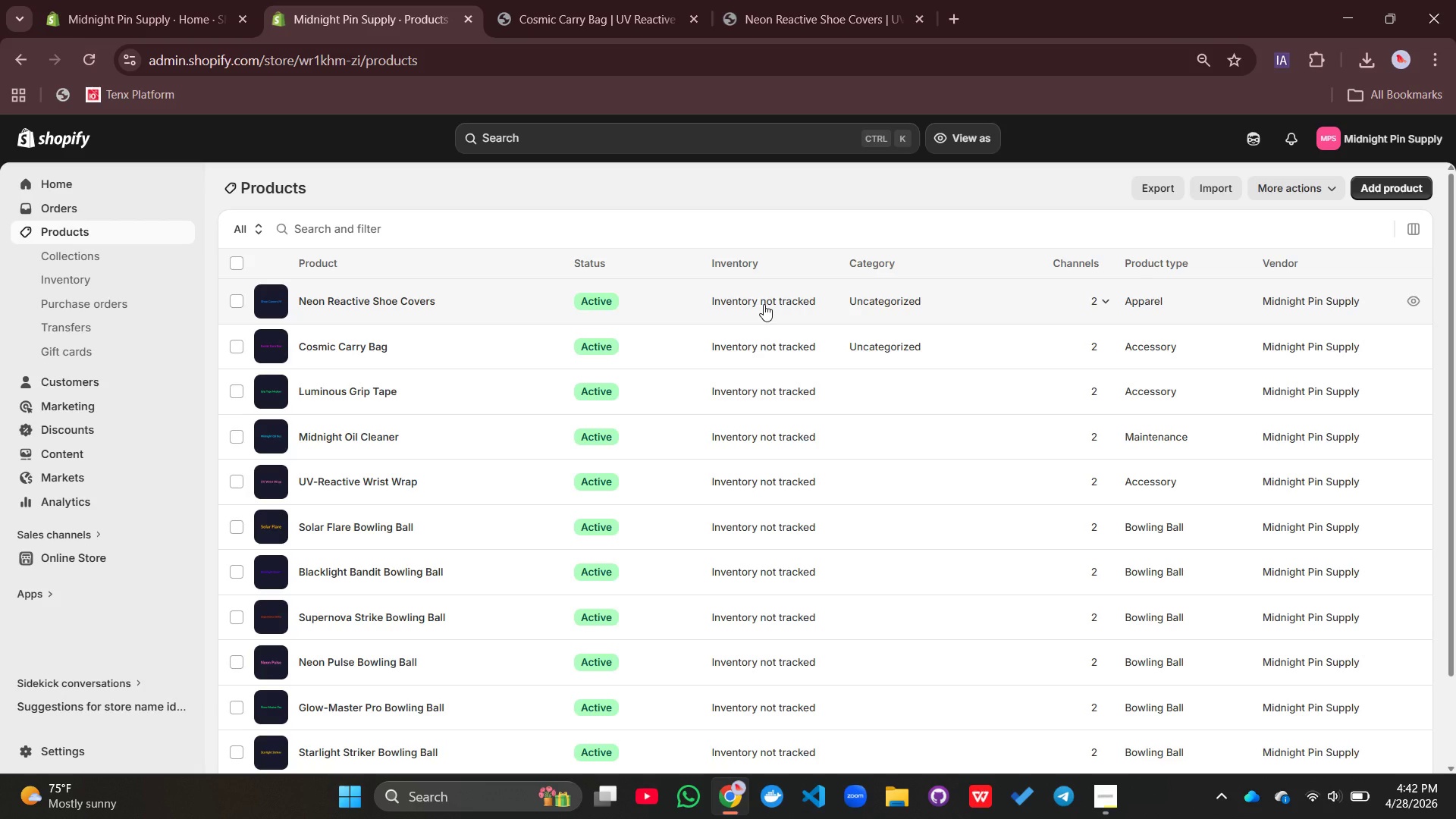 
left_click([764, 304])
 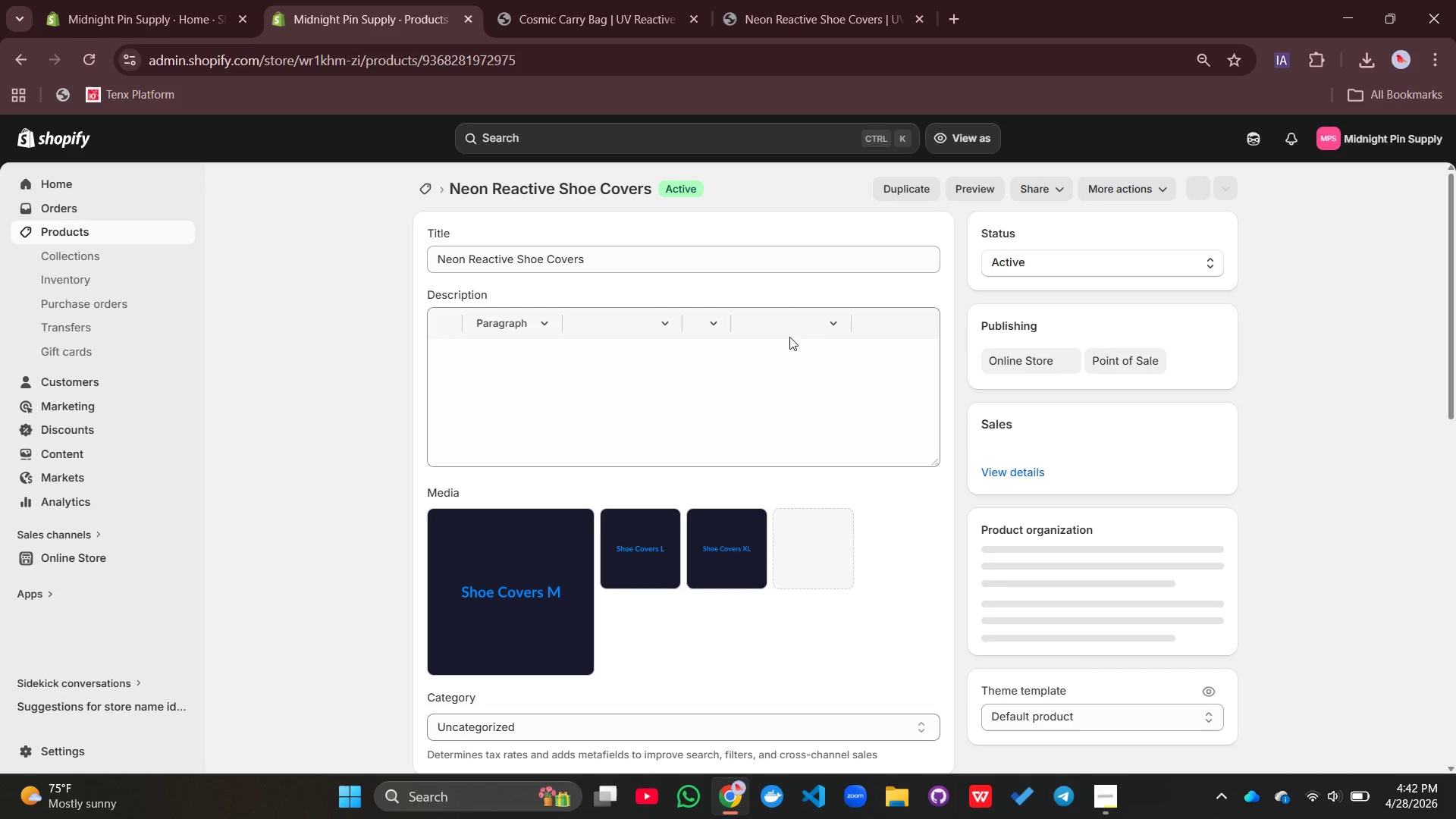 
scroll: coordinate [804, 423], scroll_direction: down, amount: 8.0
 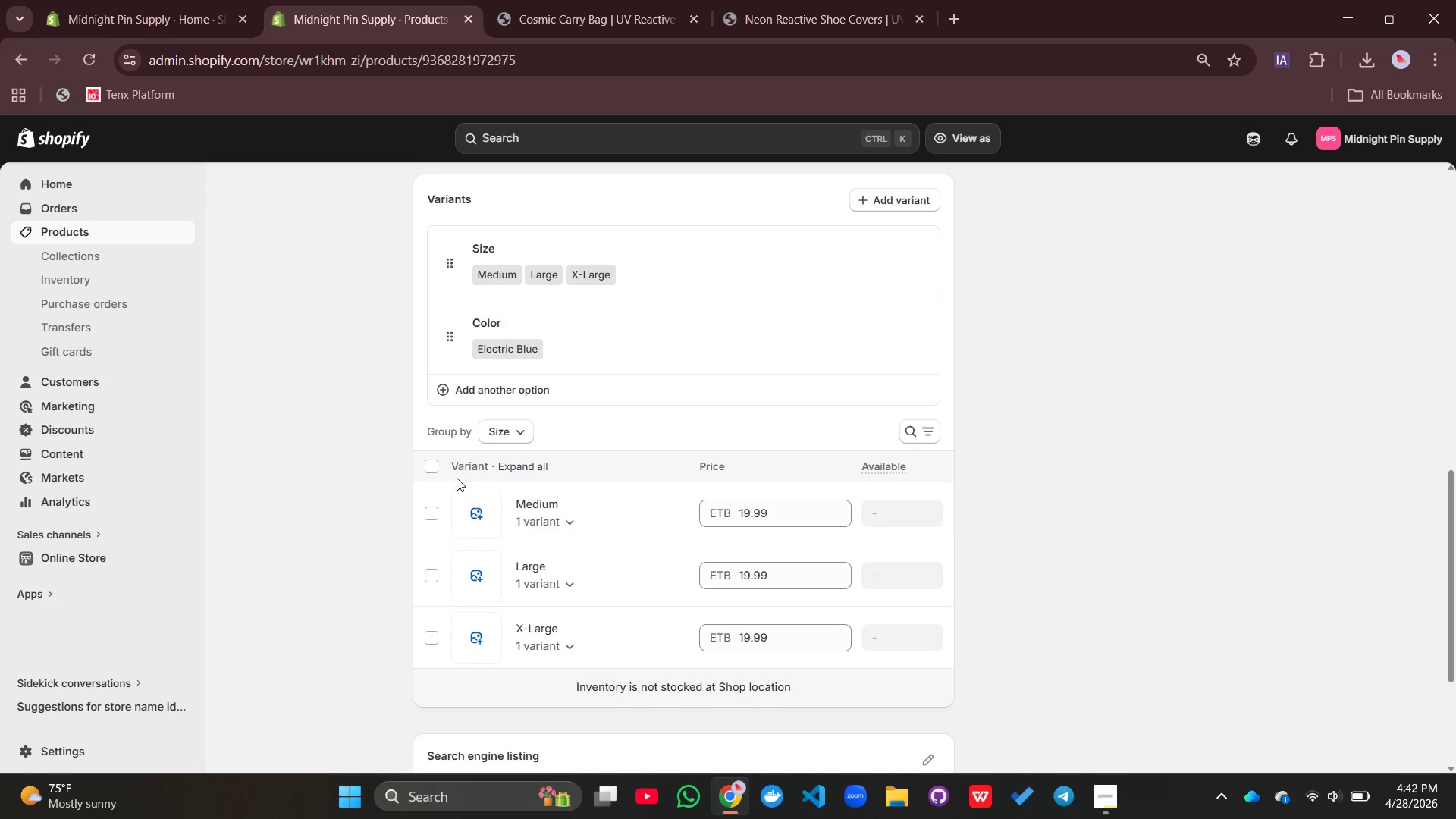 
left_click([431, 466])
 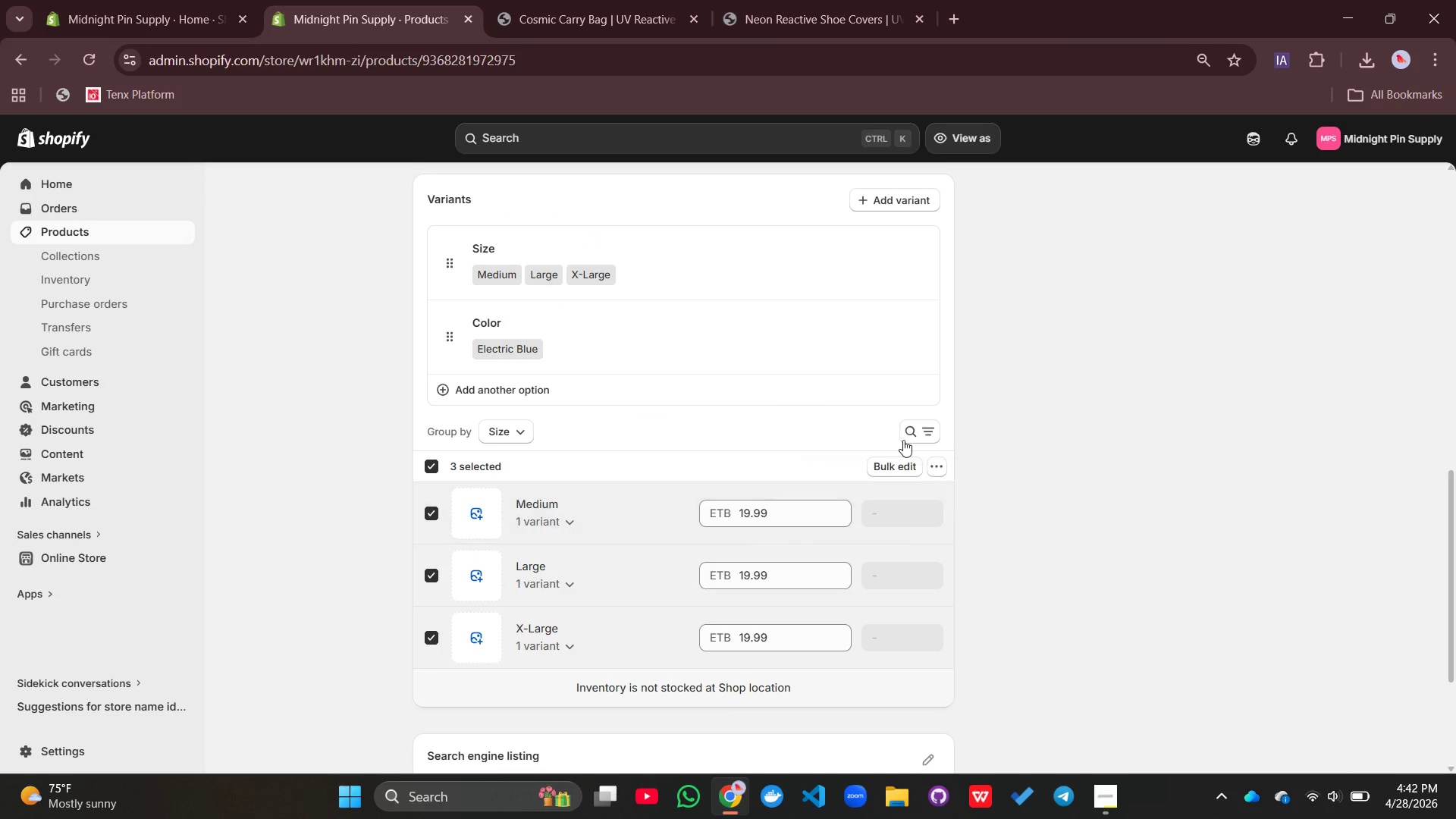 
left_click([883, 466])
 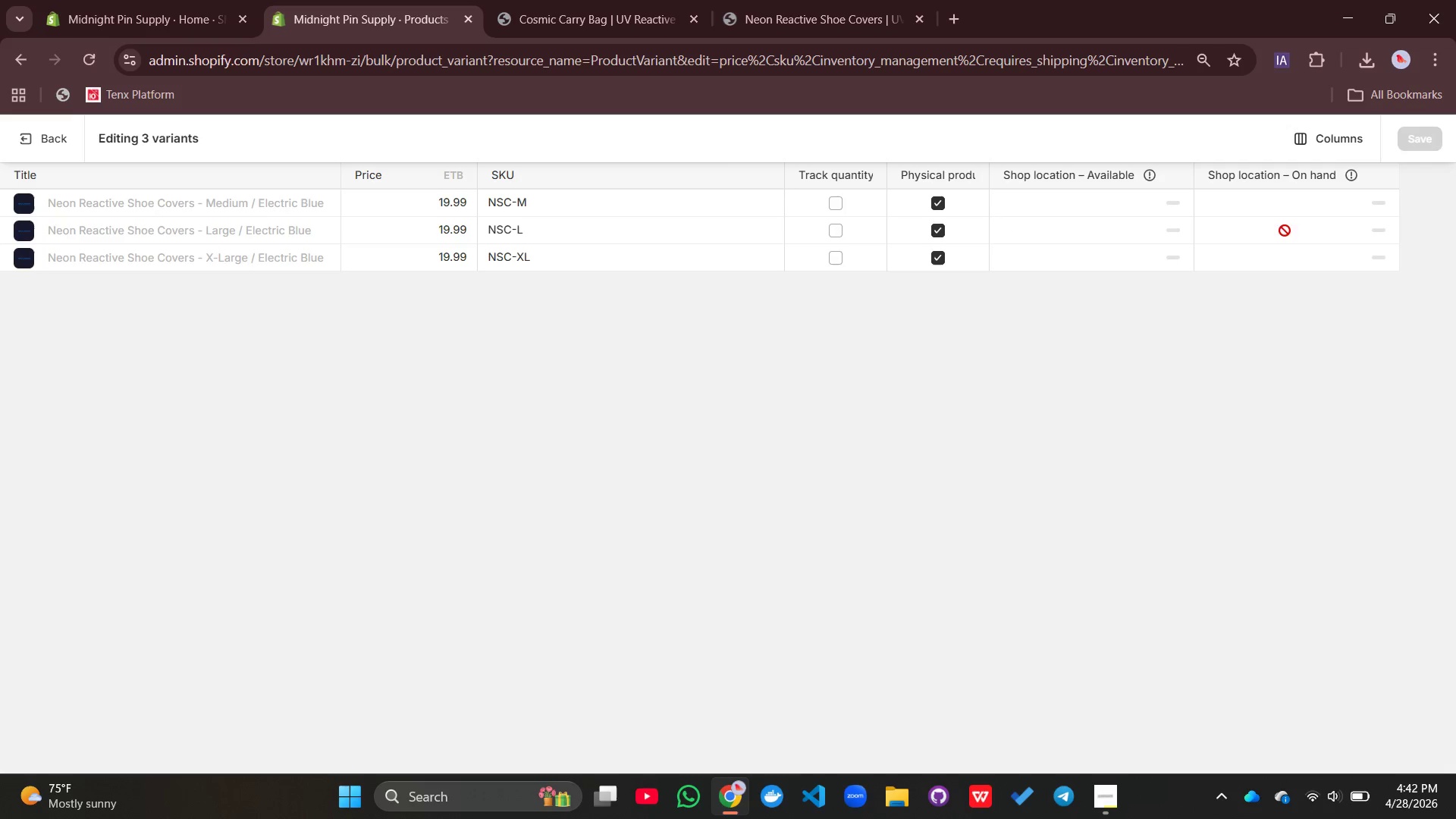 
left_click([1345, 145])
 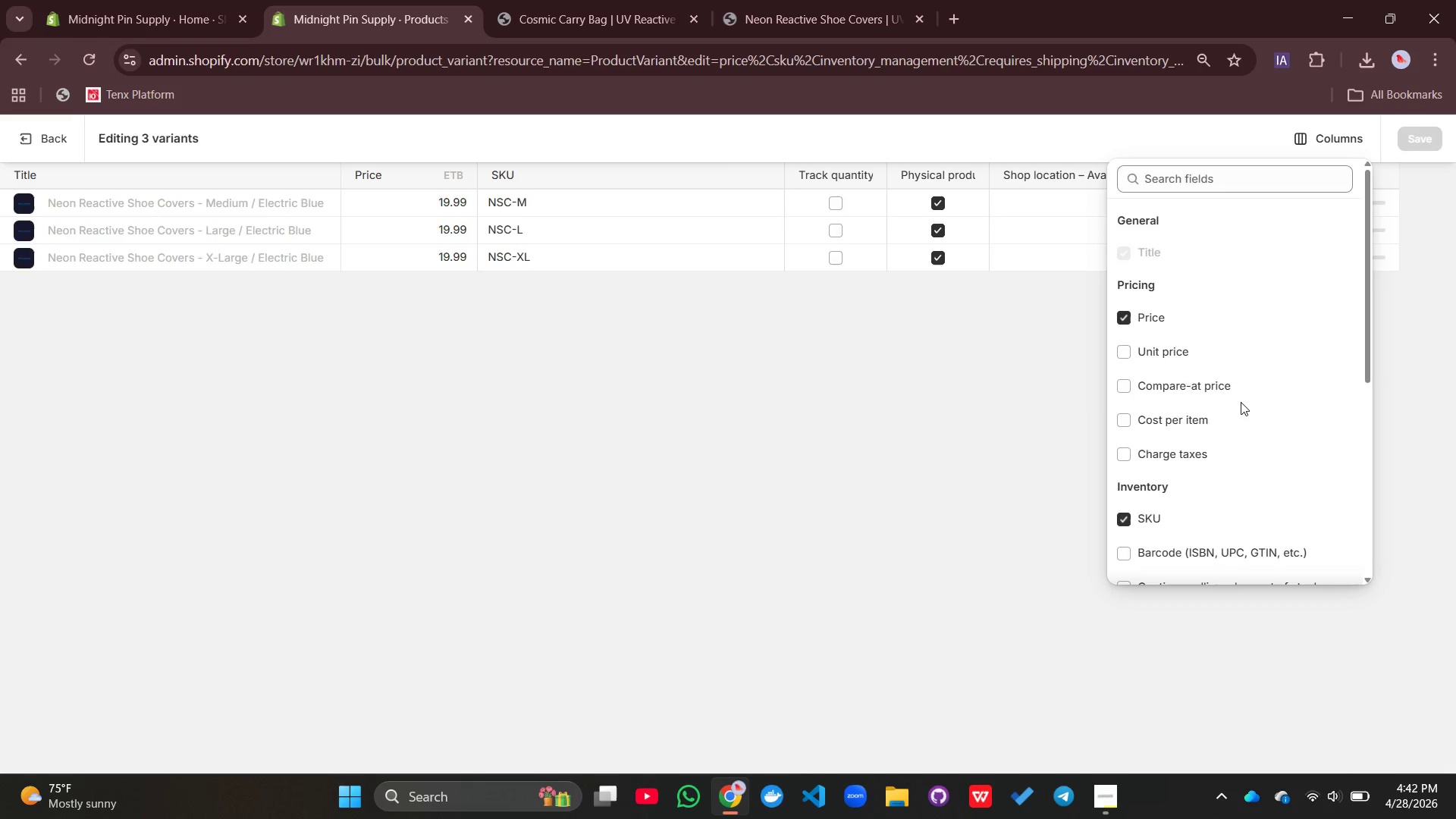 
scroll: coordinate [1238, 403], scroll_direction: down, amount: 3.0
 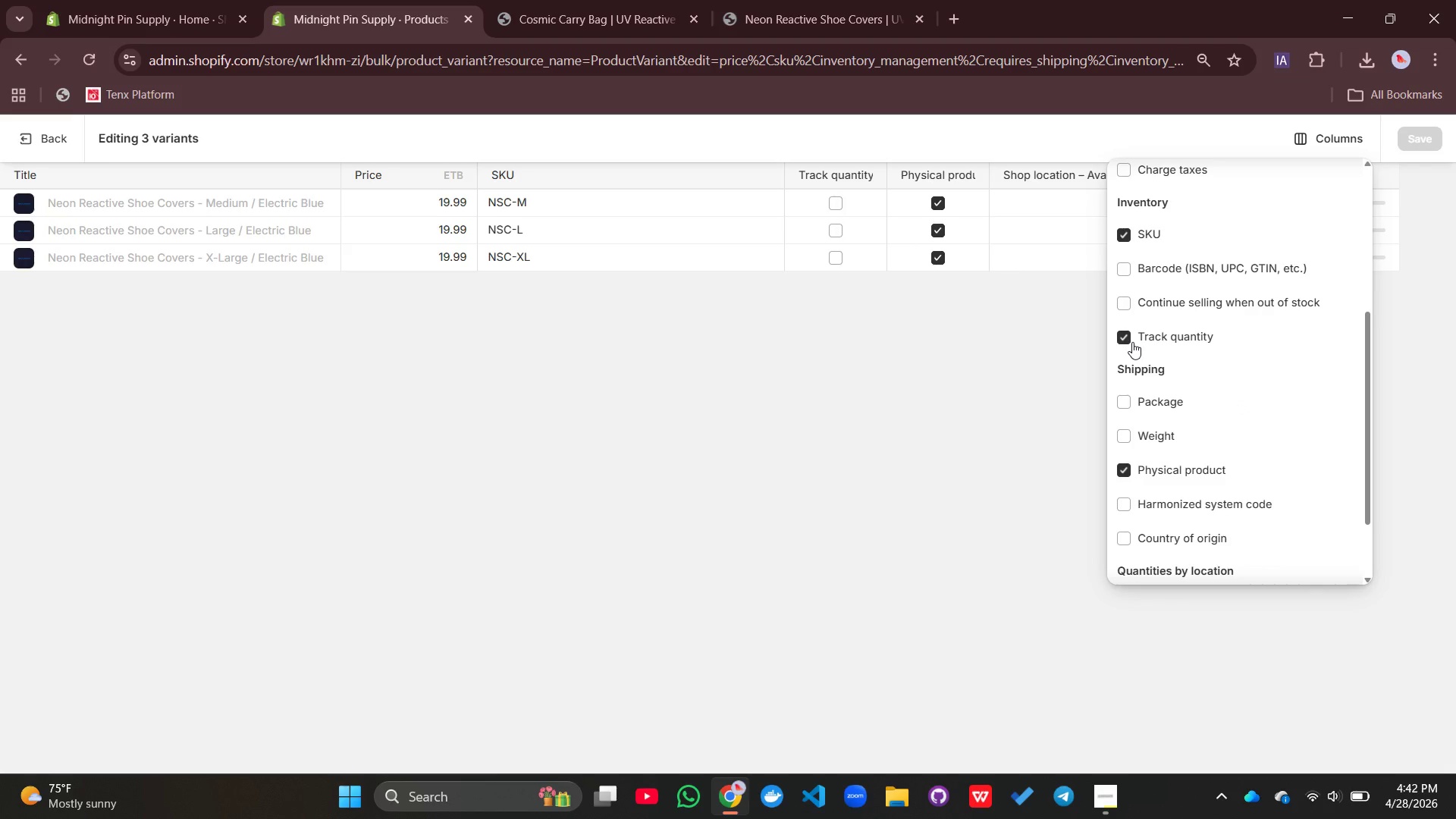 
left_click([1132, 342])
 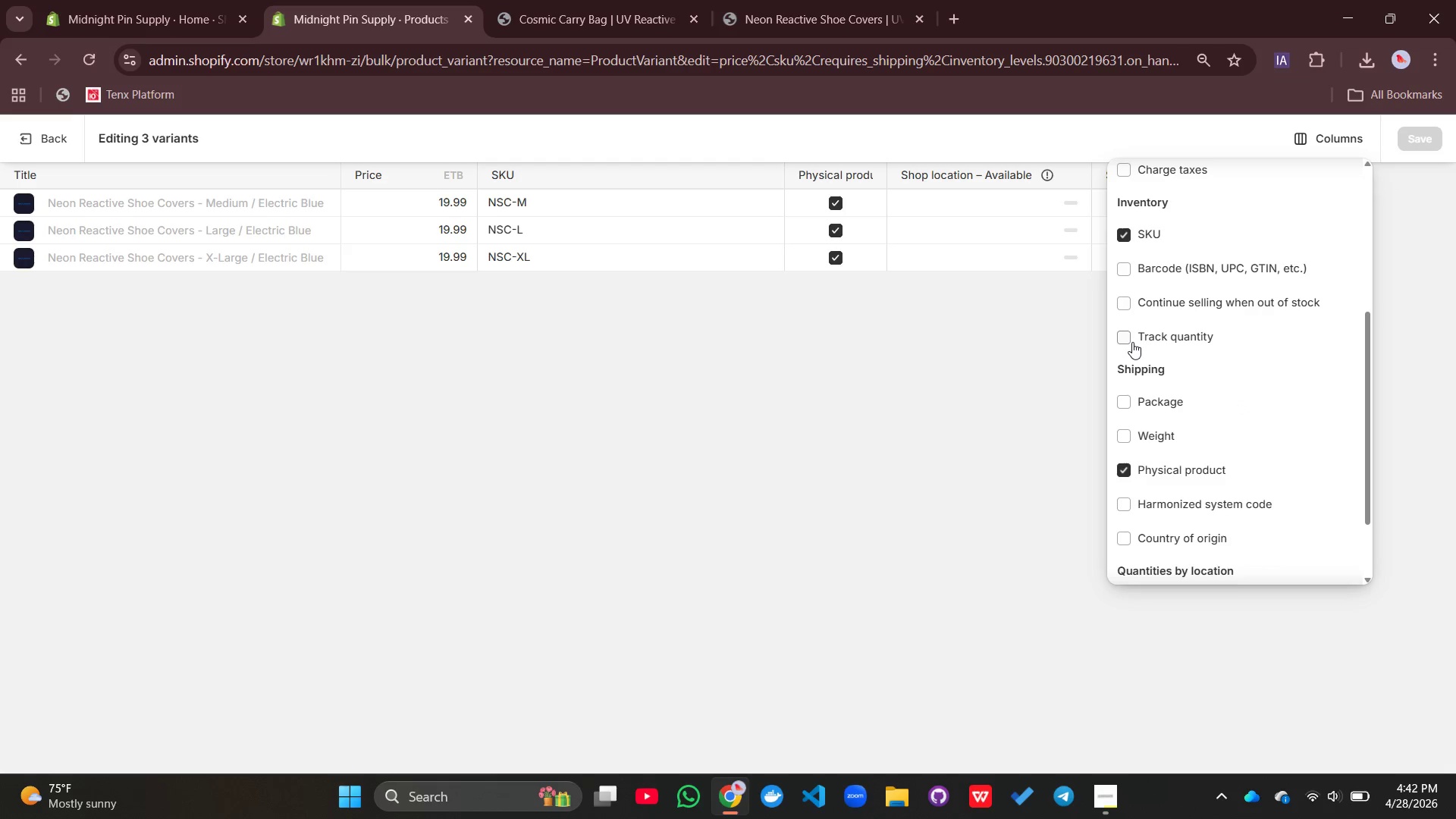 
left_click([1132, 342])
 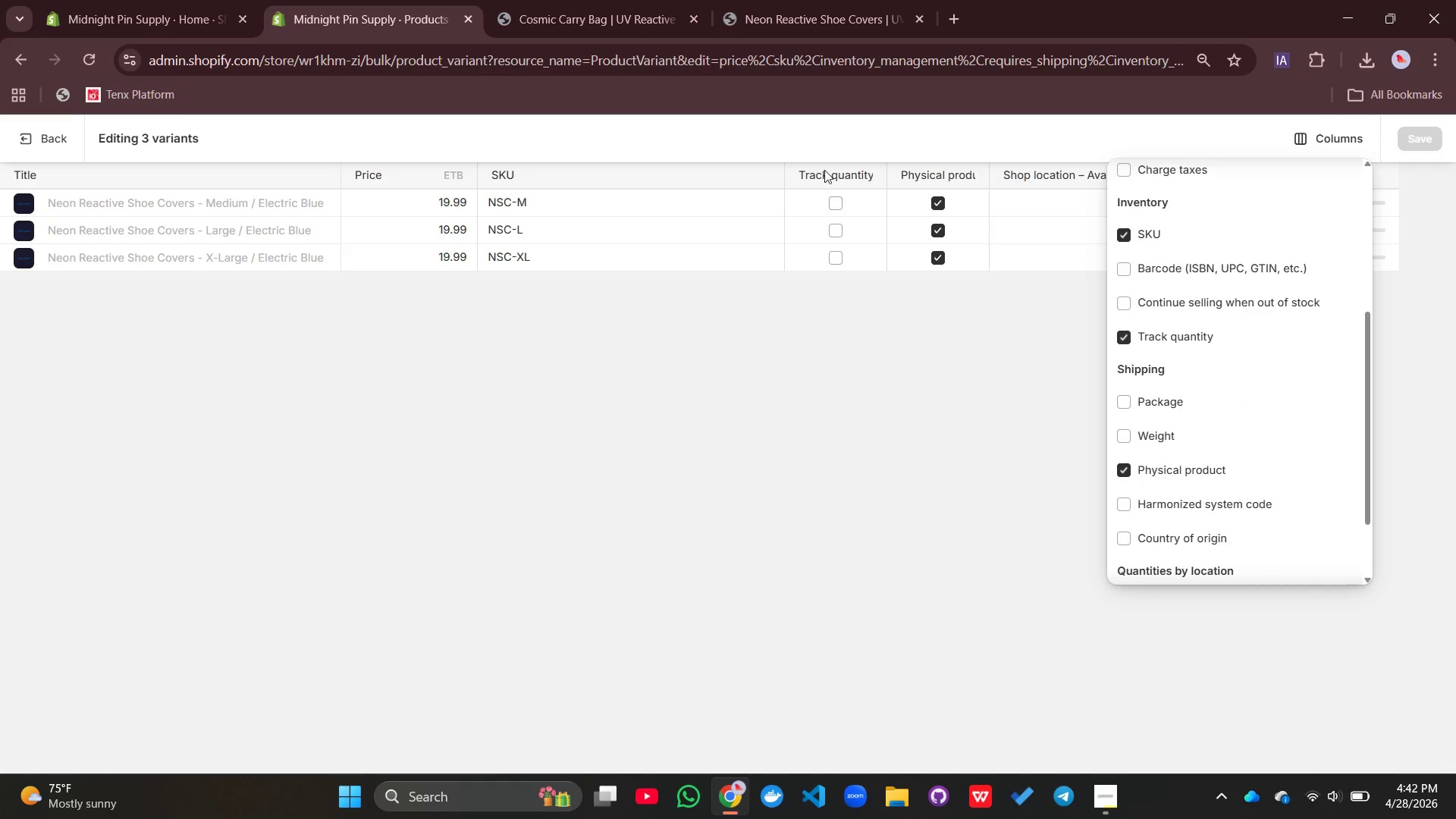 
left_click([834, 192])
 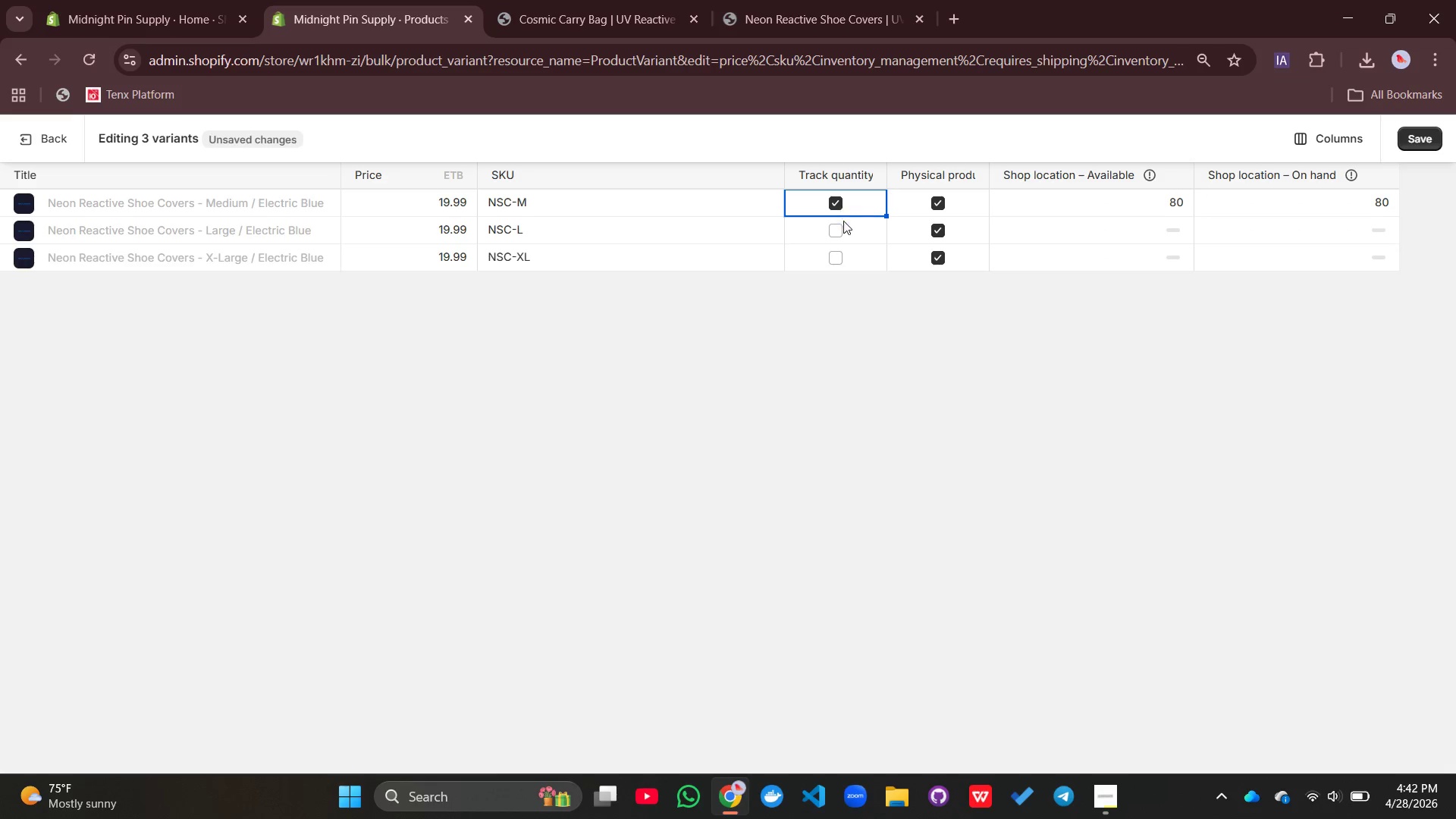 
left_click([839, 231])
 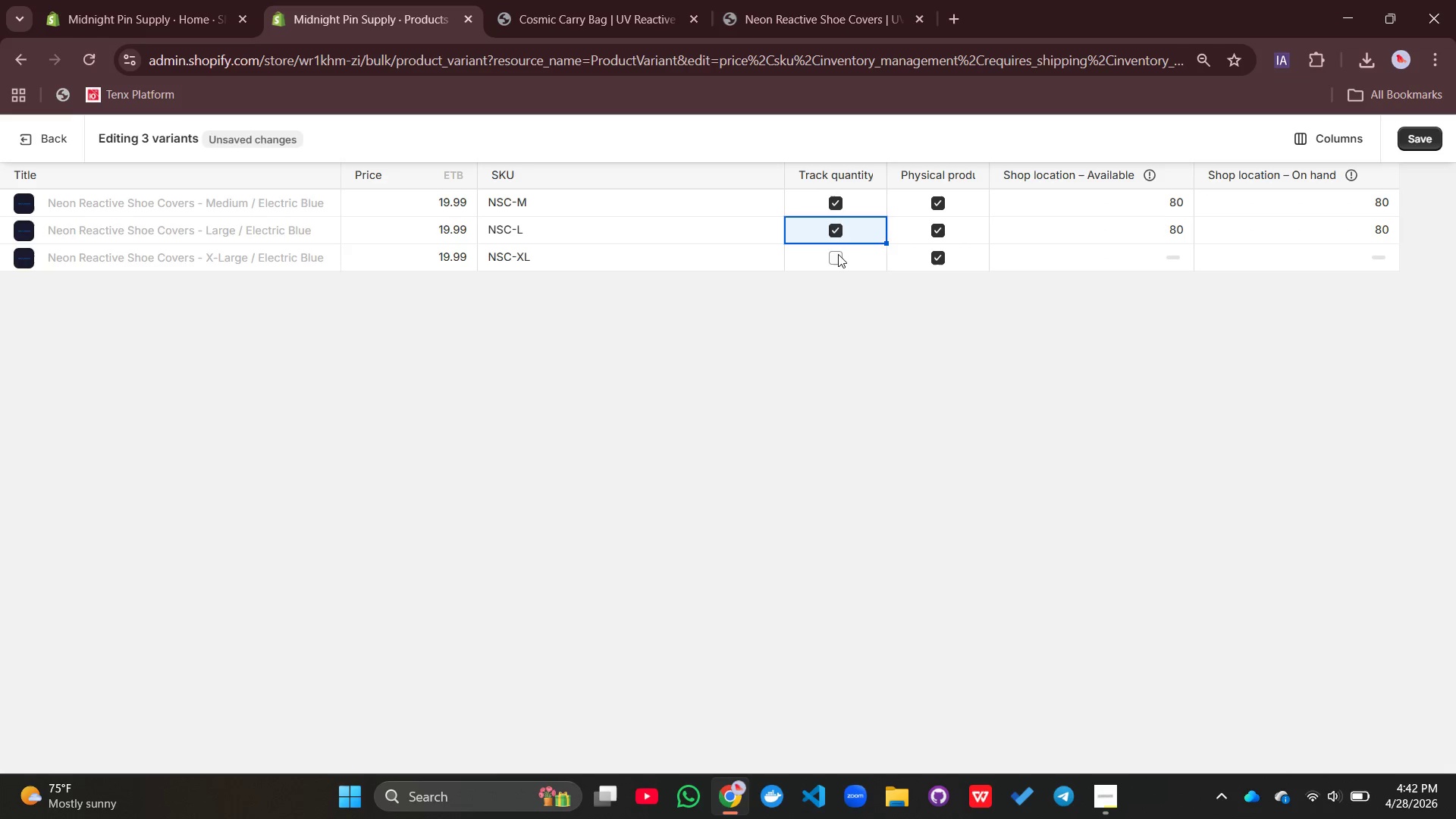 
left_click([835, 255])
 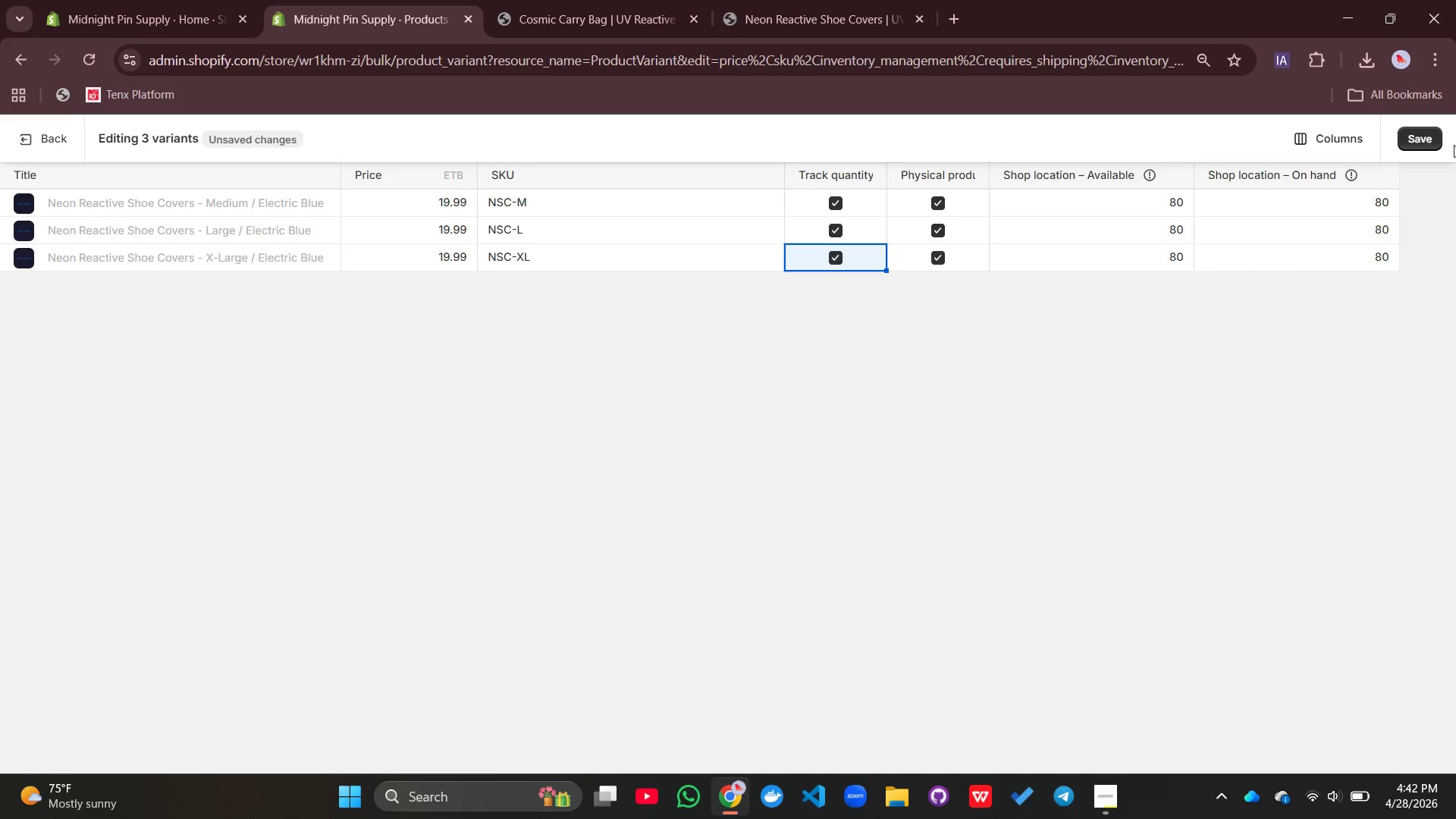 
left_click([1411, 132])
 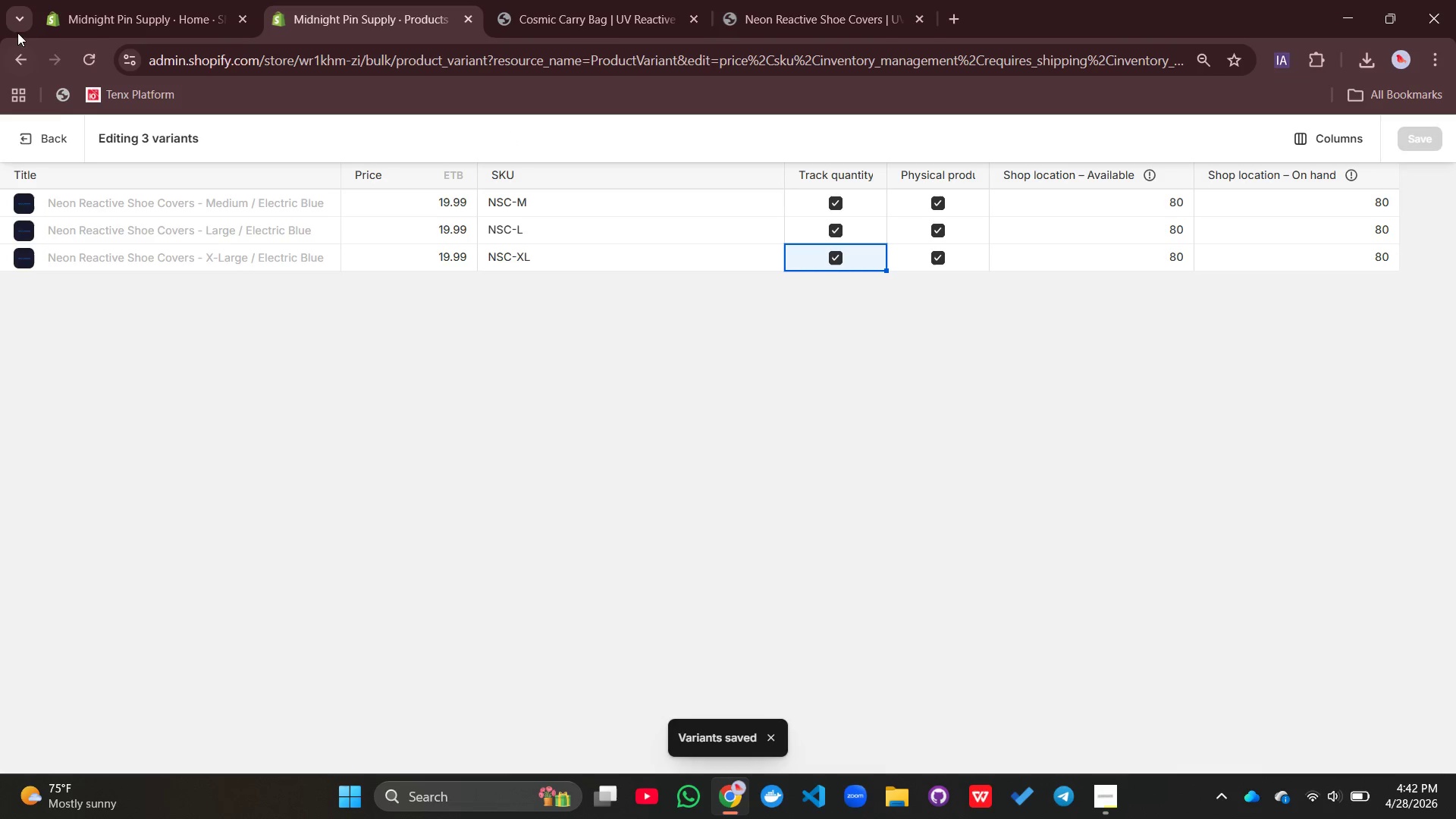 
left_click([42, 144])
 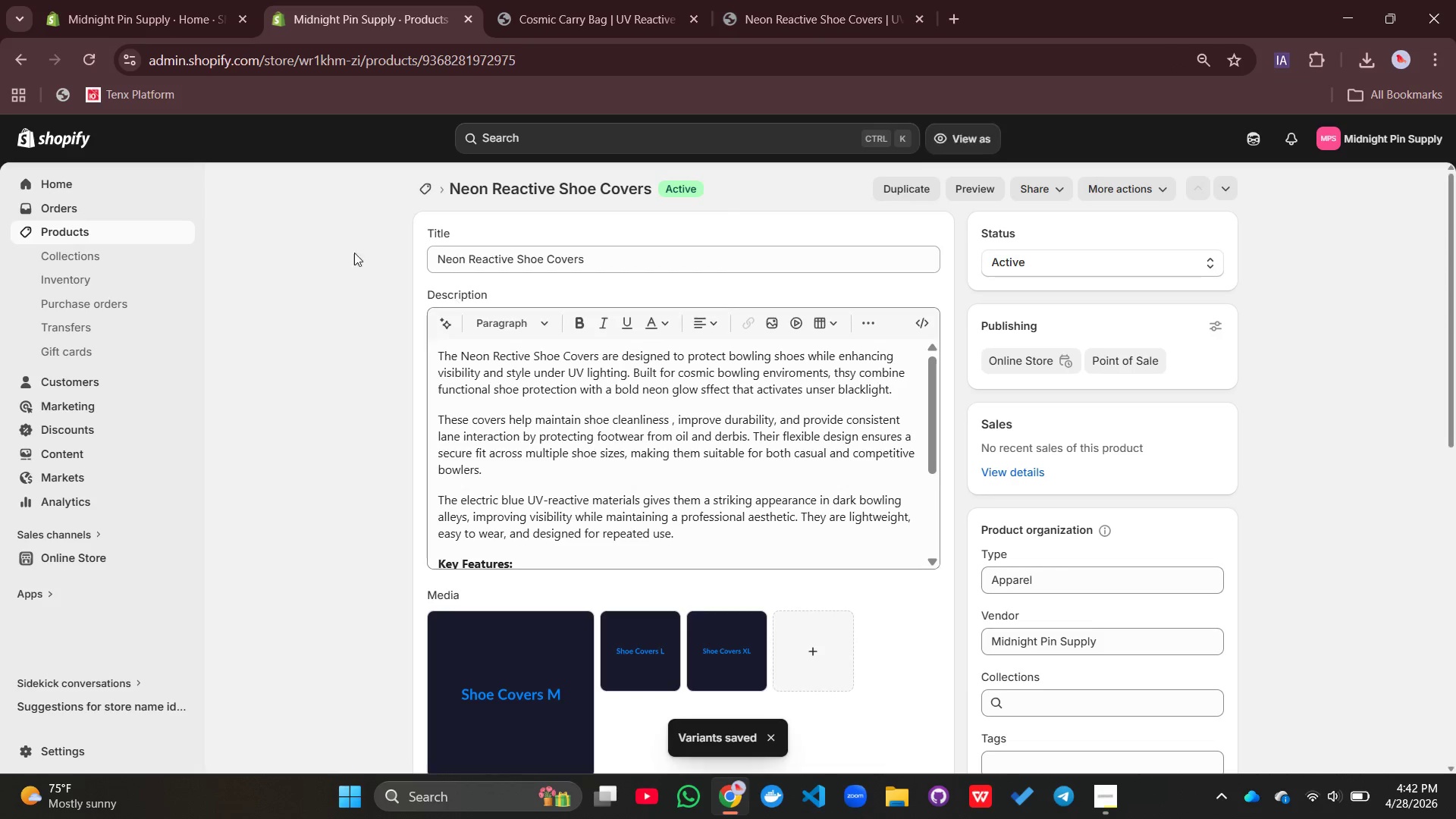 
left_click([151, 227])
 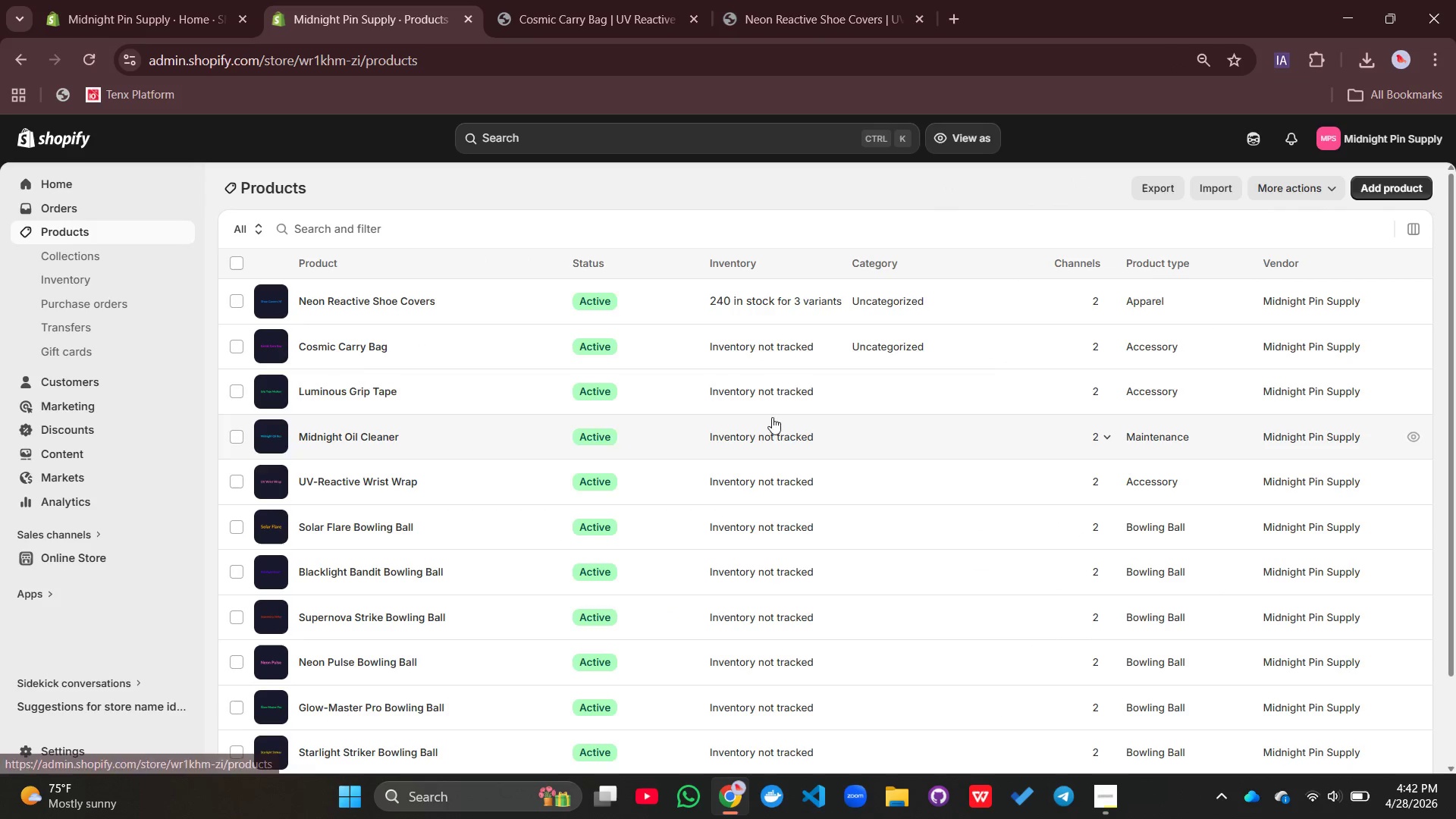 
left_click([781, 351])
 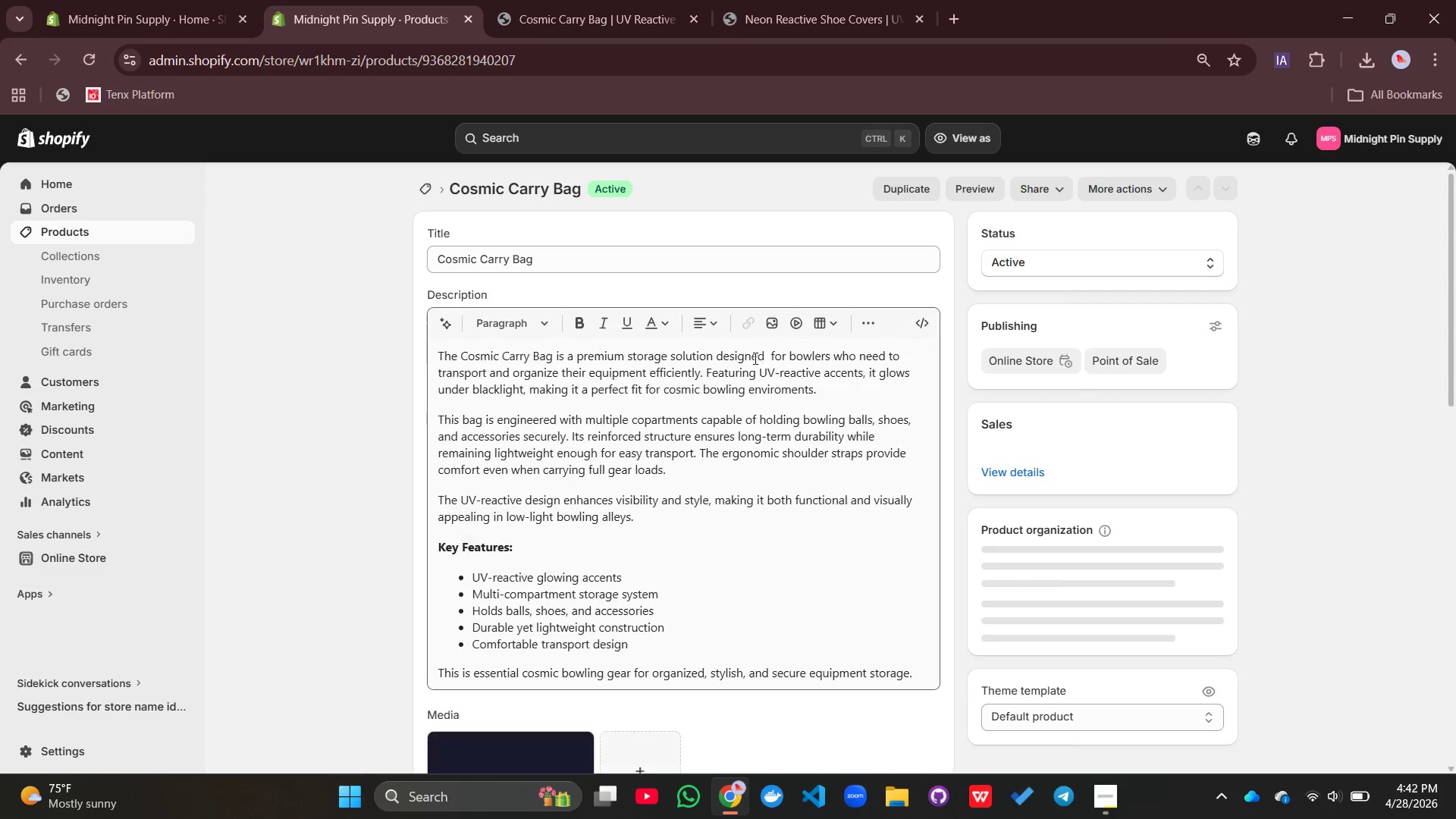 
scroll: coordinate [730, 463], scroll_direction: down, amount: 8.0
 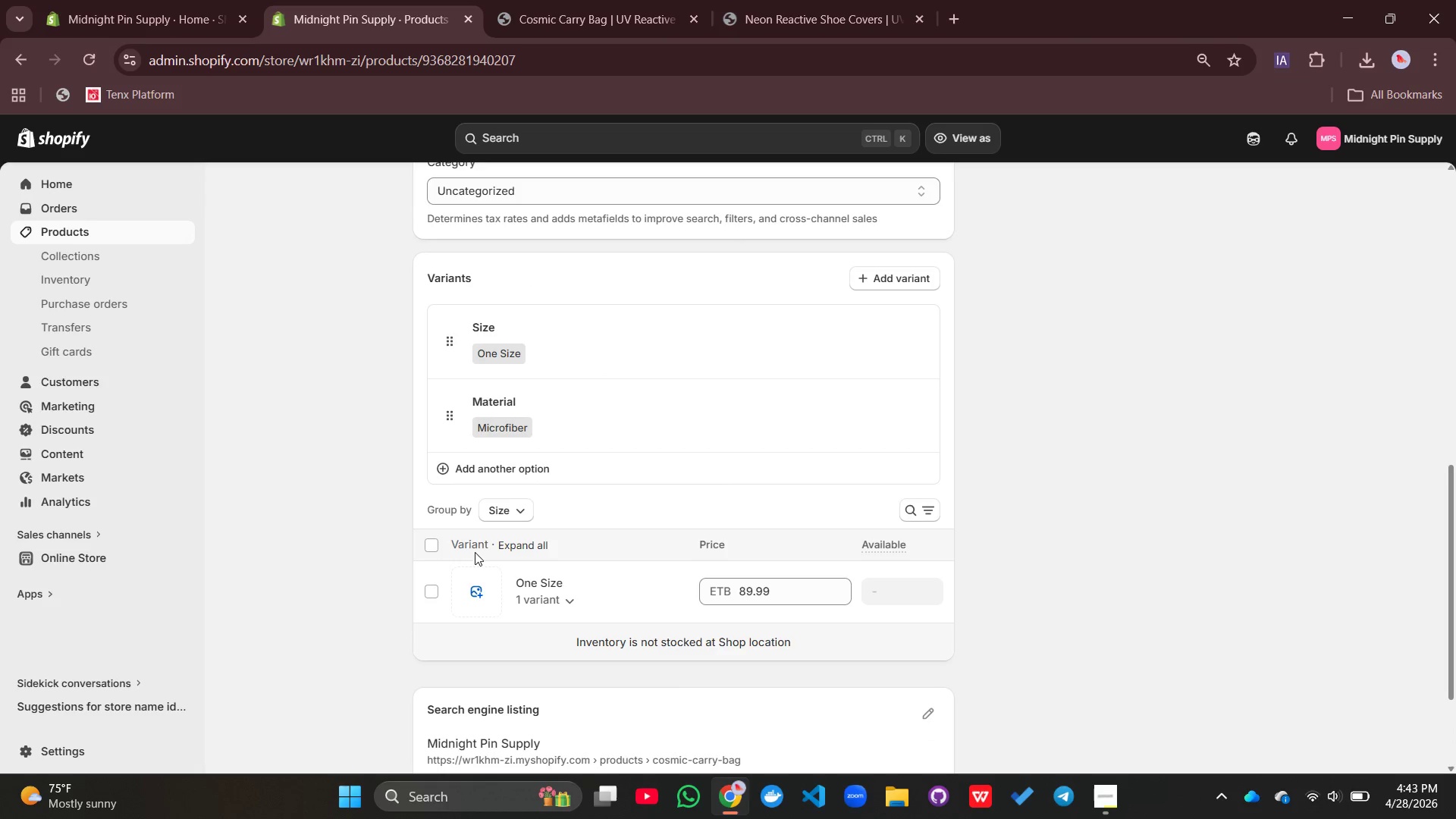 
left_click([428, 544])
 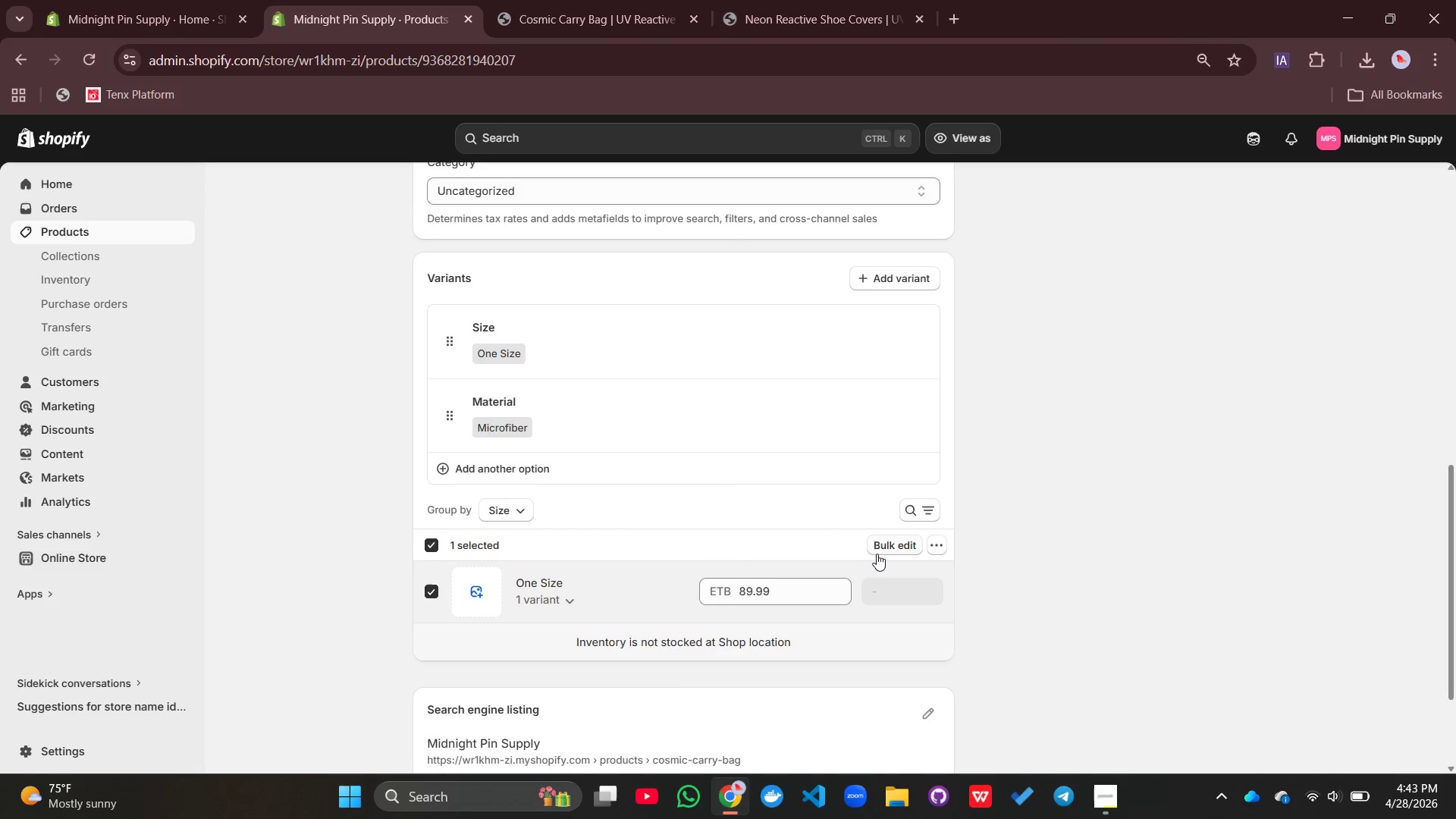 
left_click([885, 551])
 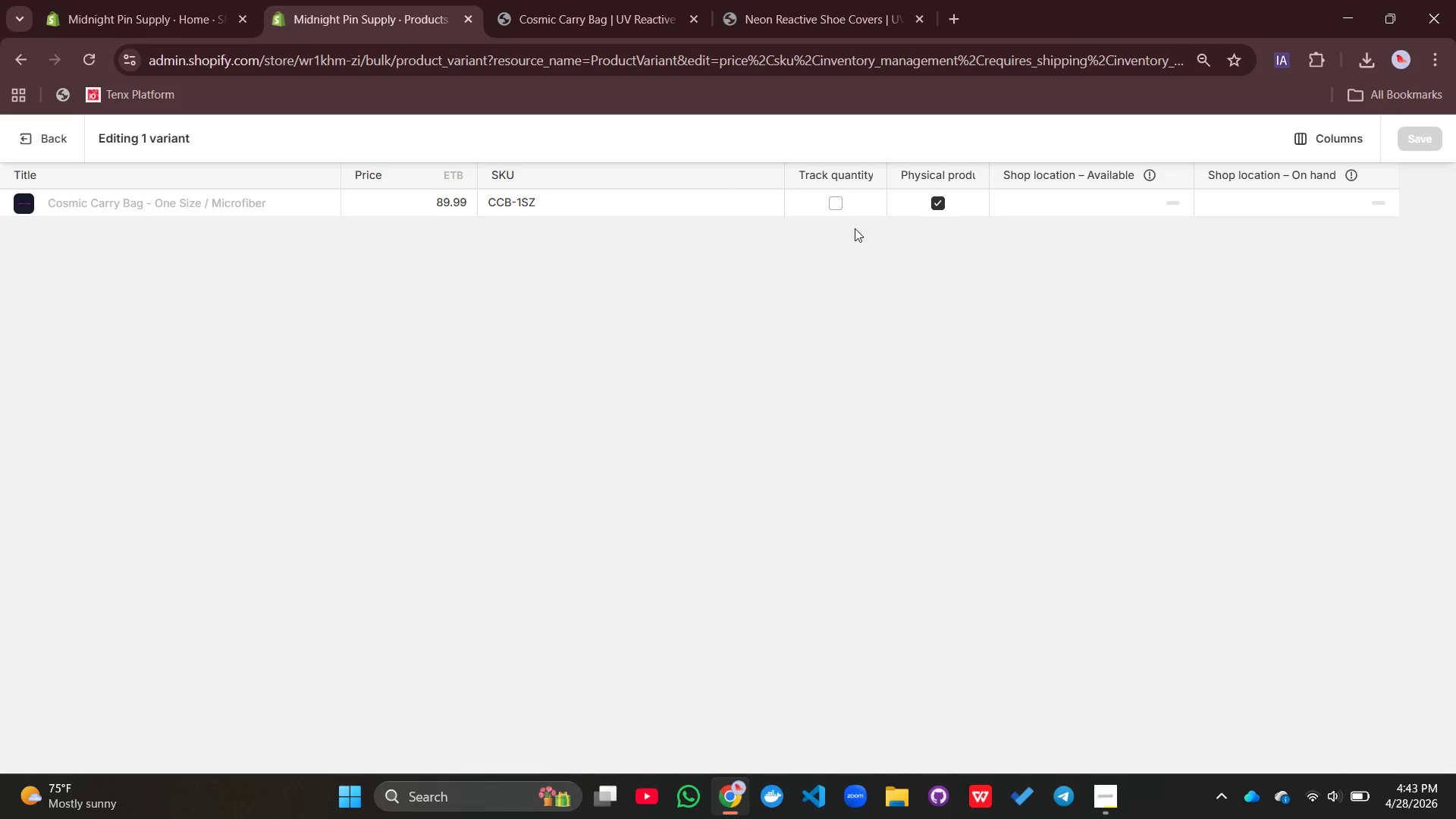 
left_click([831, 206])
 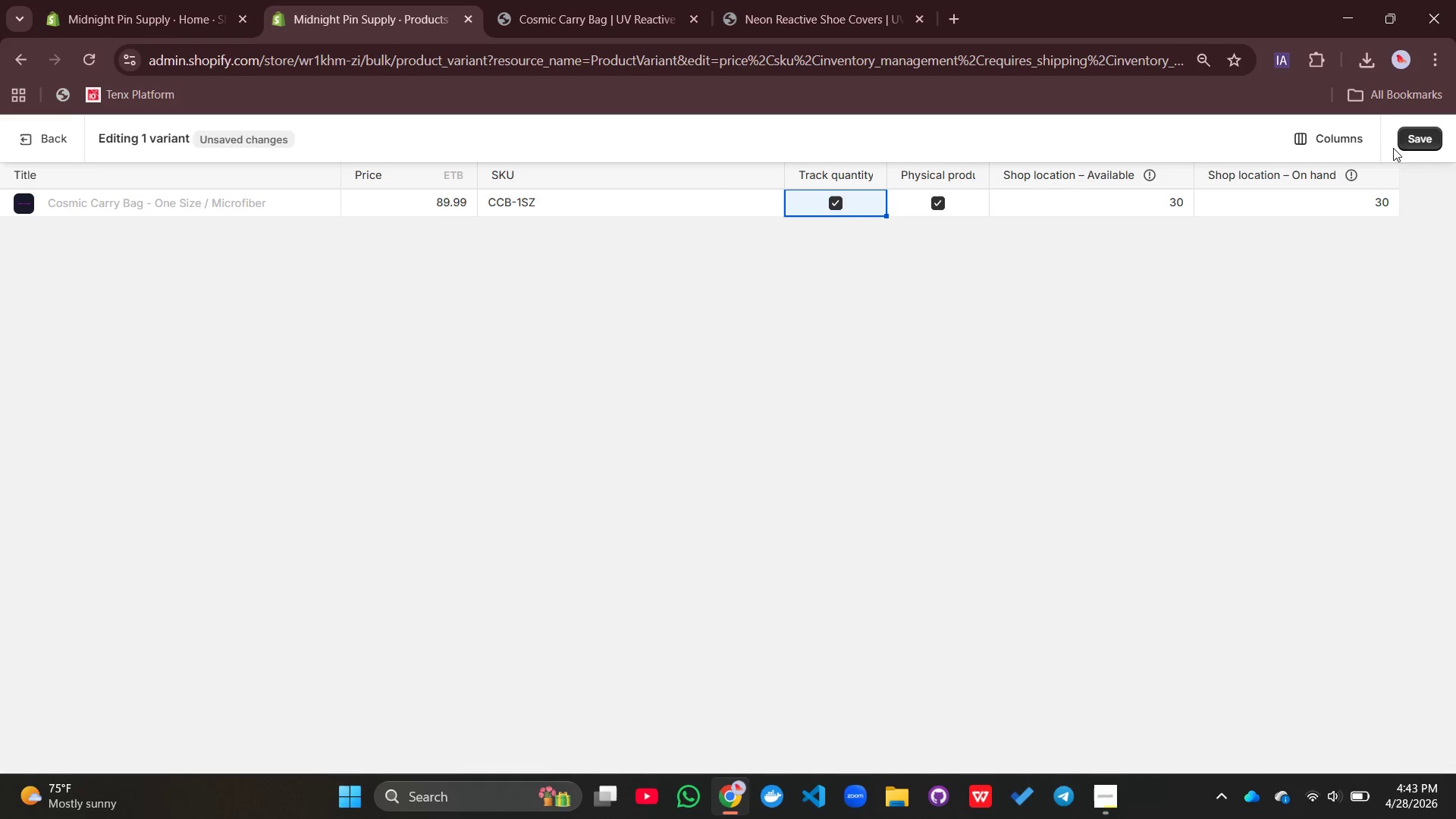 
left_click([1418, 129])
 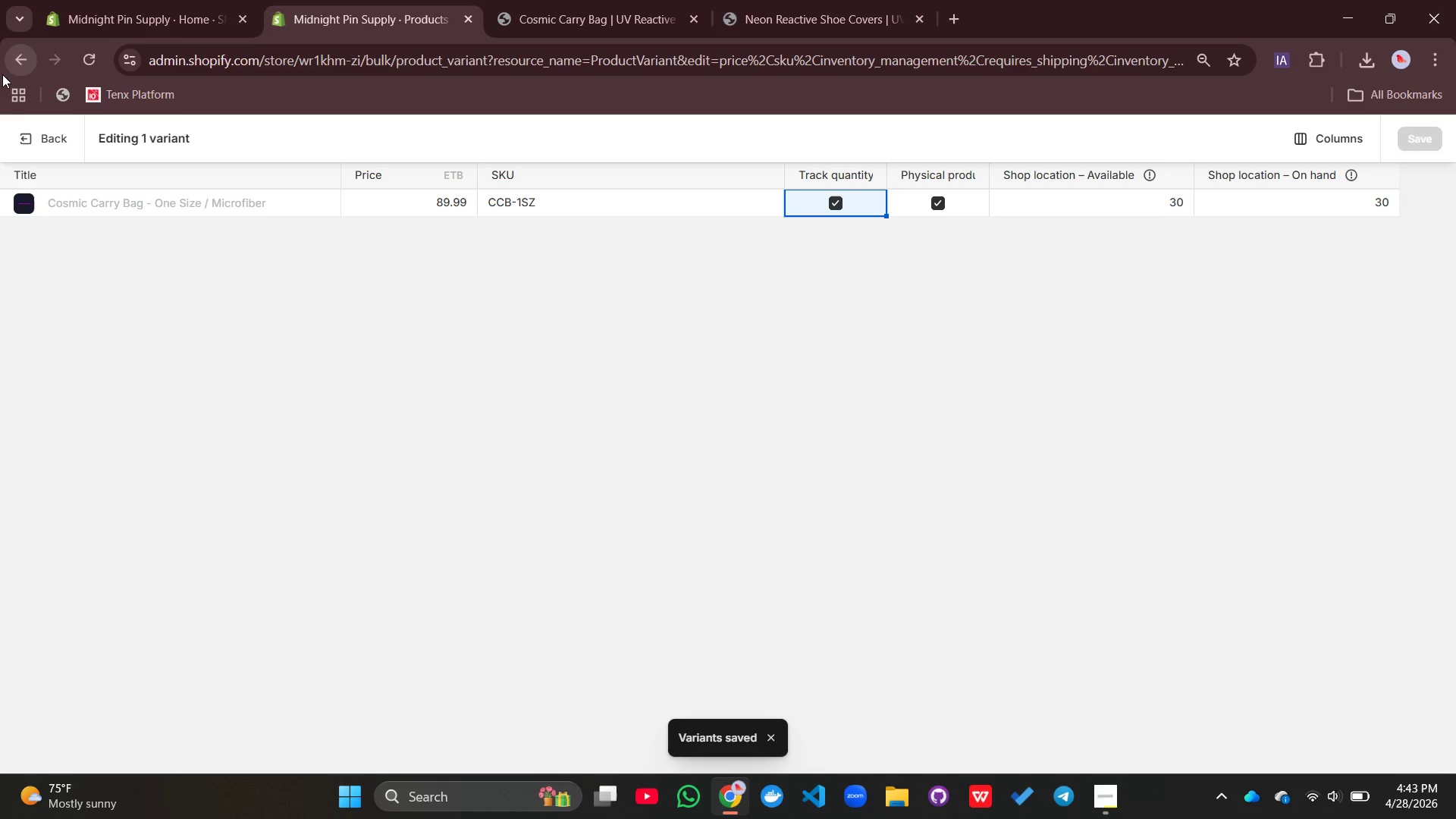 
left_click([52, 128])
 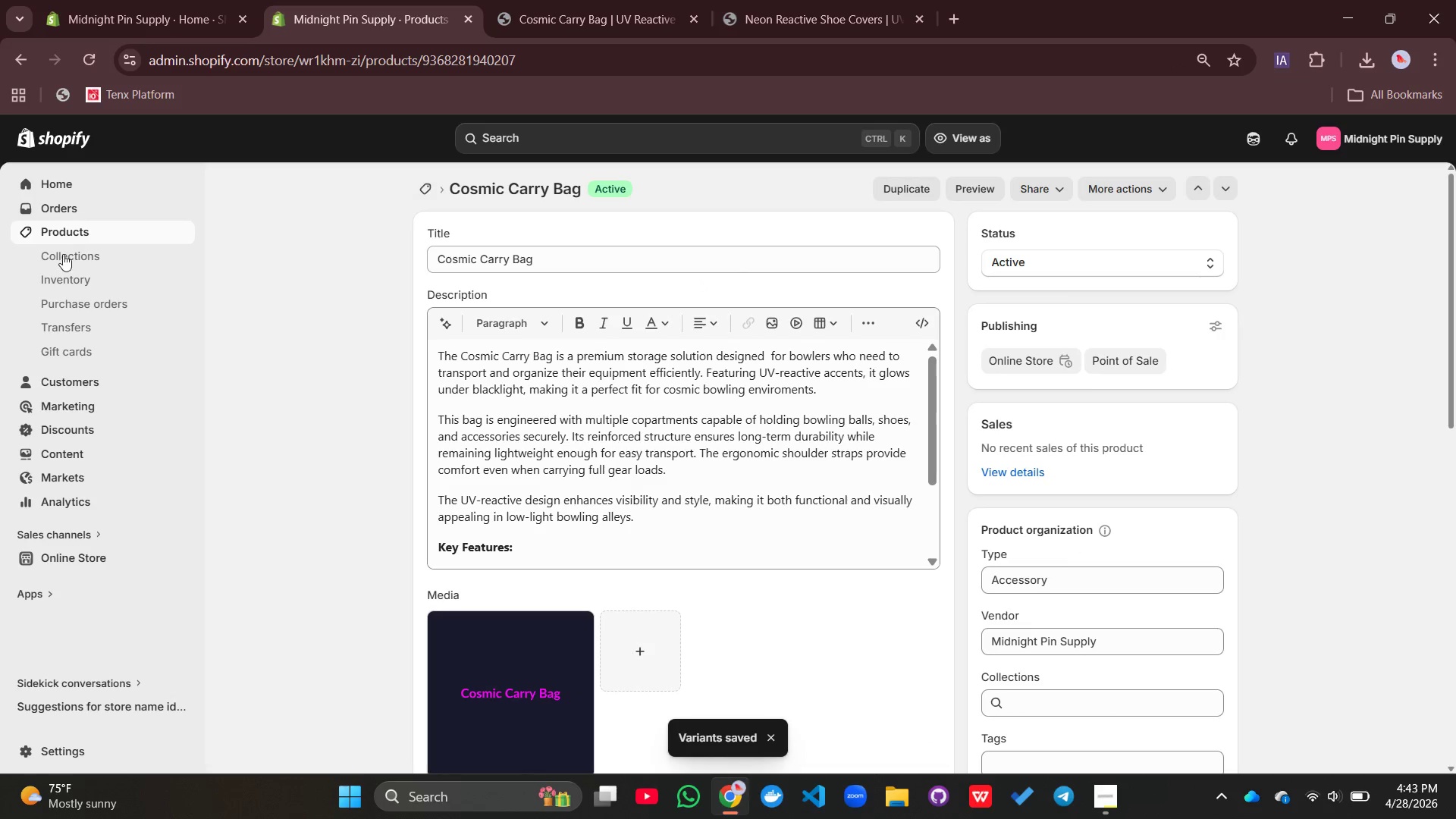 
left_click([104, 235])
 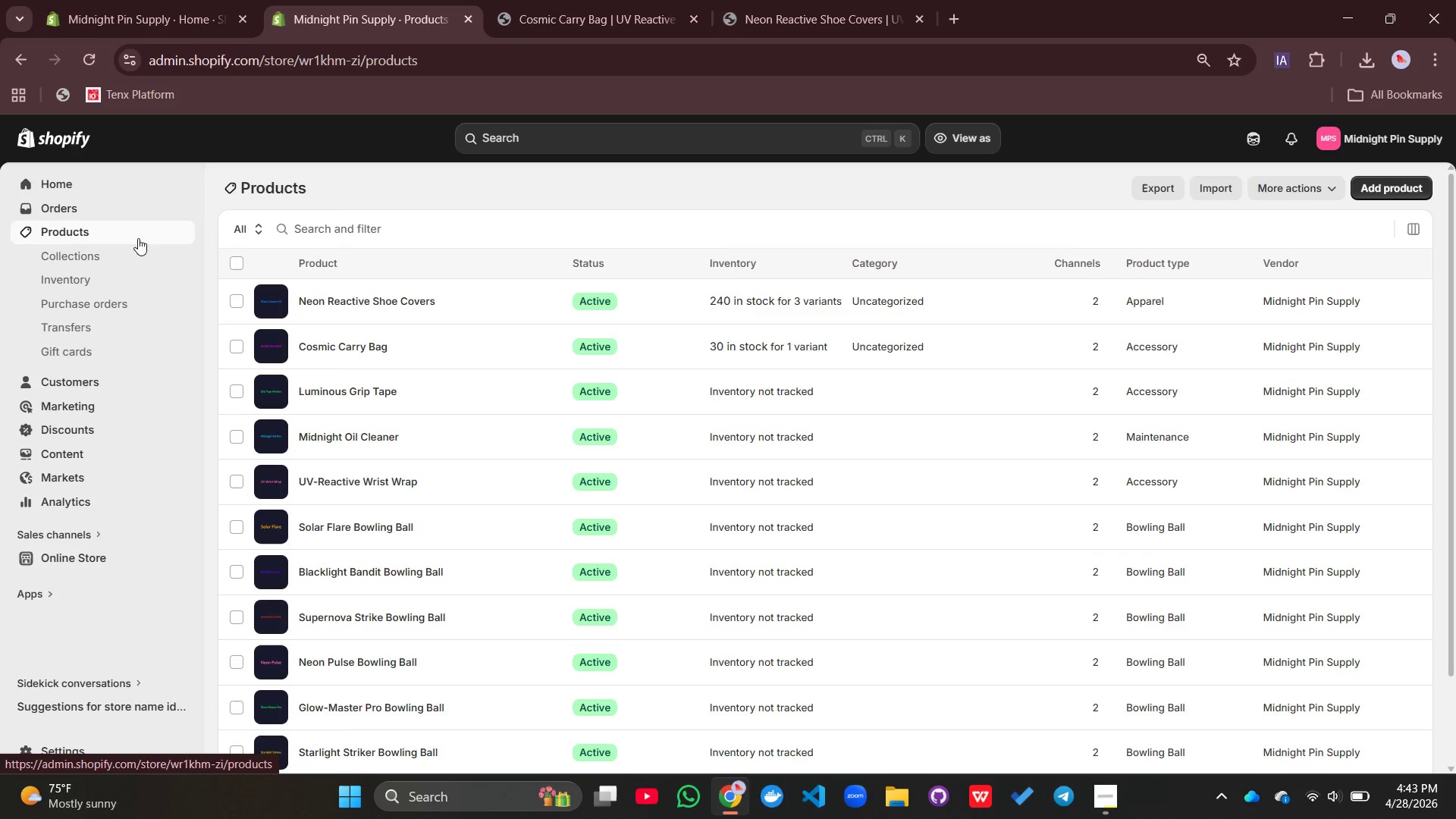 
scroll: coordinate [500, 329], scroll_direction: down, amount: 2.0
 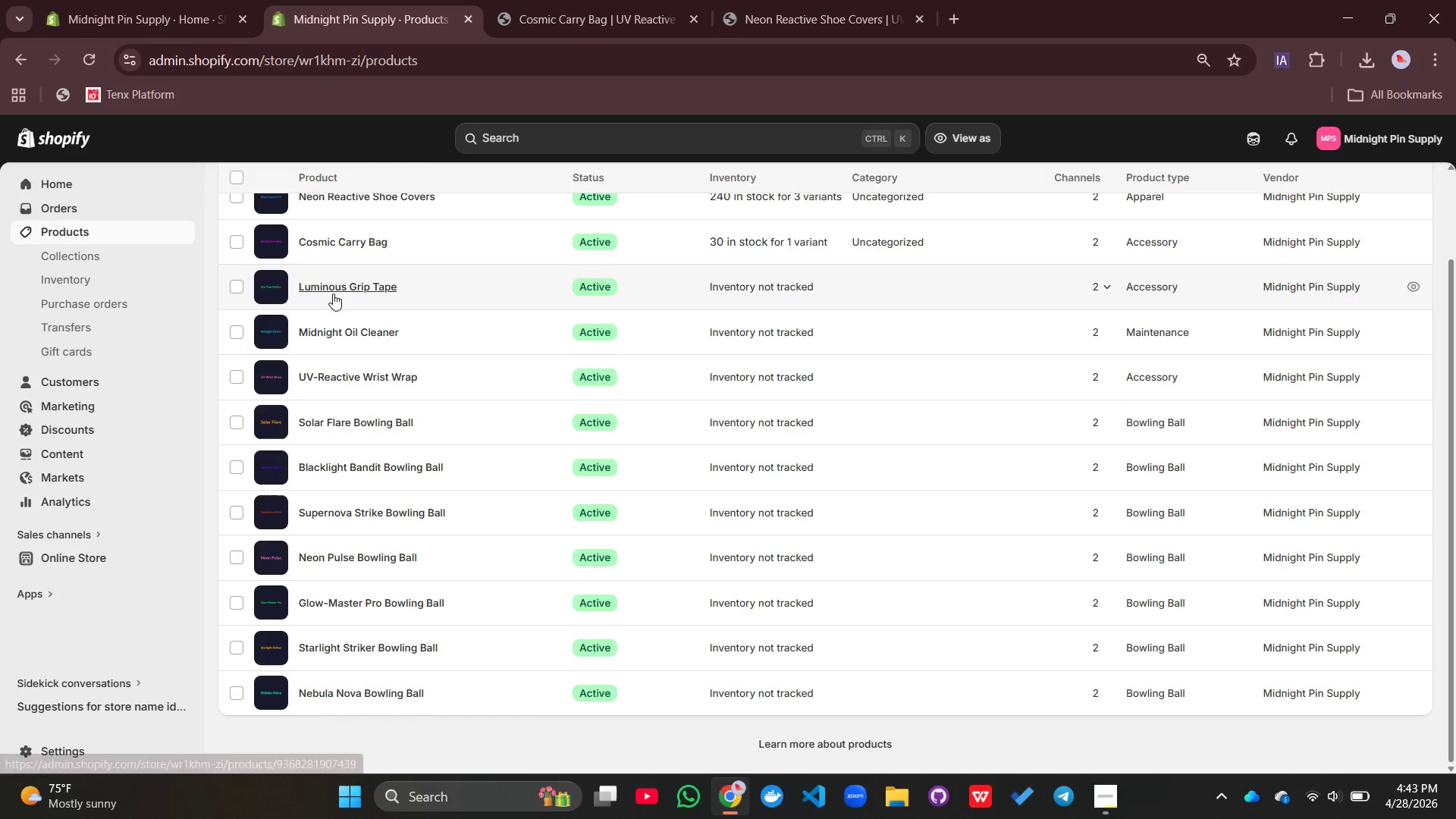 
left_click([333, 293])
 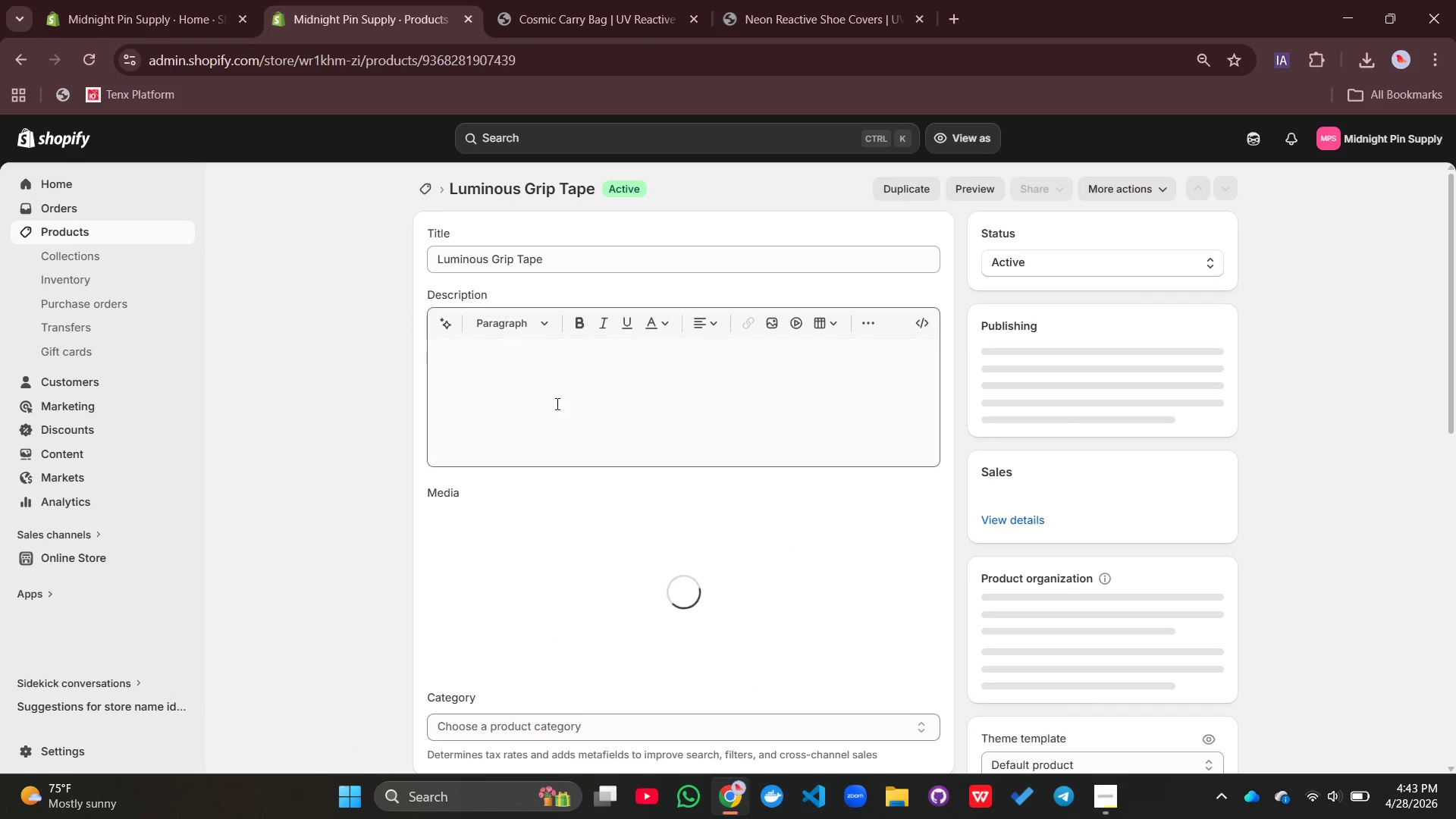 
left_click([556, 403])
 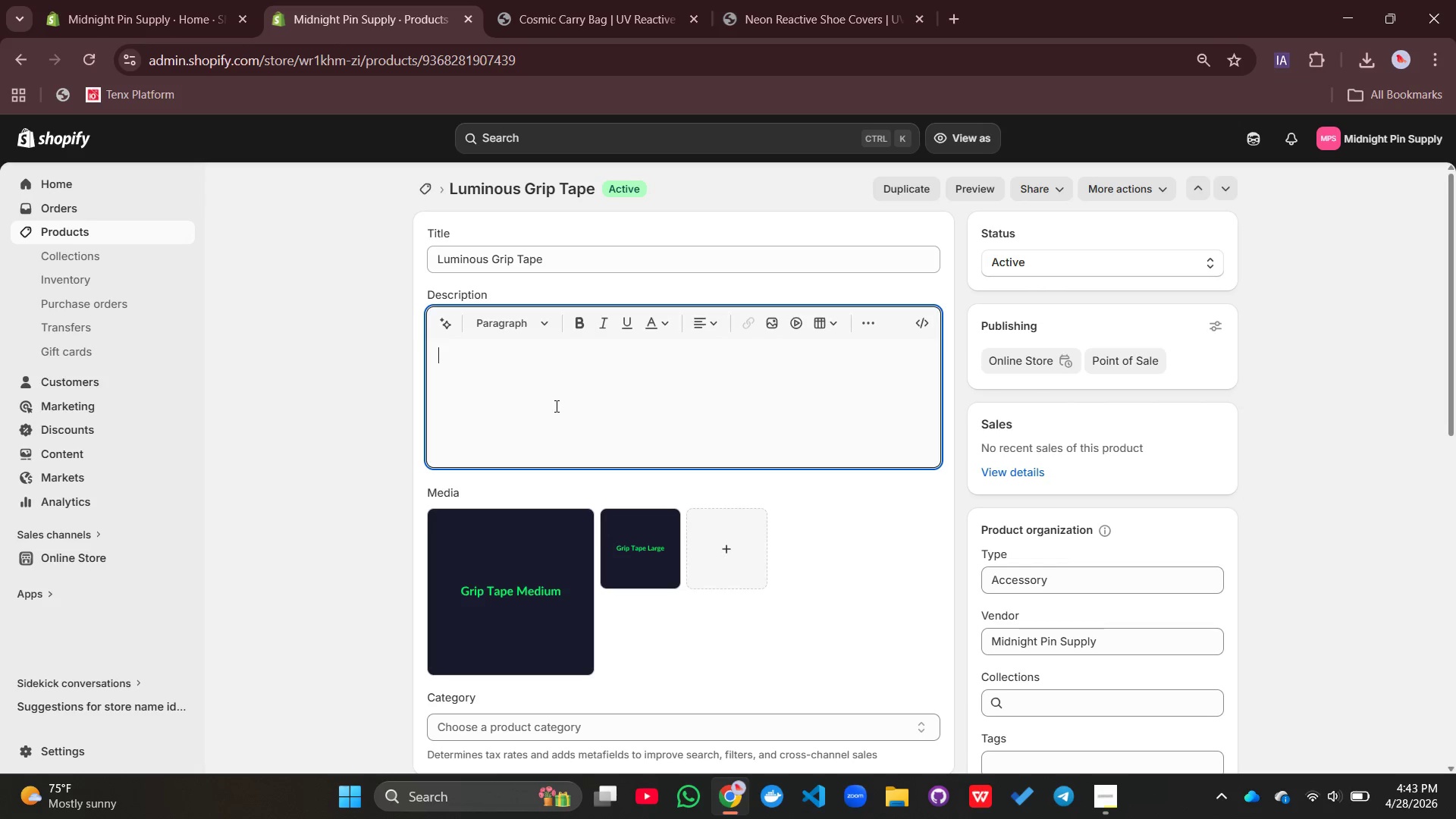 
wait(7.86)
 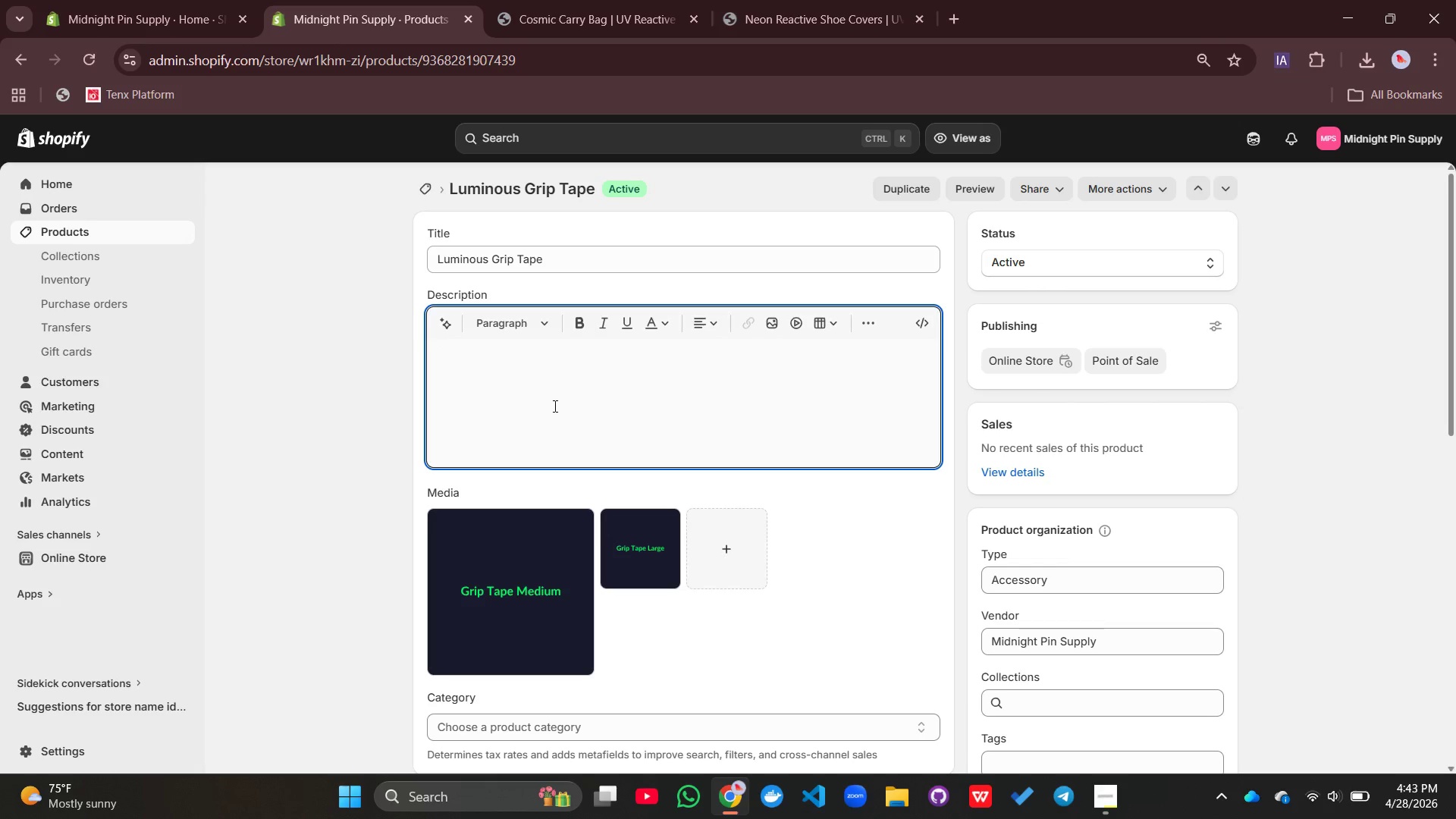 
type(The Luminous Grip Taoe)
key(Backspace)
key(Backspace)
type(pe is a performance )
key(Backspace)
type(-enhancing bowling)
 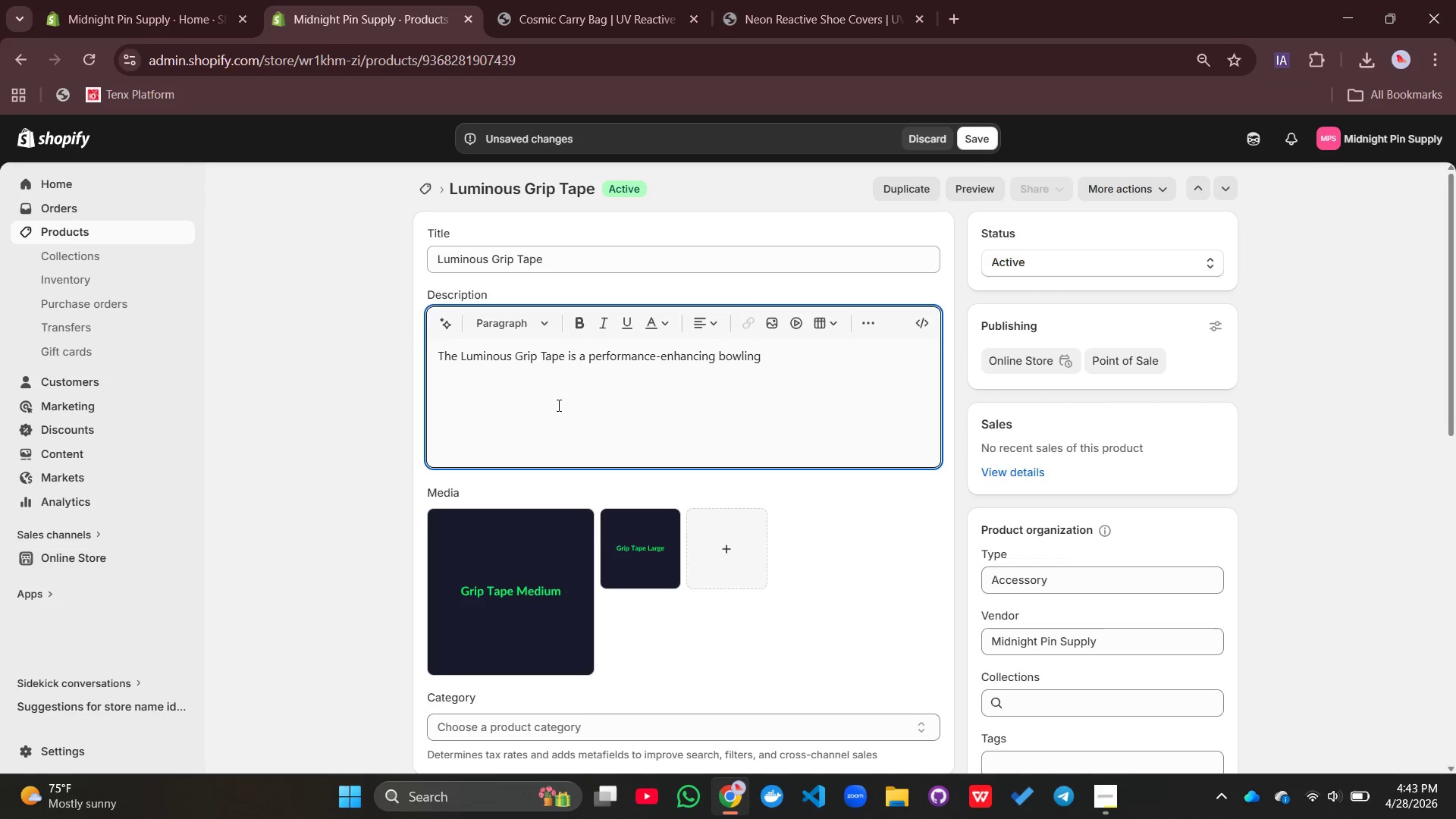 
type( accessory designed to improve grip stability an)
 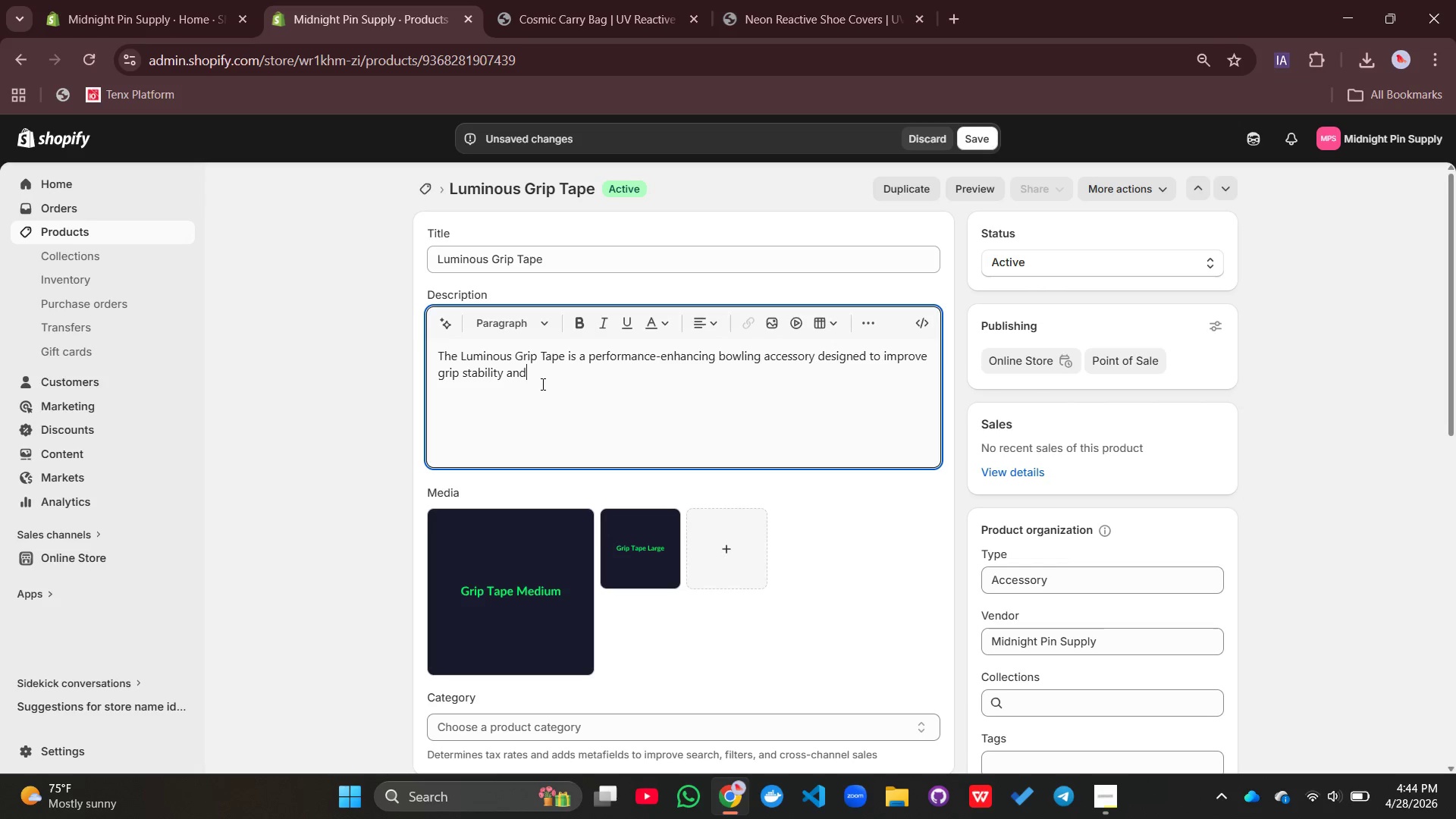 
type(d control durong)
key(Backspace)
key(Backspace)
key(Backspace)
type(i)
 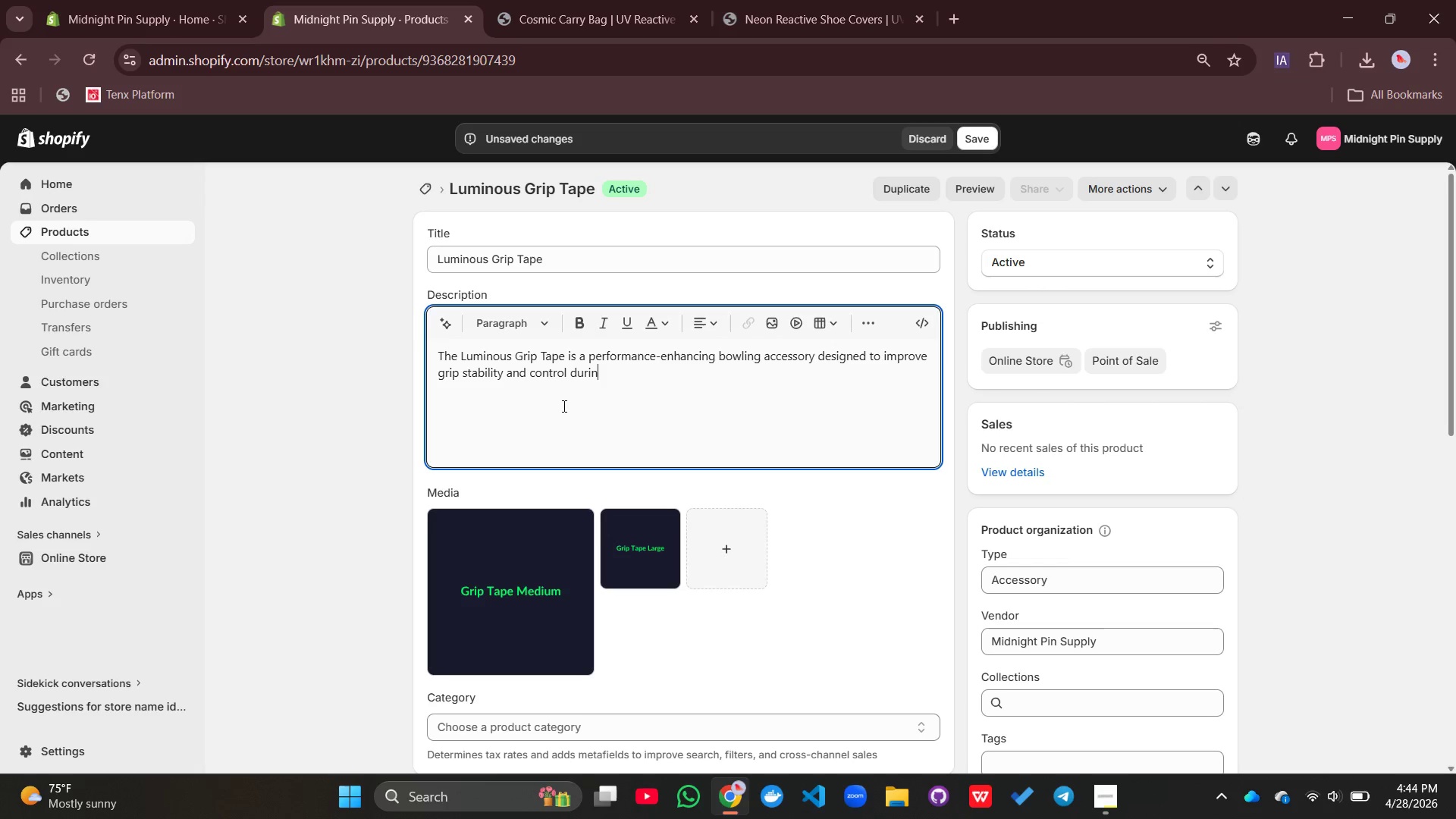 
type(ng gameplay. It features )
 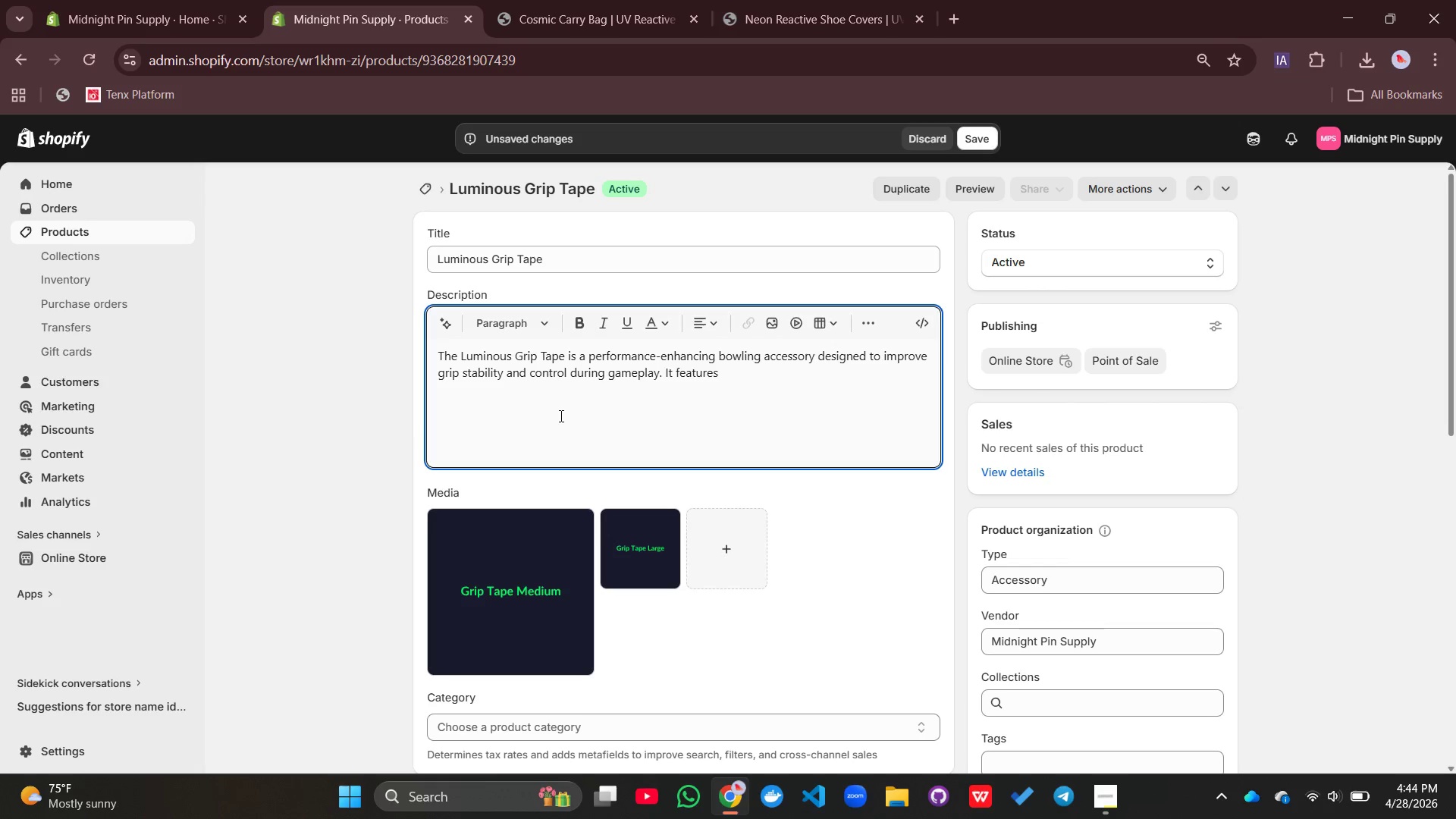 
type(UV-)
 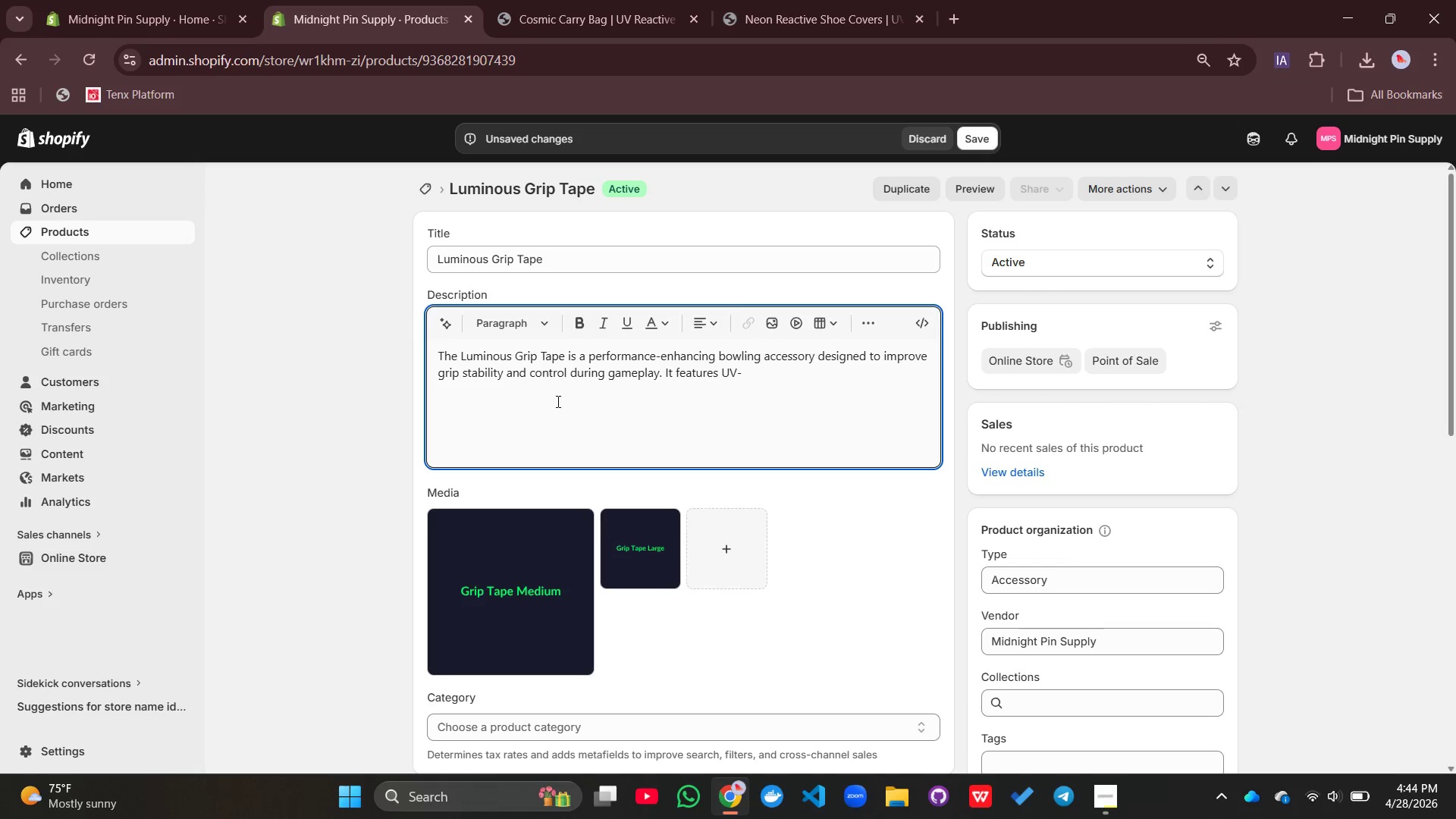 
type(reactive mater)
 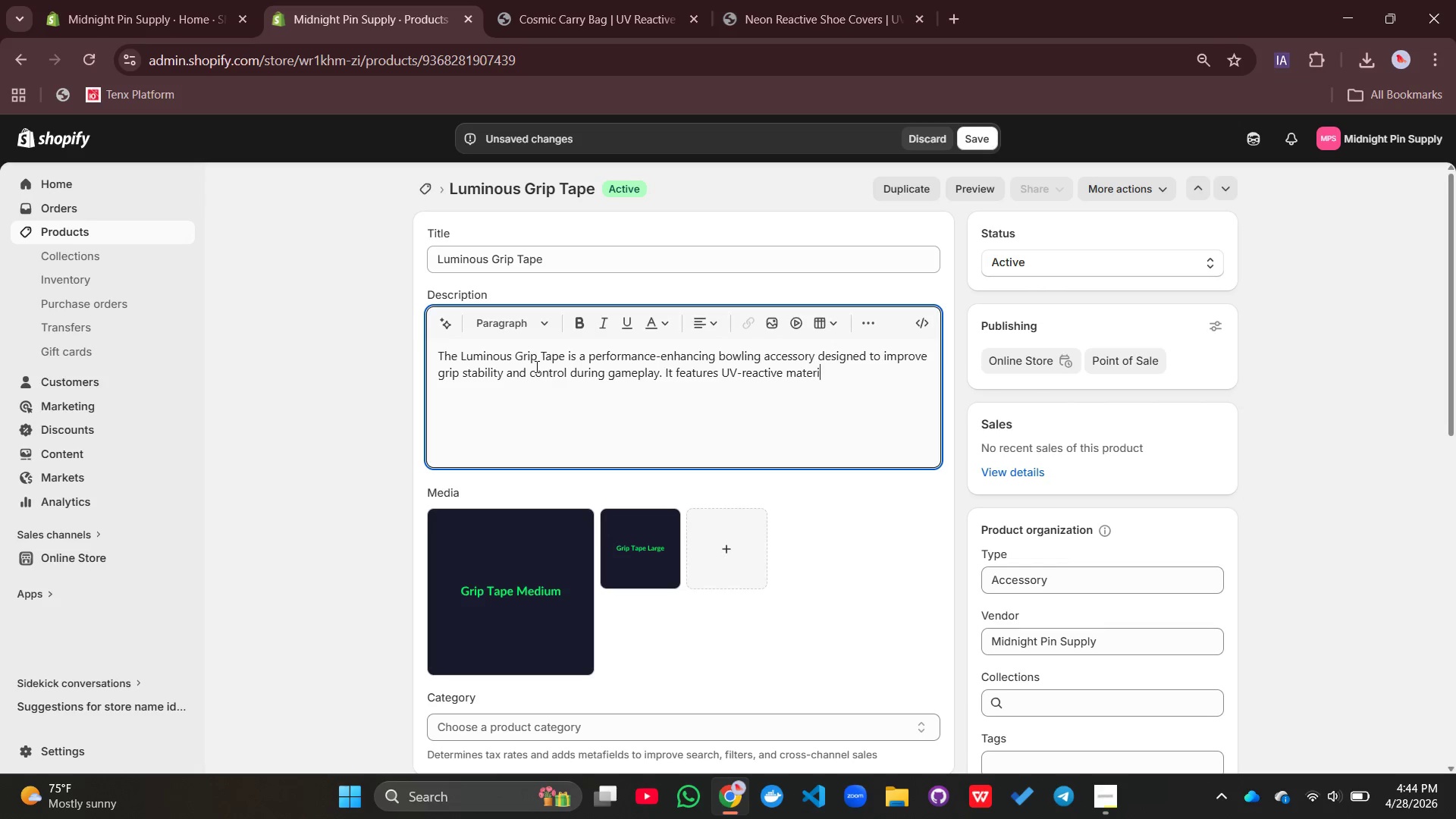 
type(ial that glows under blacklight, making it a pere)
key(Backspace)
type(fect addition to any cosmic bowling setup.)
 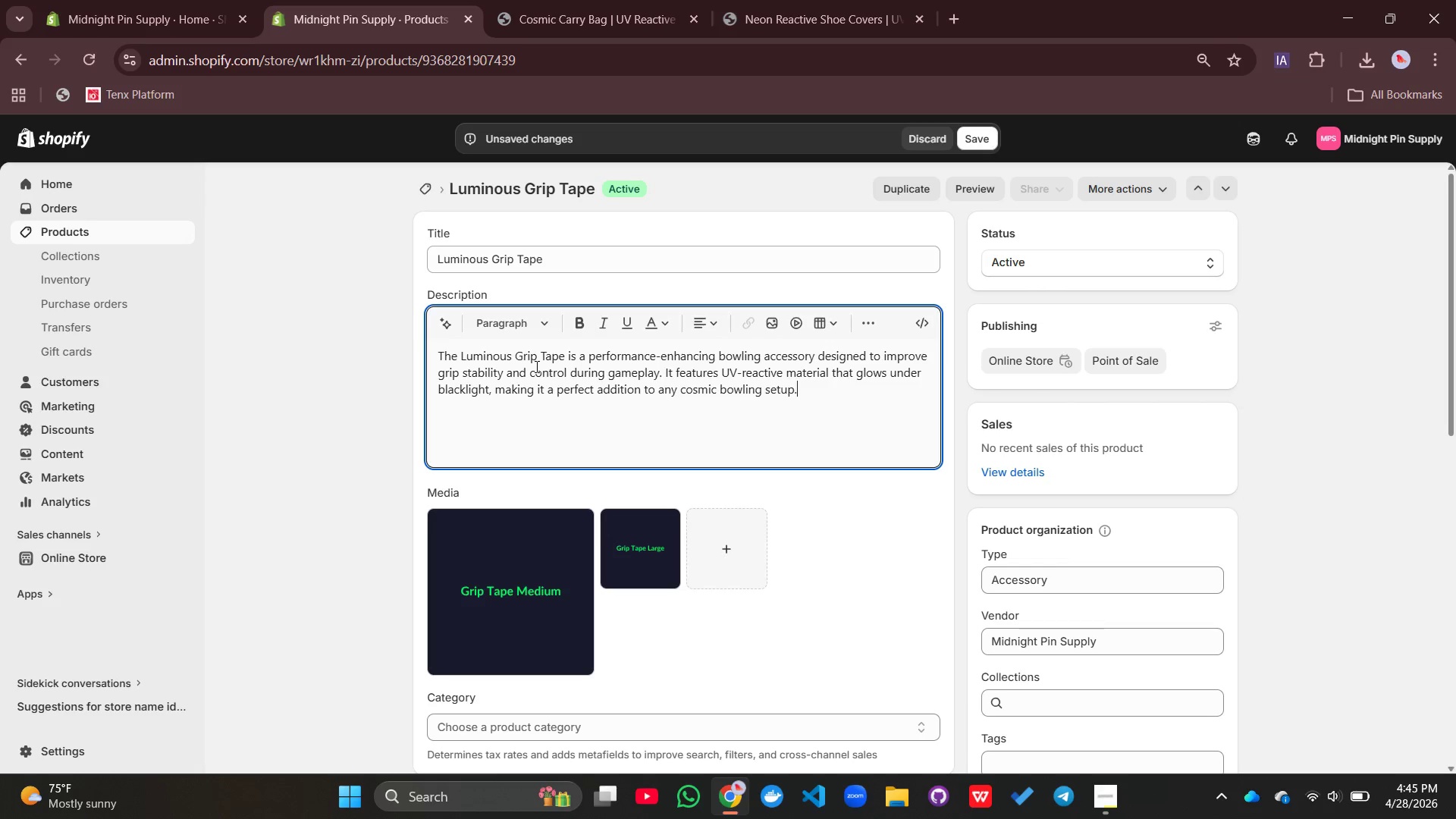 
key(Enter)
 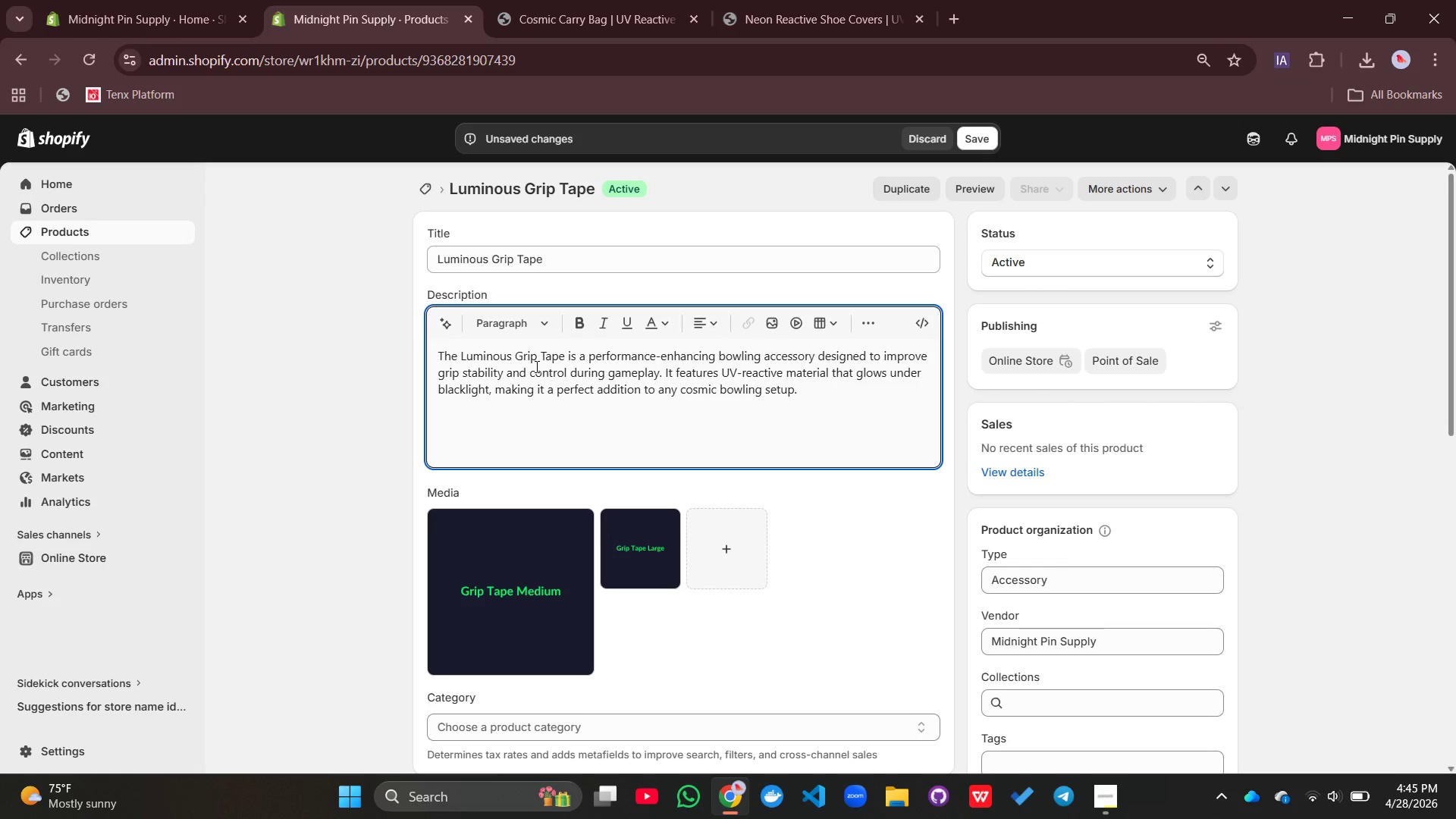 
type(This tape reduces thumb fricitipn)
key(Backspace)
key(Backspace)
type(on and improves relead)
key(Backspace)
type(se consisten)
 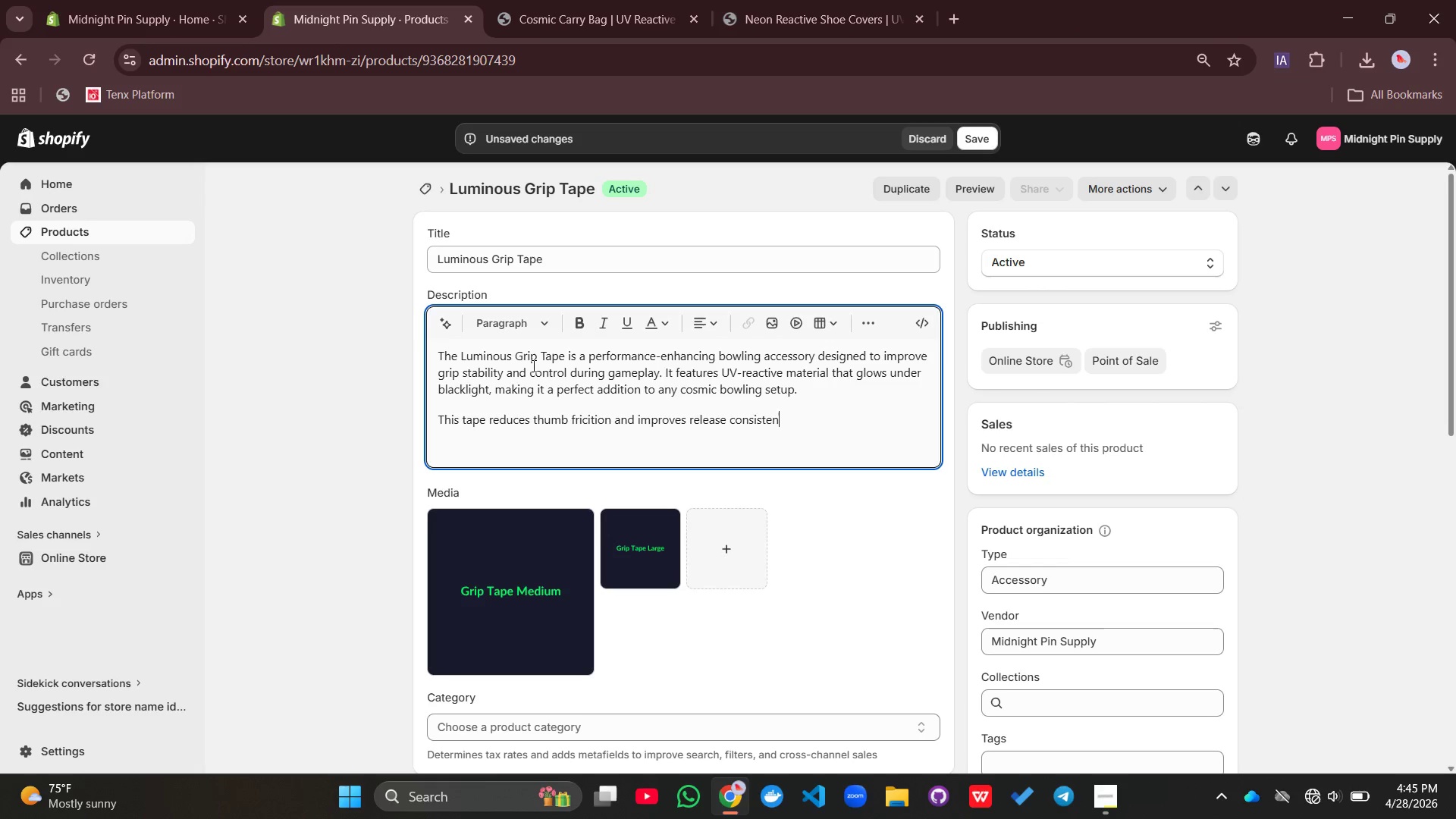 
left_click([532, 366])
 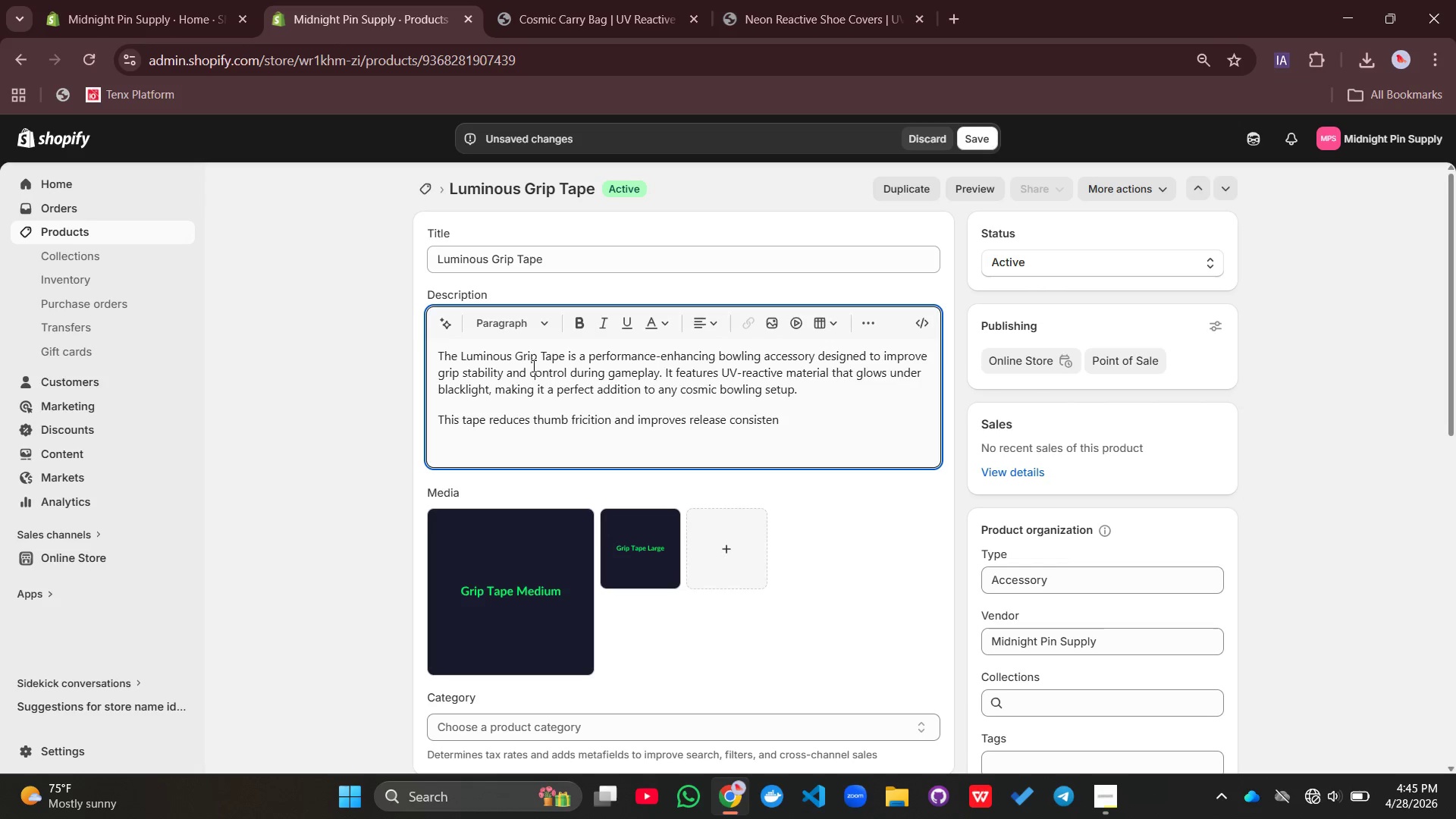 
type(cy)
 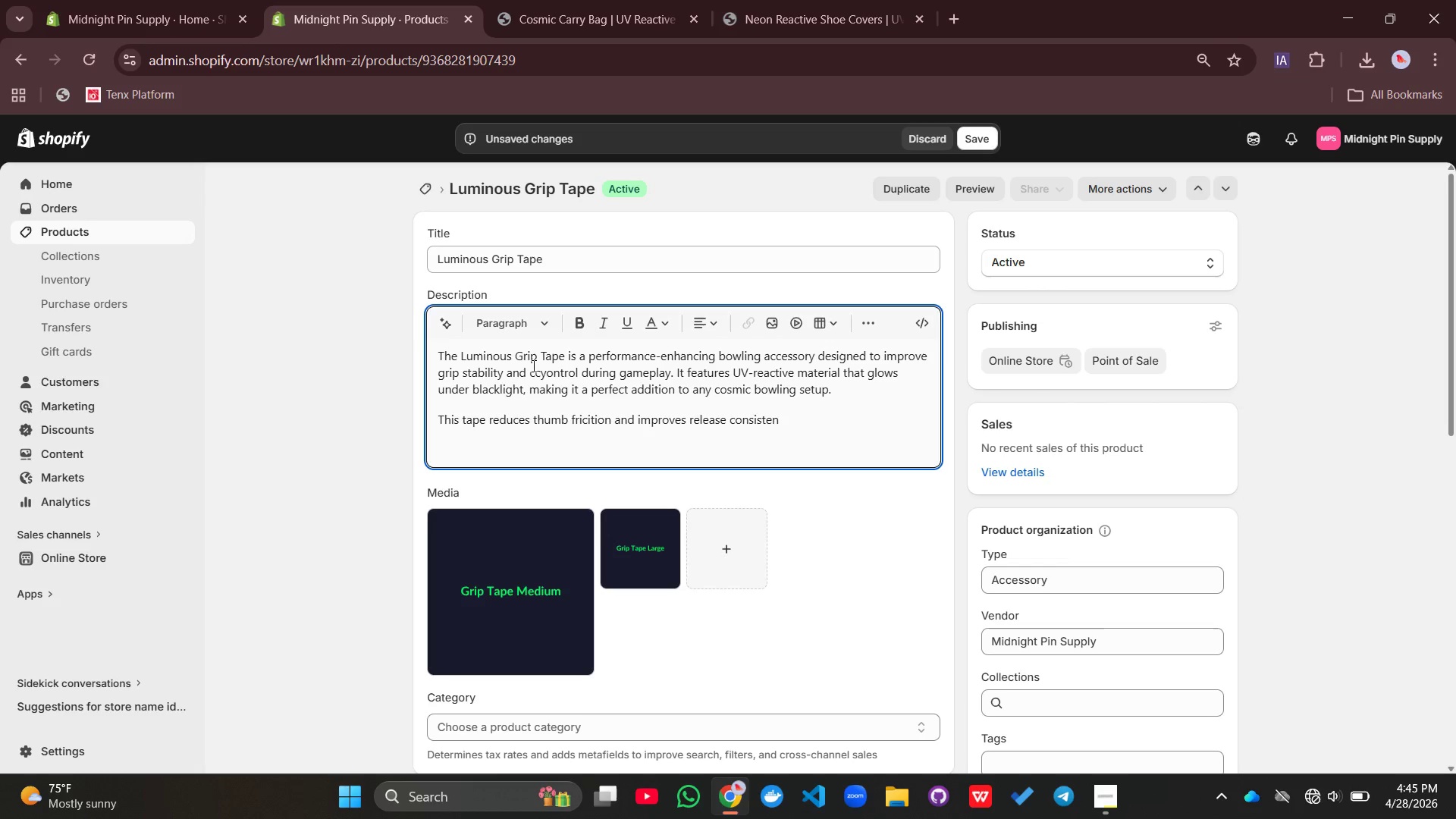 
key(Control+Z)
 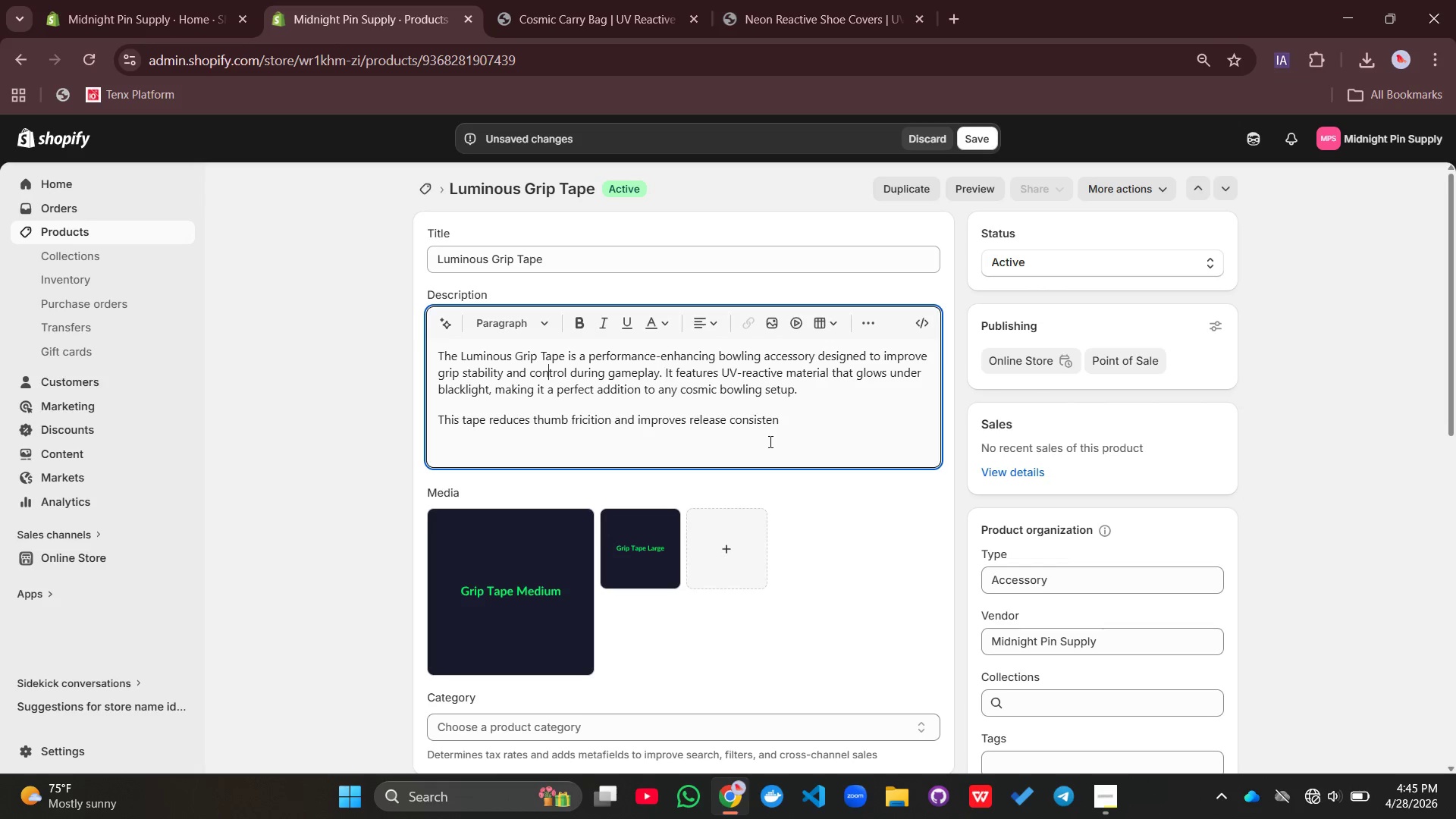 
left_click([787, 425])
 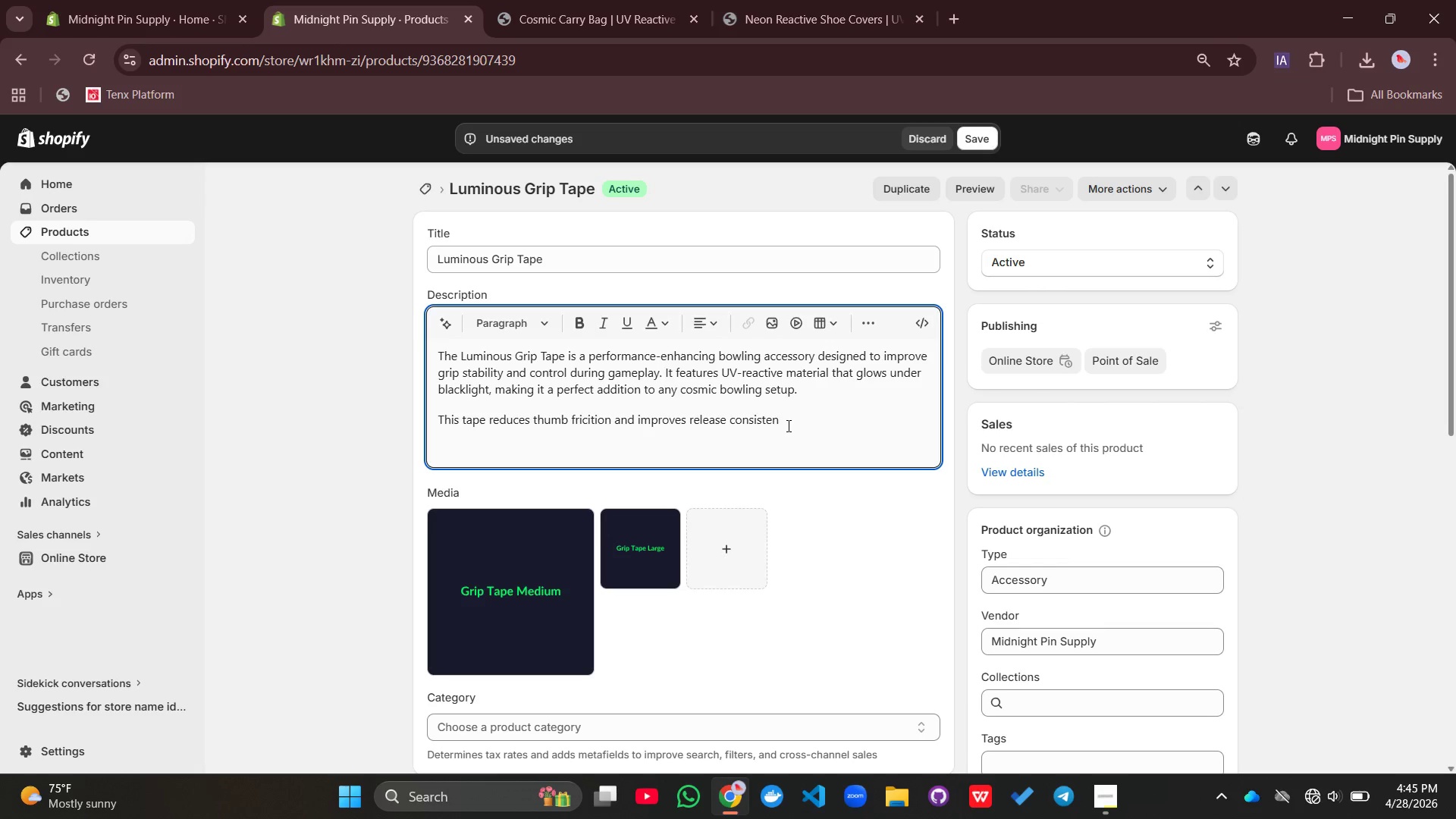 
type(cy )
key(Backspace)
type(, helping bowlers maintain better accuracy and smoother shot exect)
key(Backspace)
type(tu)
key(Backspace)
key(Backspace)
type(ution. it )
key(Backspace)
key(Backspace)
key(Backspace)
type(It can be easily applied )
 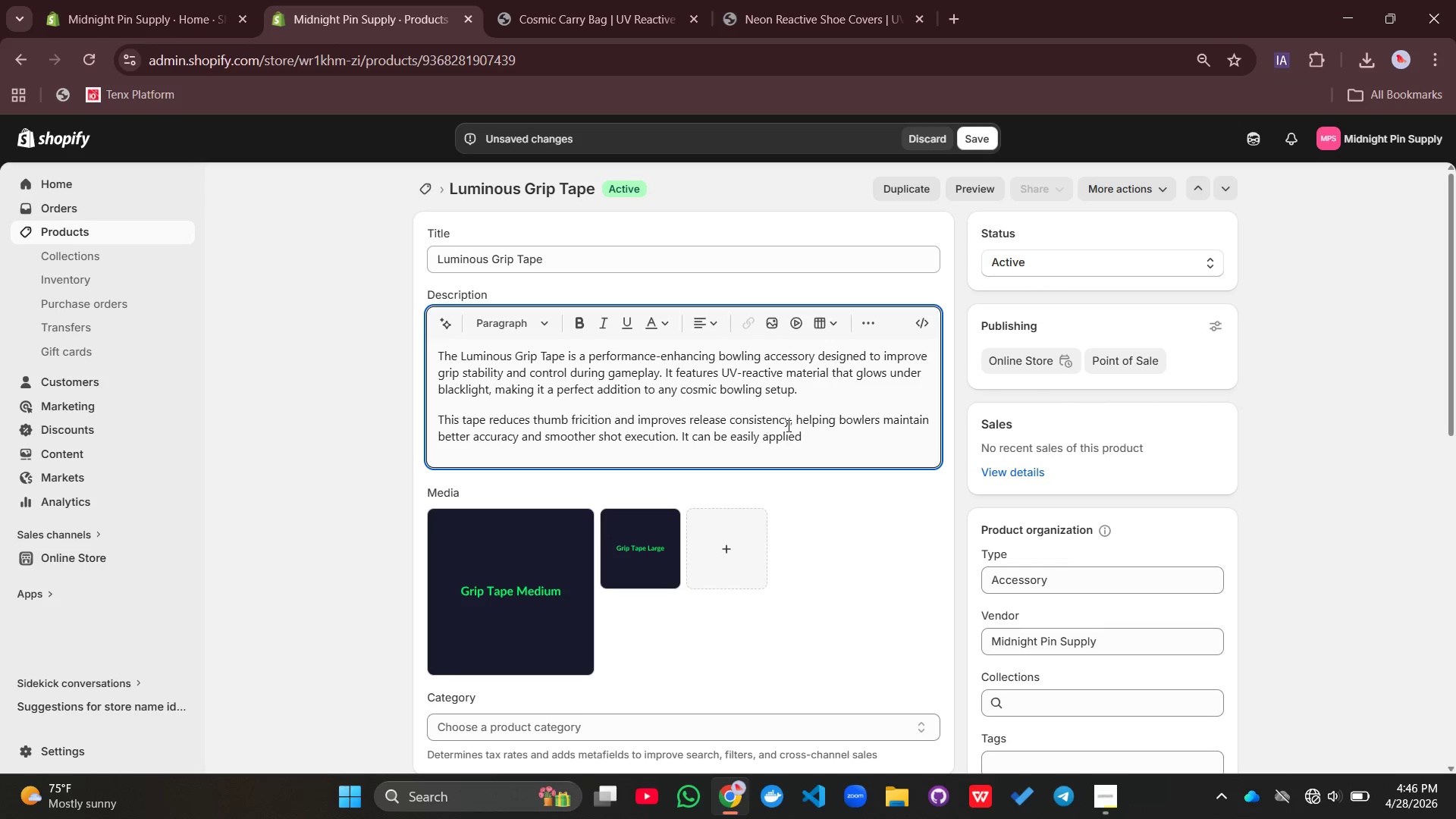 
wait(6.92)
 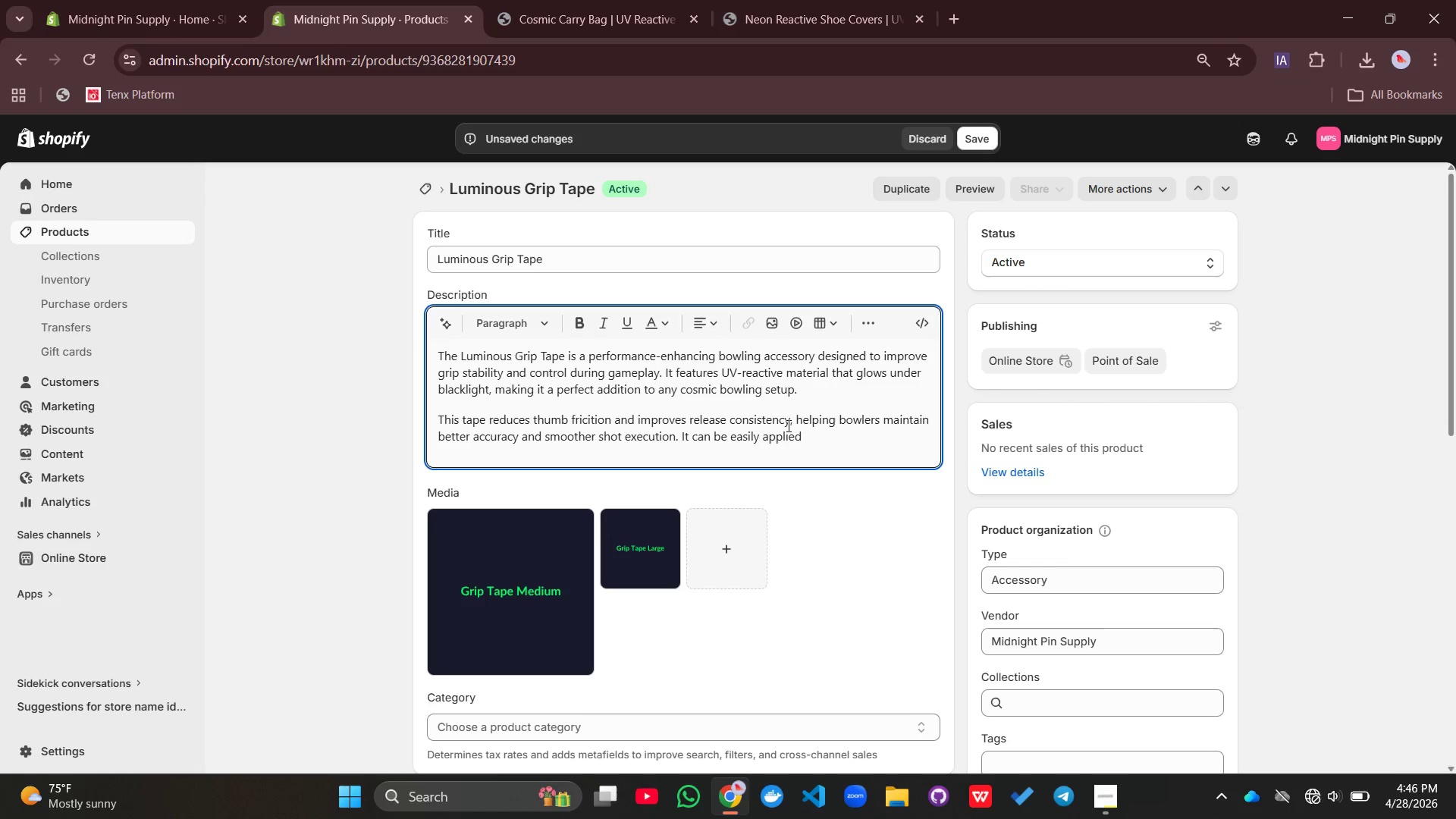 
type(and adjusted )
key(Backspace)
type(, making it suitable for bowlers of all skill levels,)
key(Backspace)
type(.)
 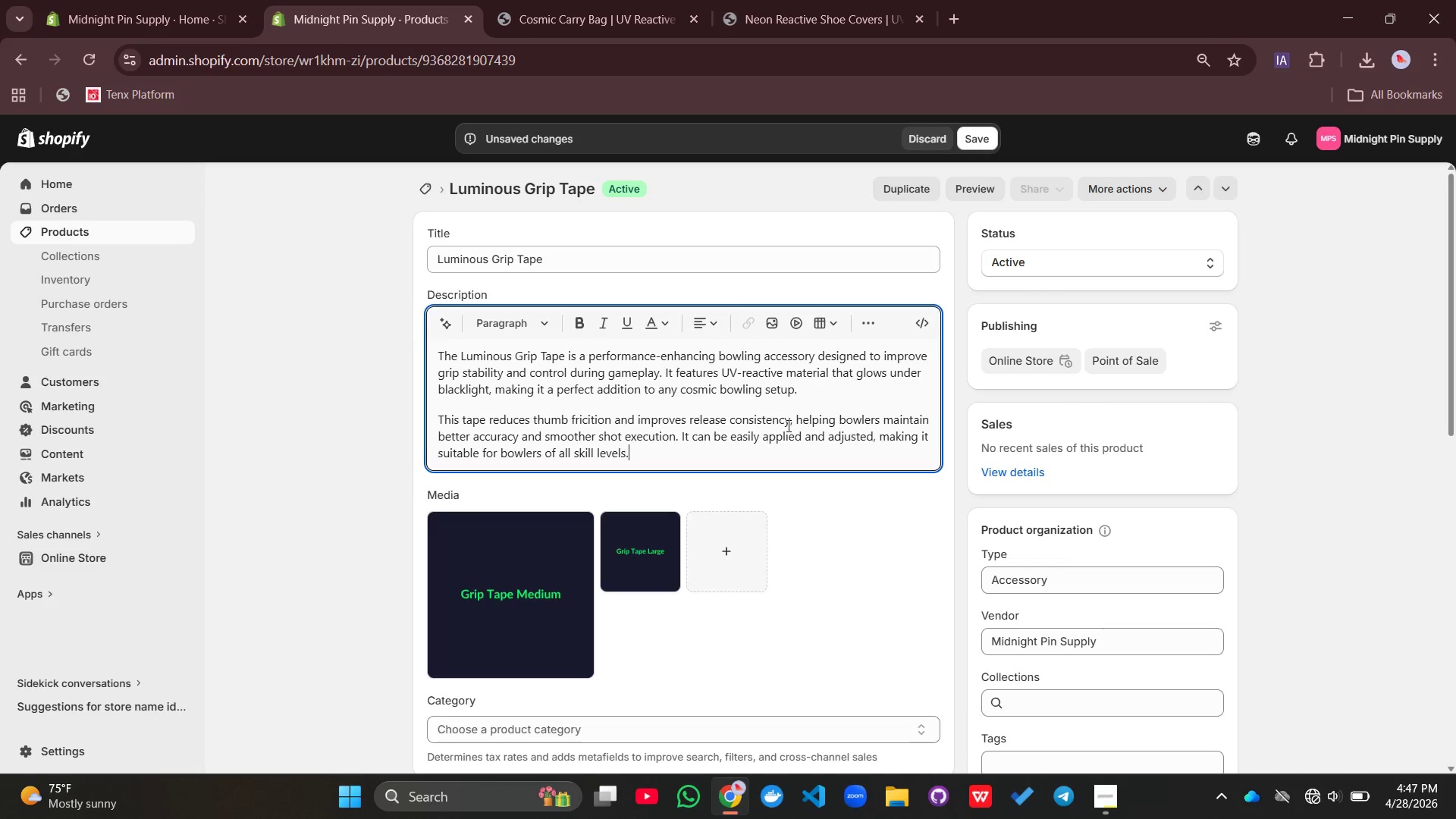 
key(Enter)
 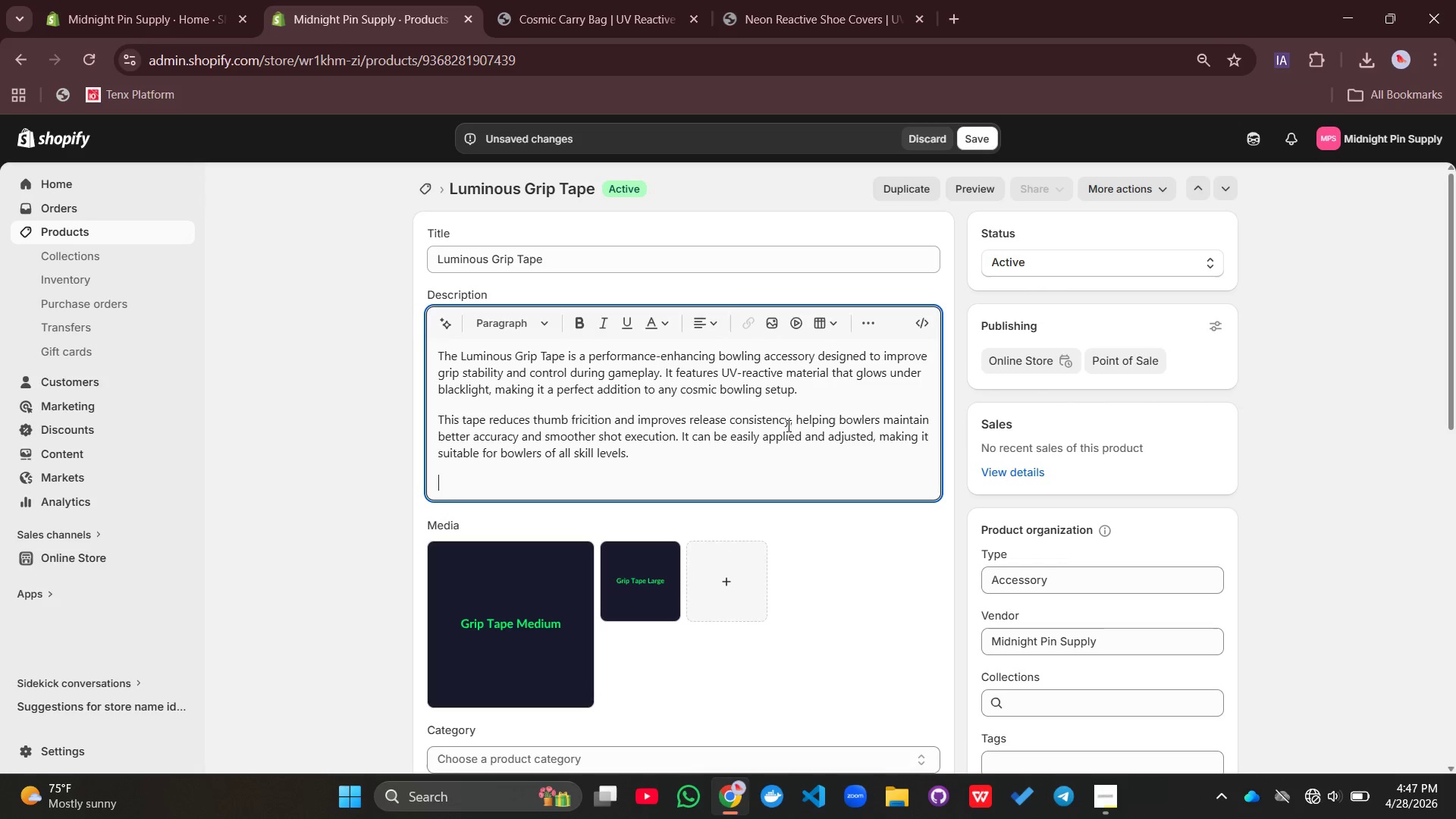 
type(Beyond performance )
key(Backspace)
type(, the UV glow effect enhances visi)
key(Backspace)
type(uap)
key(Backspace)
type(l appeal in dark bowling enviroments, making )
 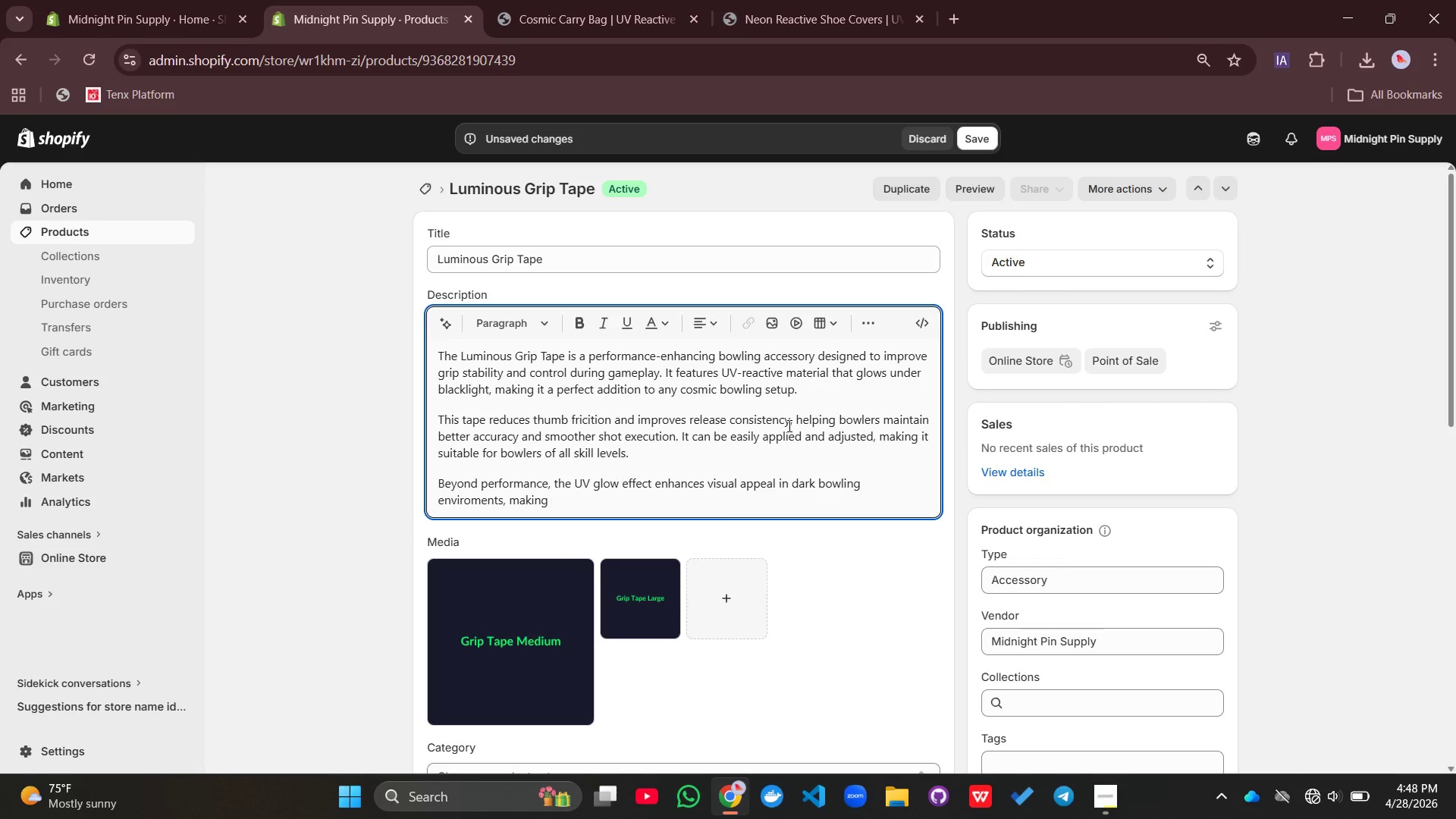 
type(it both functional and stylish.)
 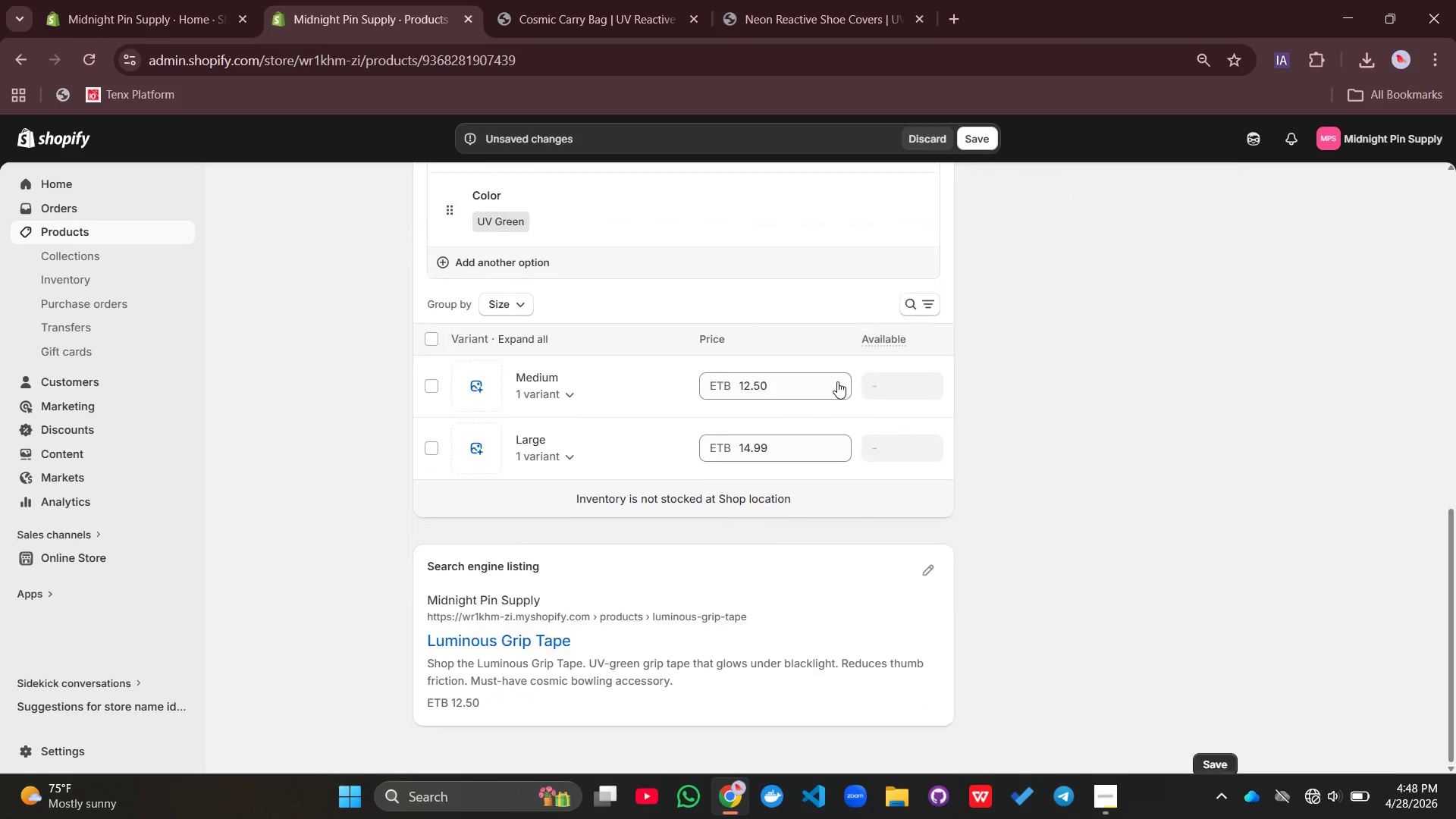 
wait(5.59)
 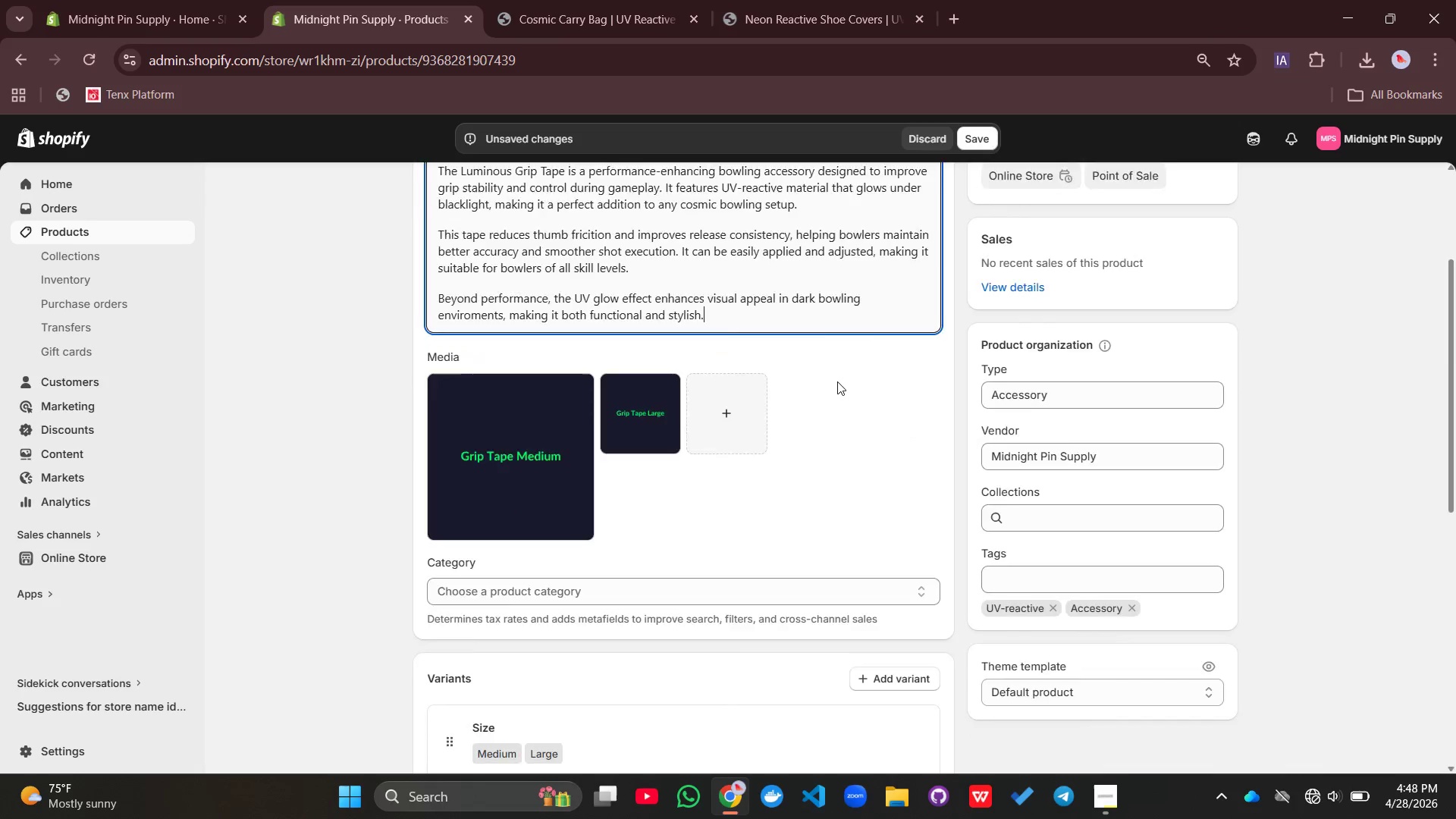 
left_click([932, 558])
 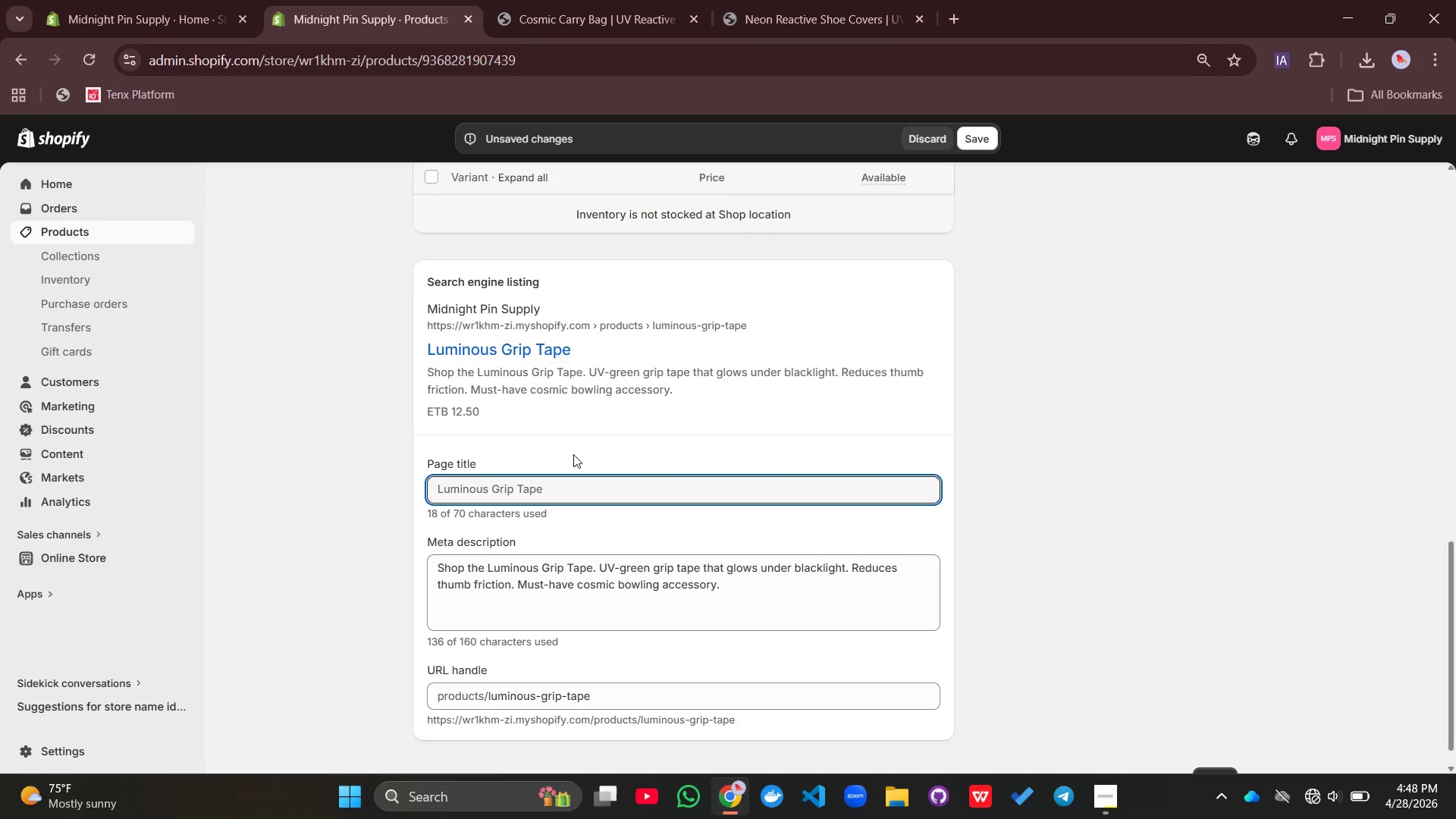 
wait(8.86)
 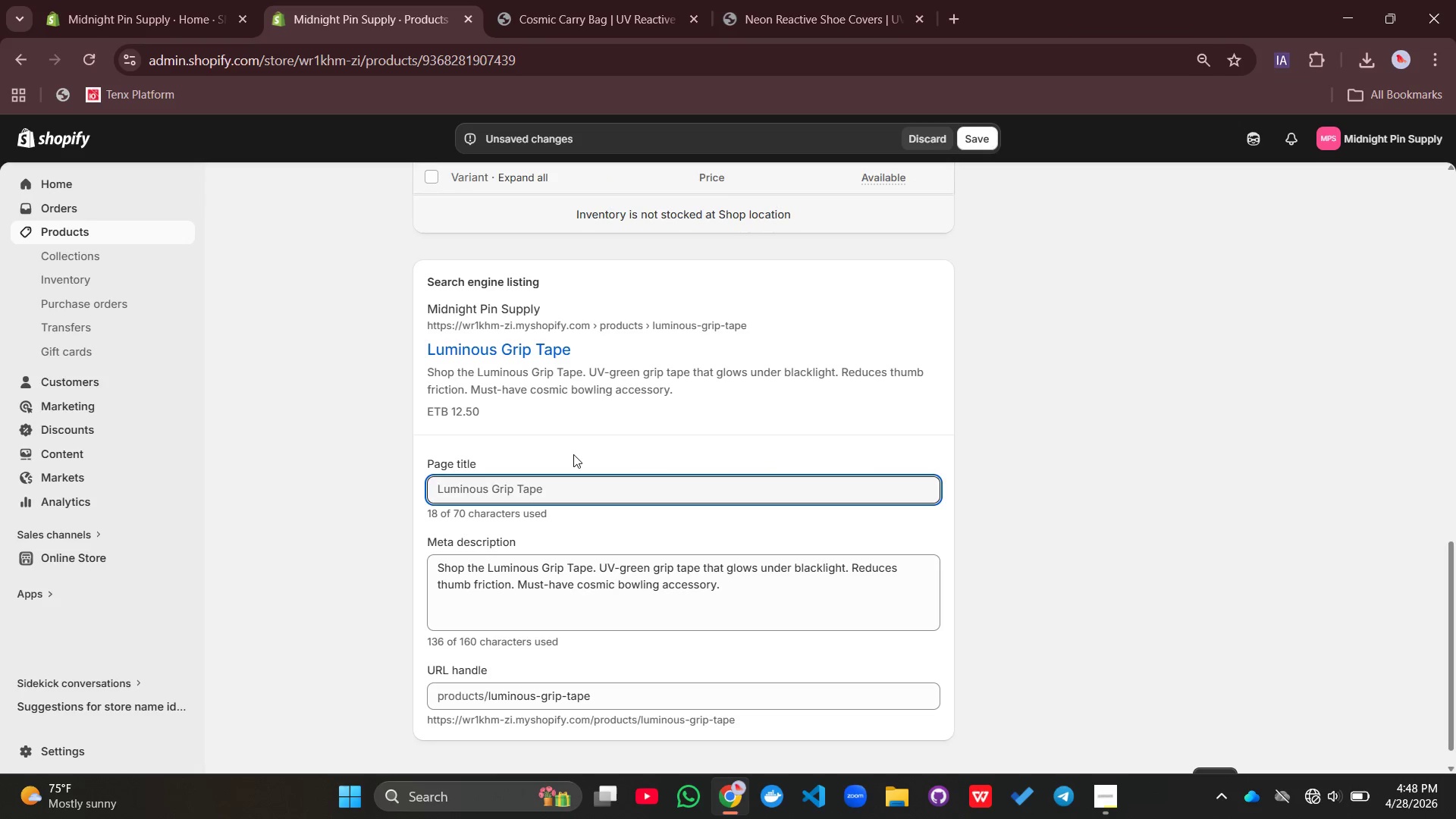 
left_click([723, 413])
 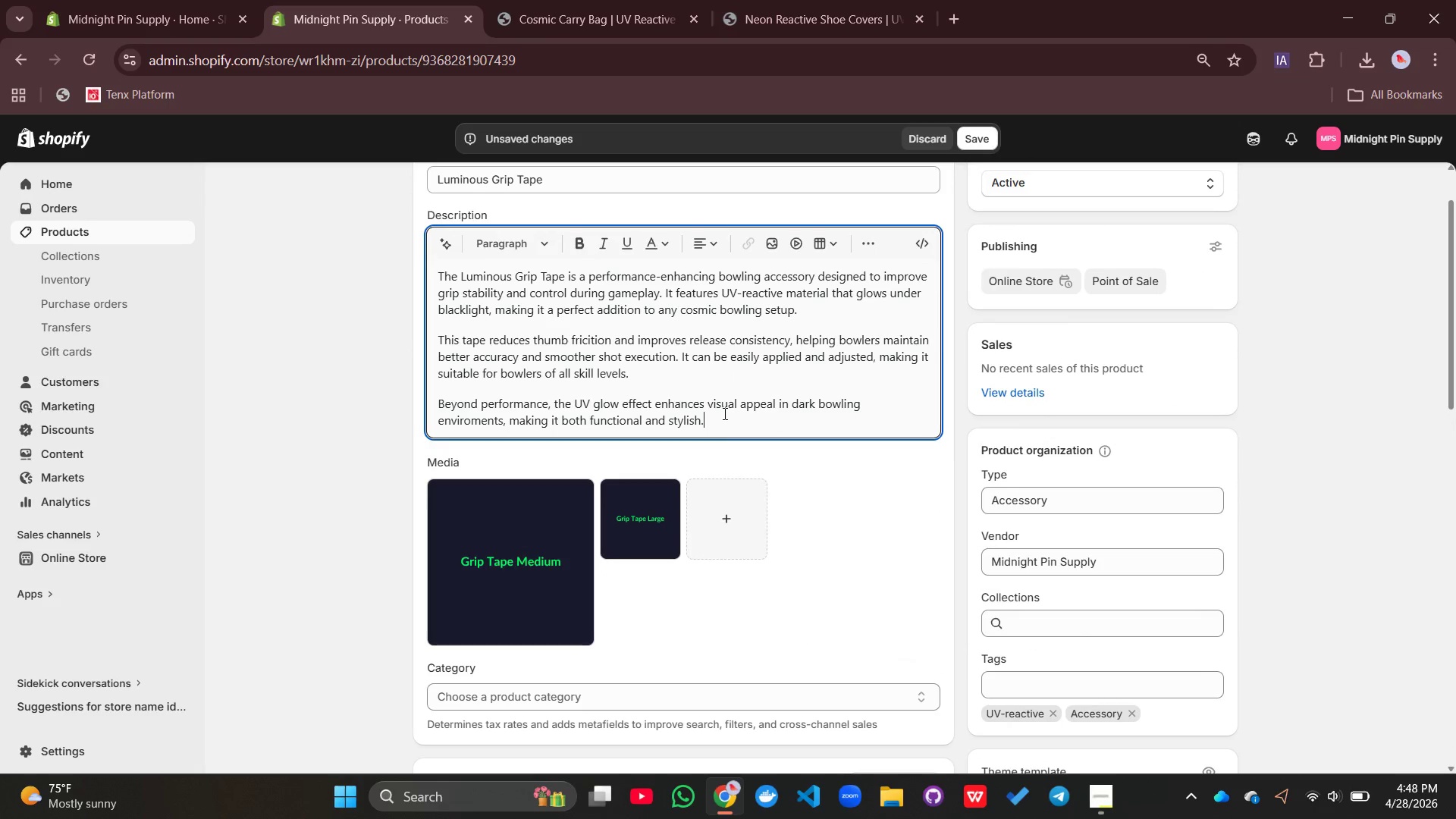 
key(Backslash)
 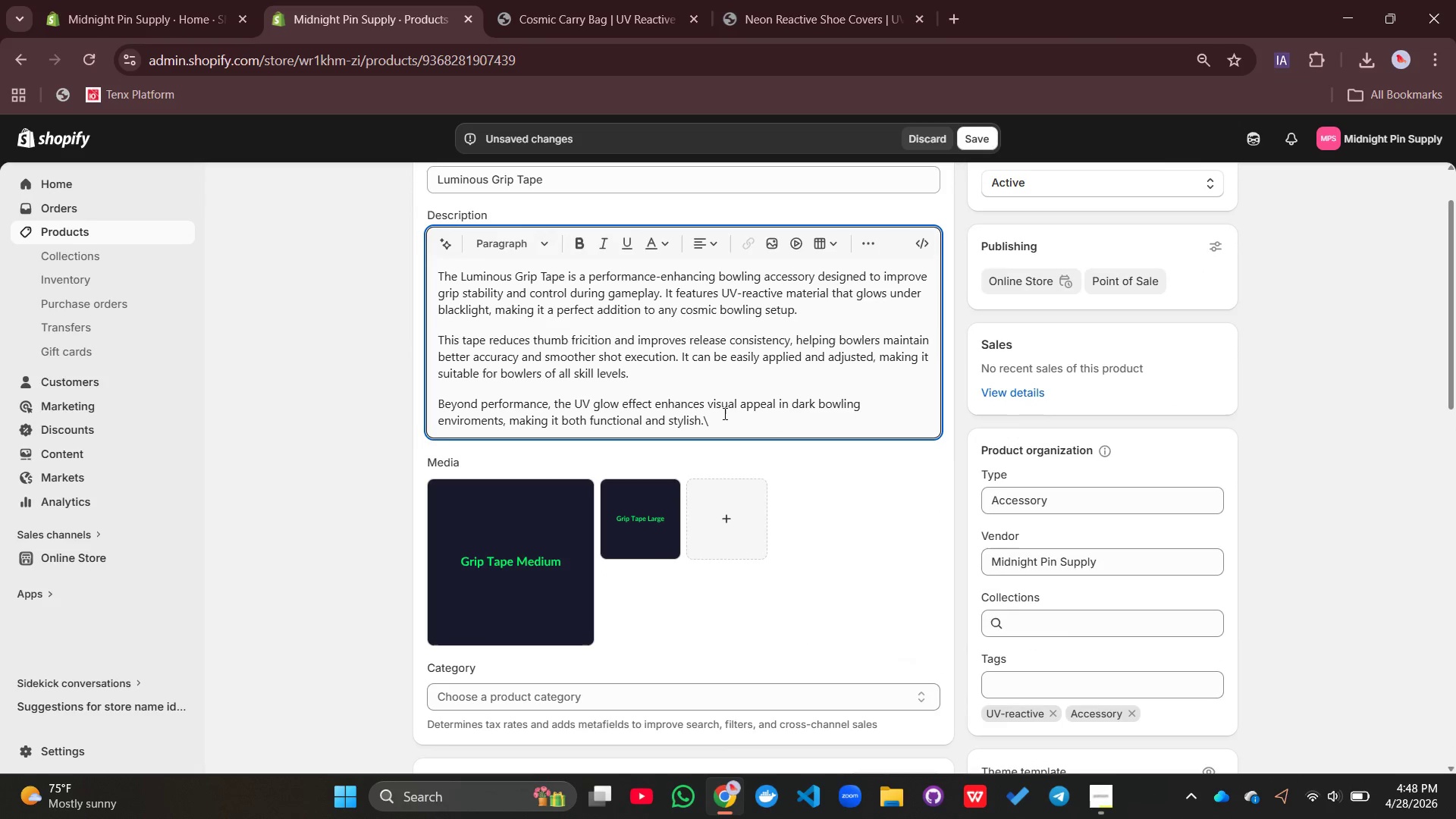 
key(Backspace)
 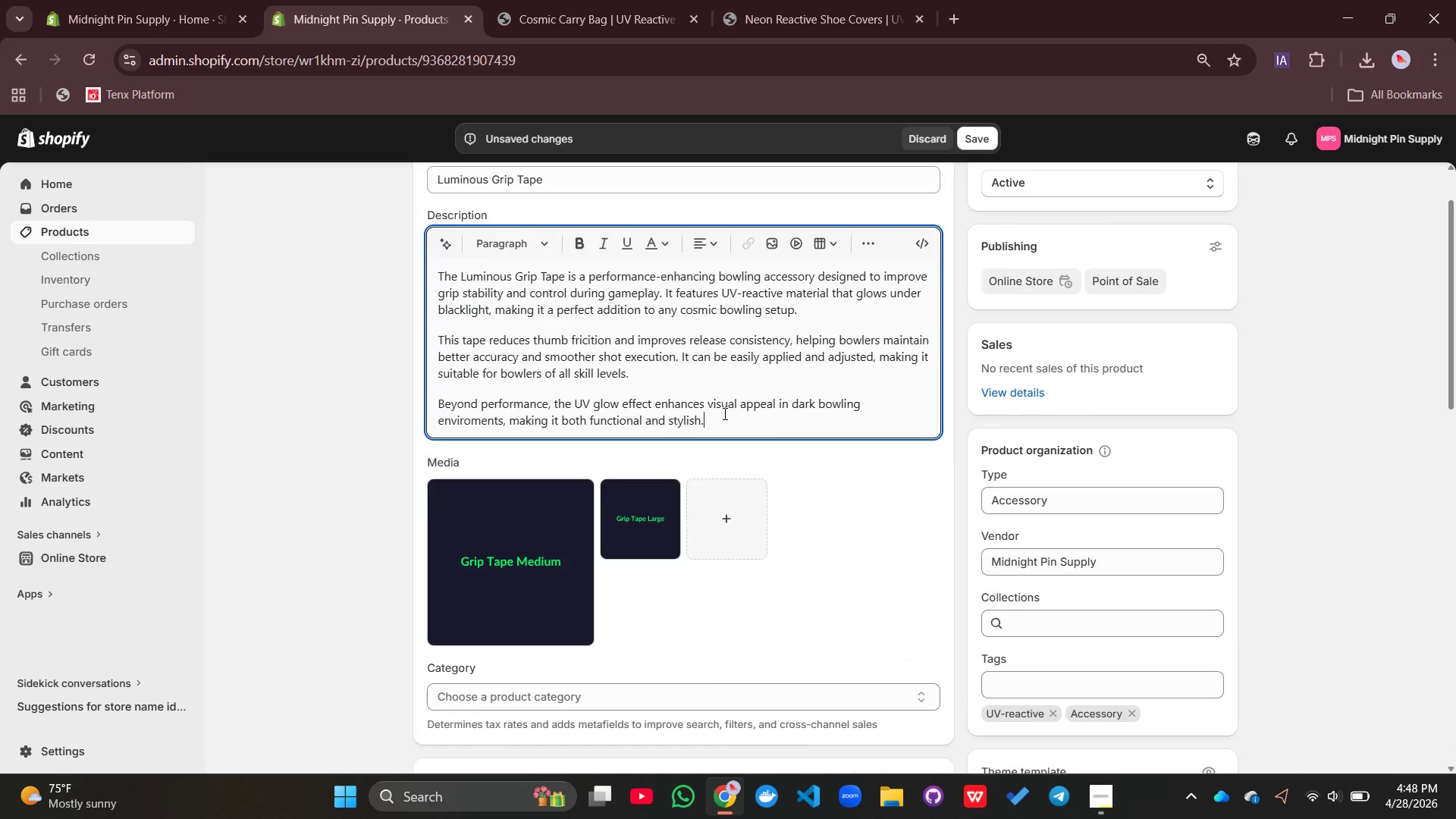 
key(Enter)
 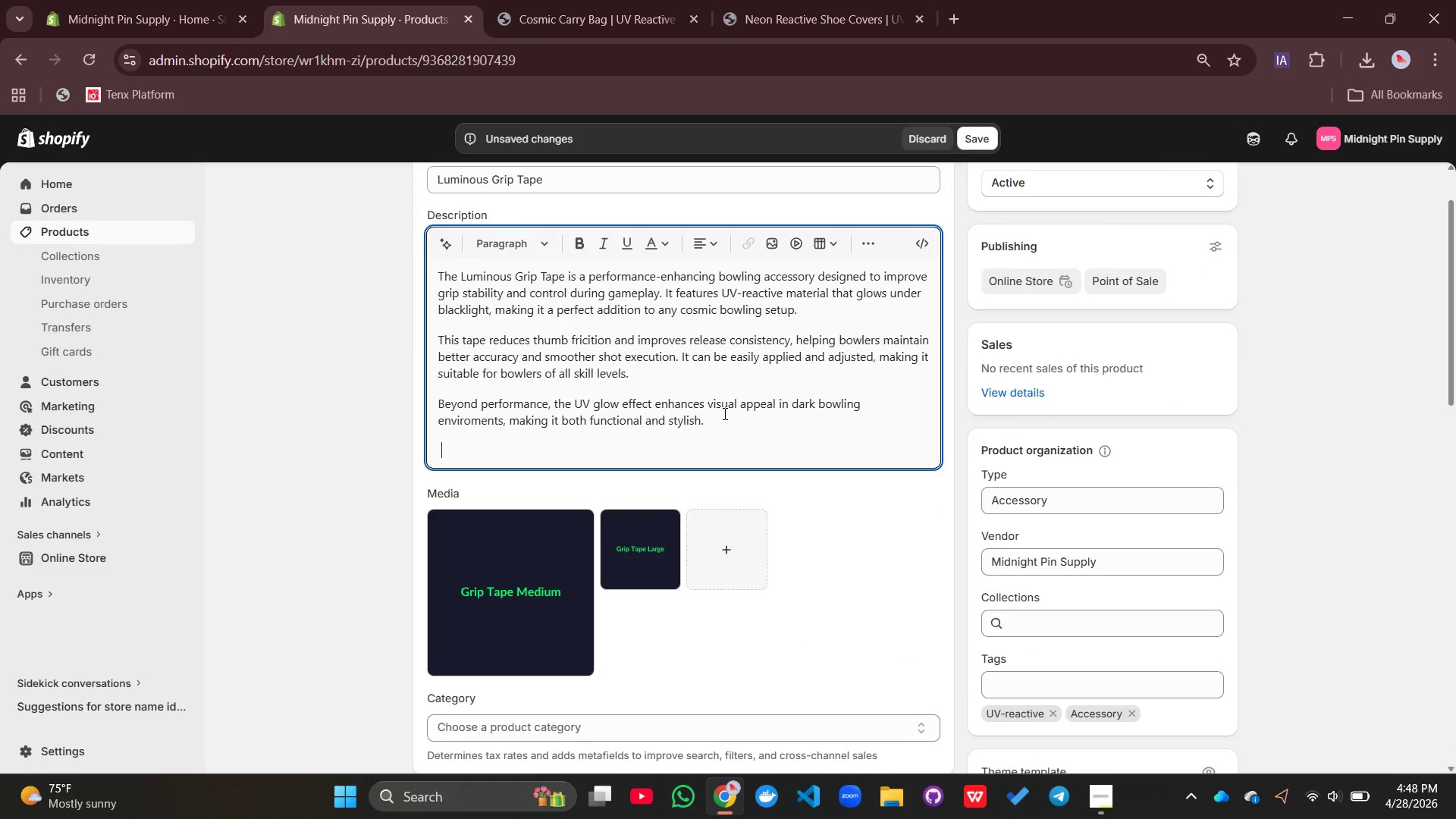 
type( )
key(Backspace)
type(Key Features:)
 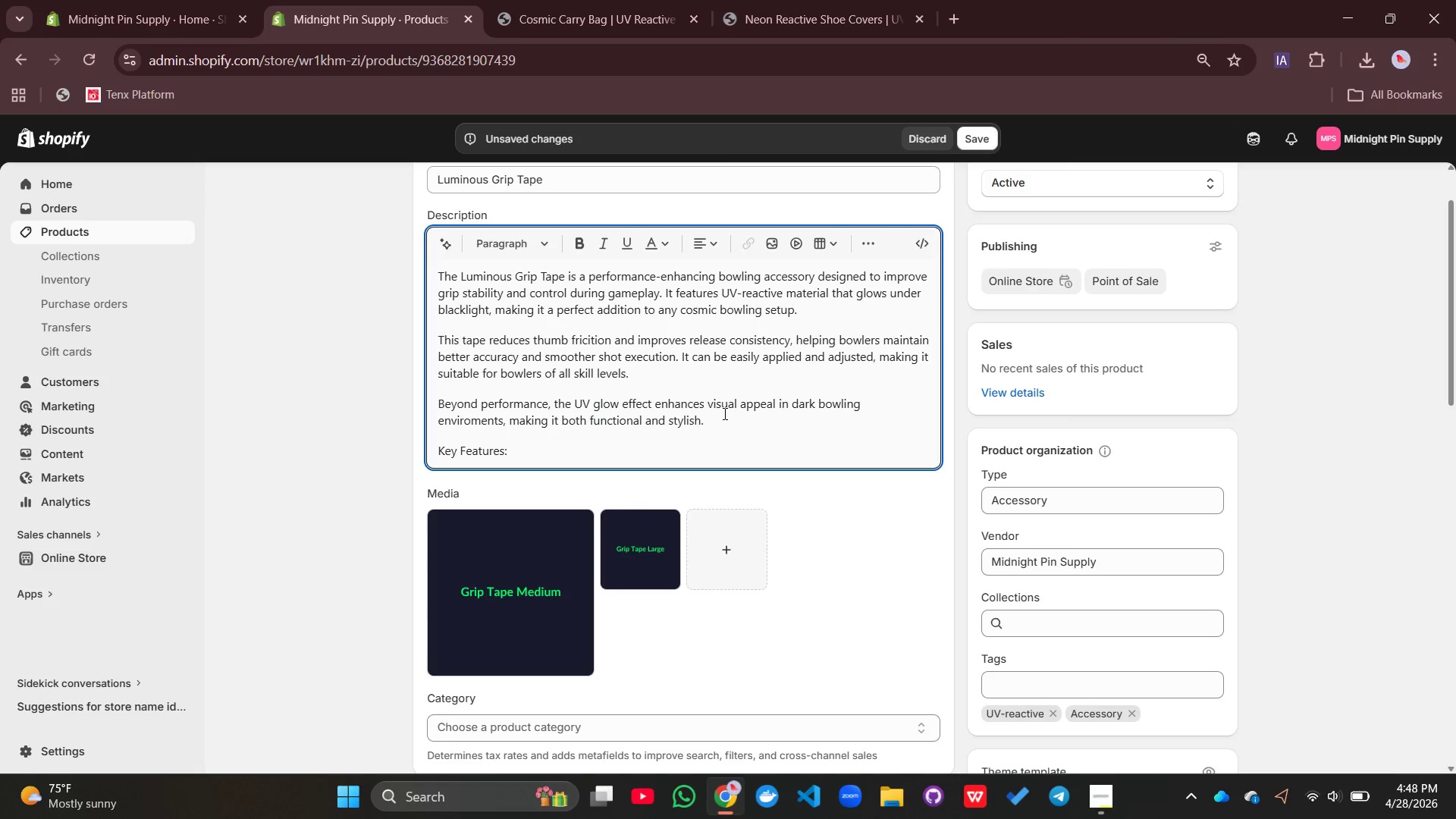 
left_click_drag(start_coordinate=[527, 445], to_coordinate=[417, 454])
 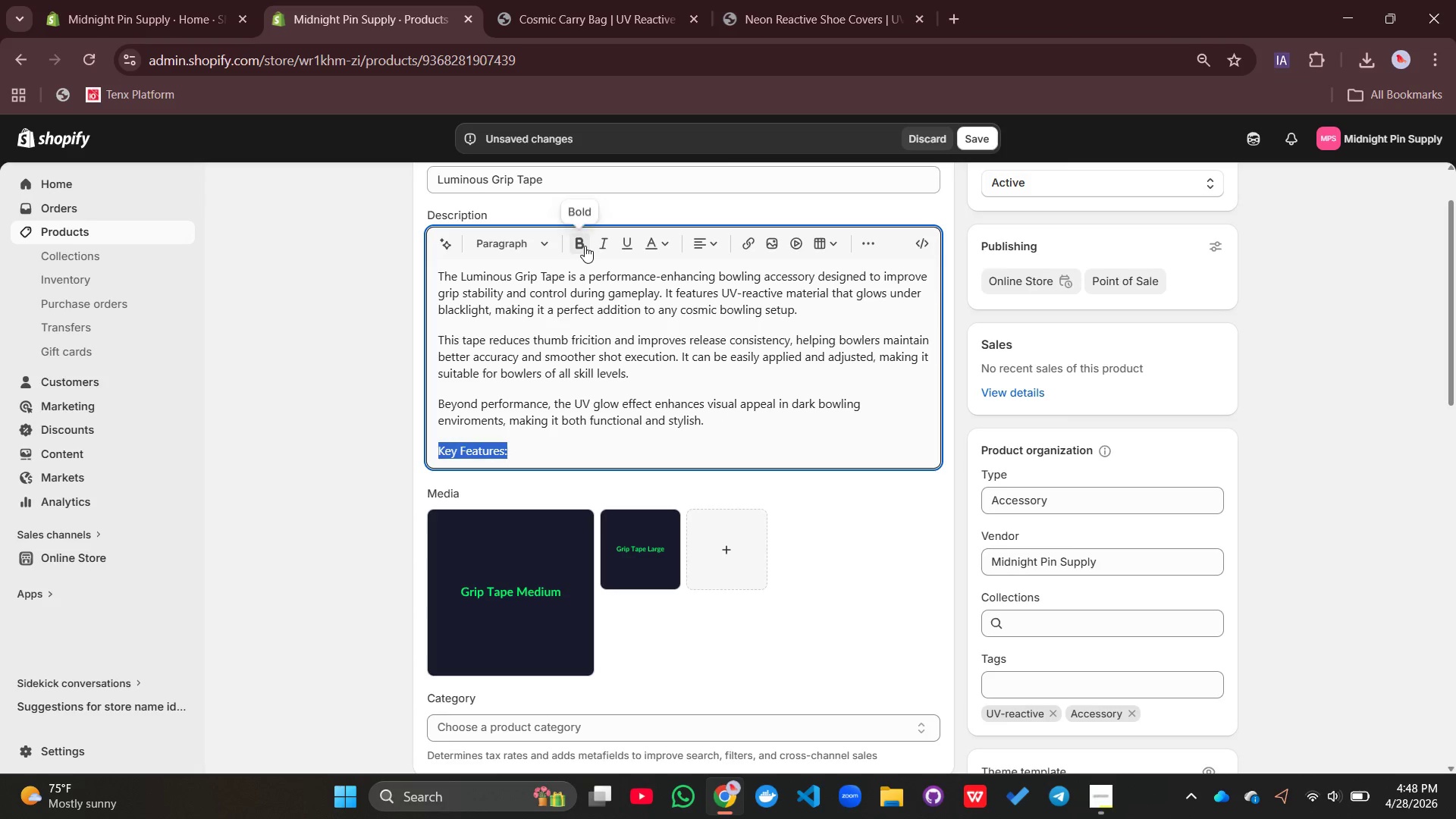 
left_click([585, 246])
 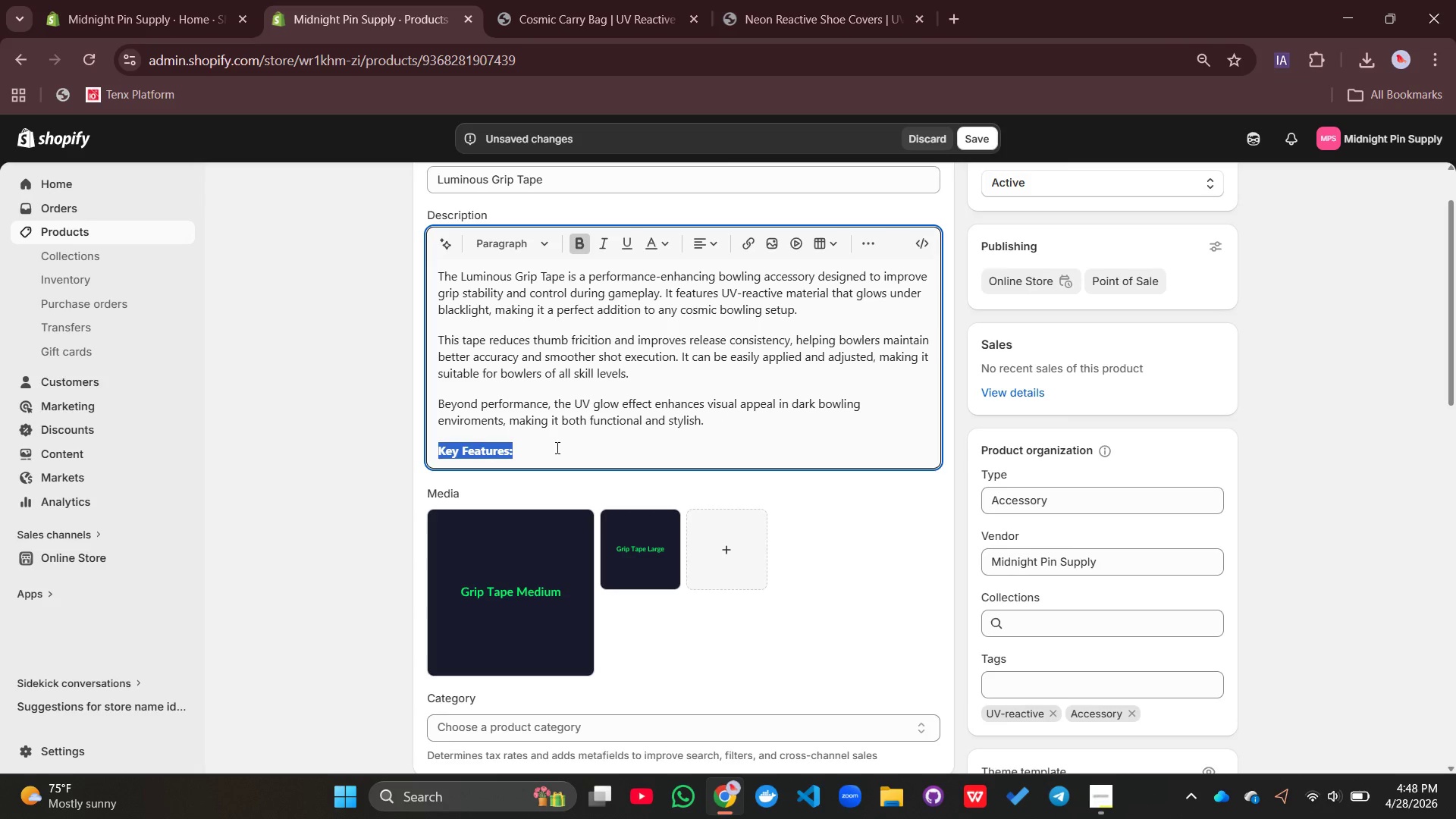 
left_click([555, 447])
 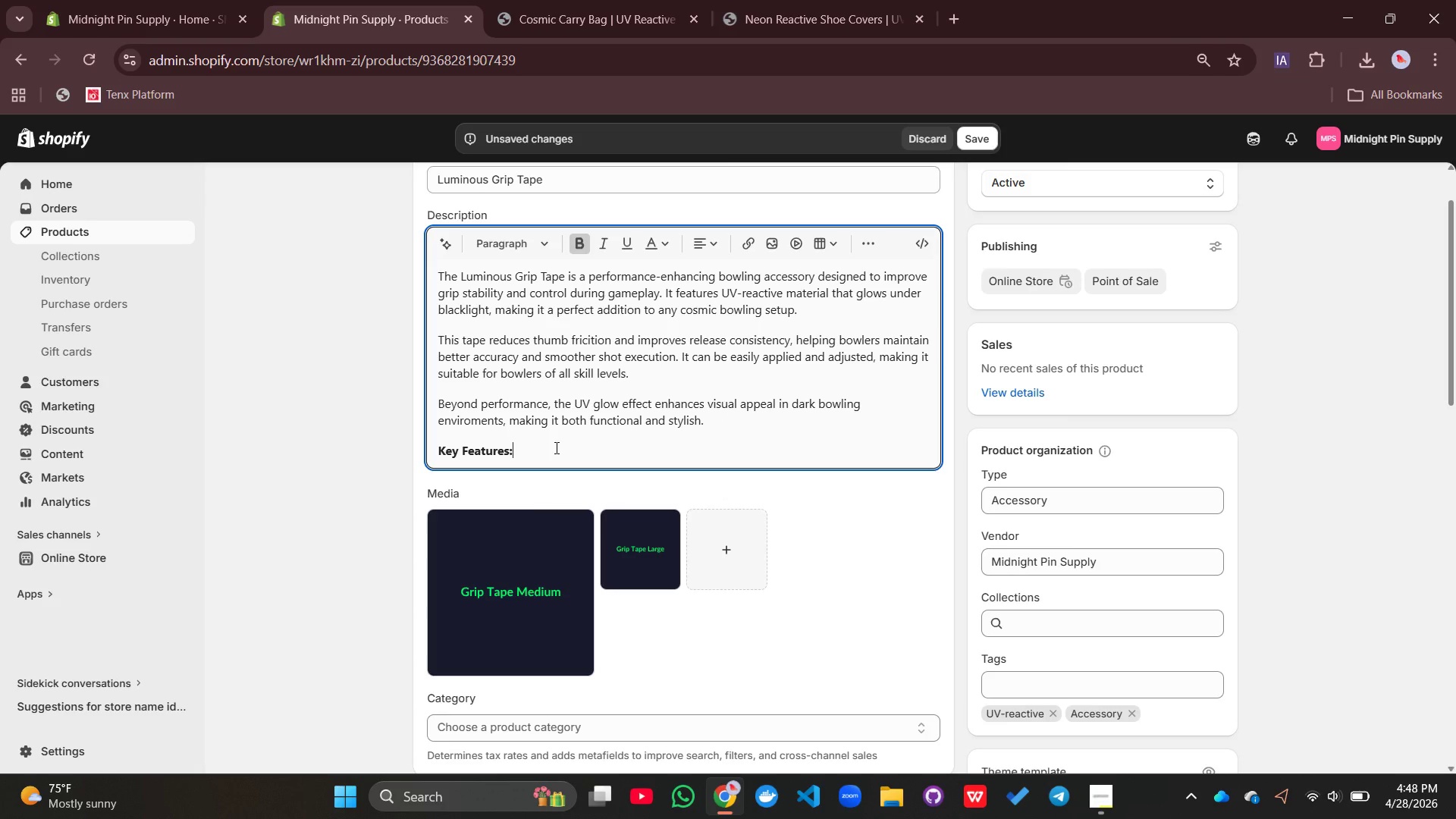 
key(Enter)
 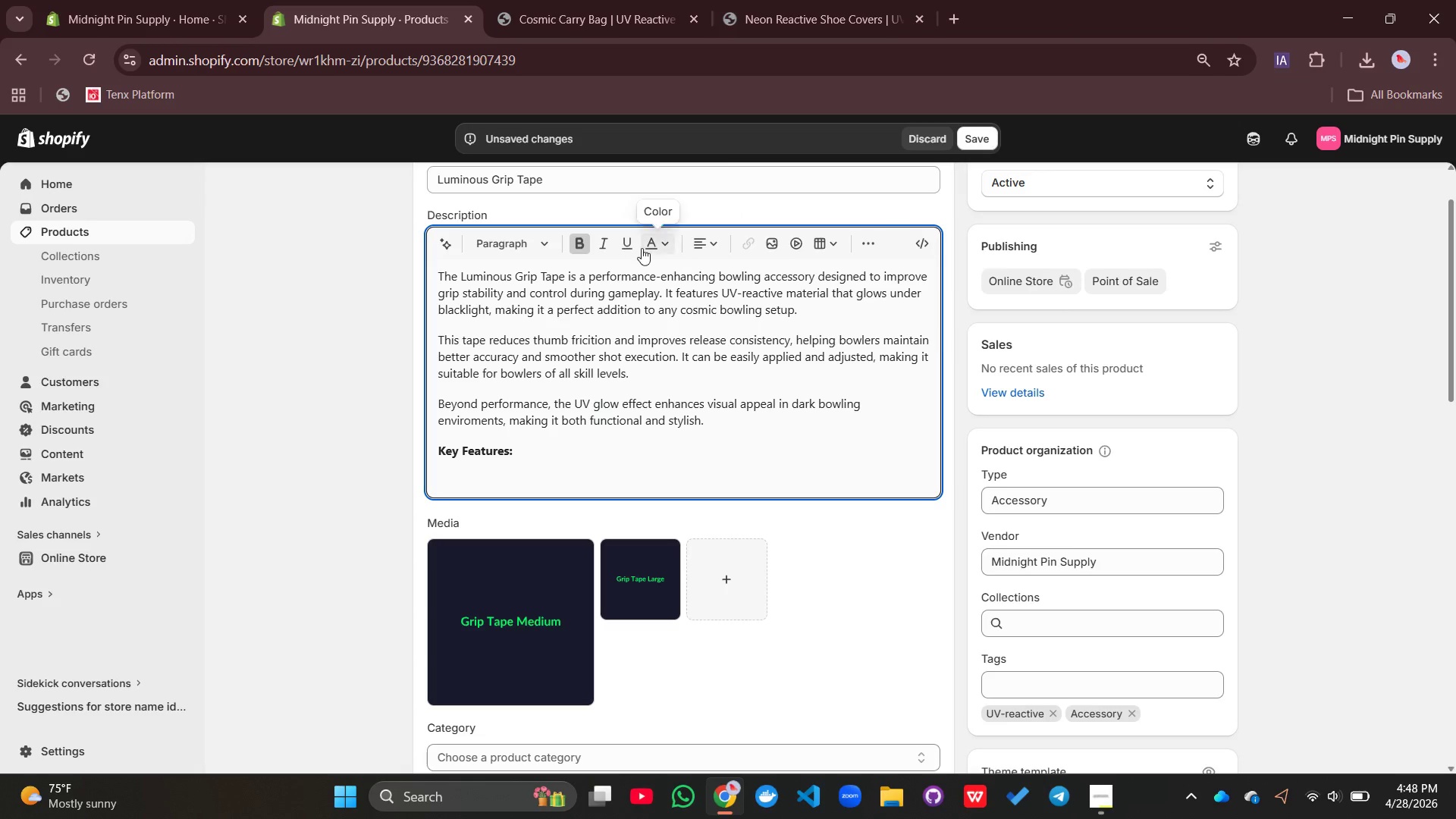 
left_click([588, 246])
 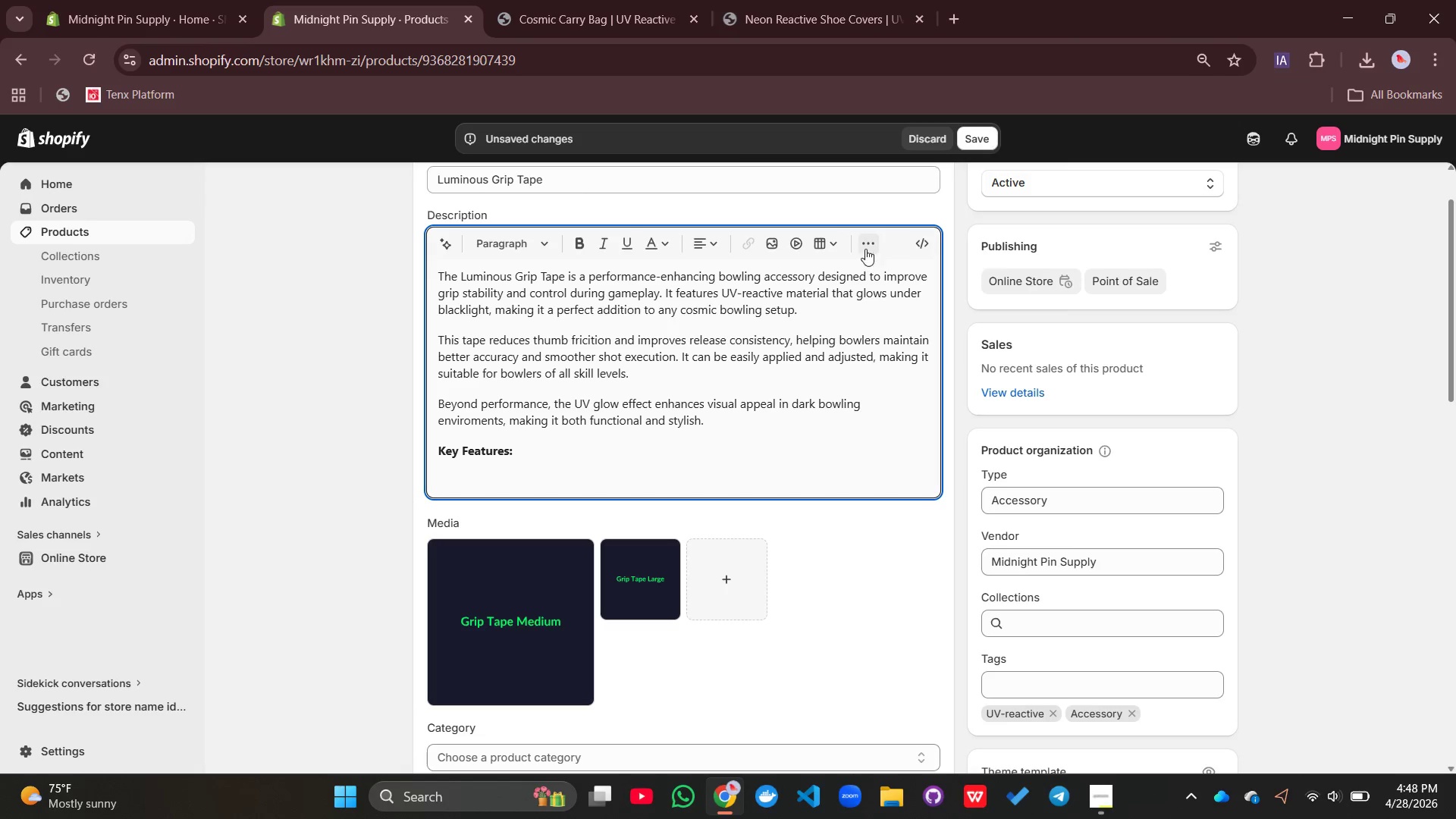 
left_click([865, 244])
 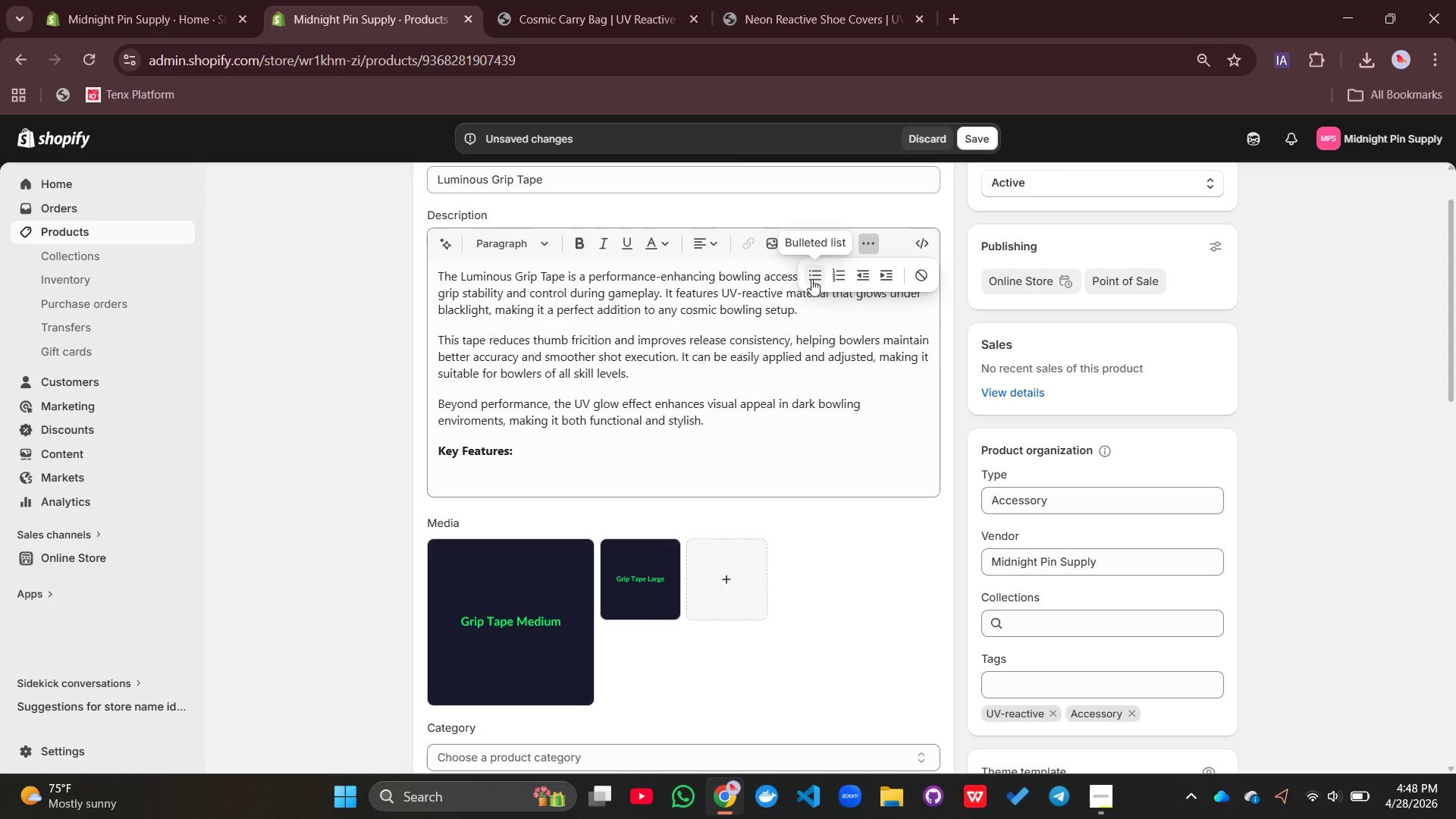 
left_click([809, 279])
 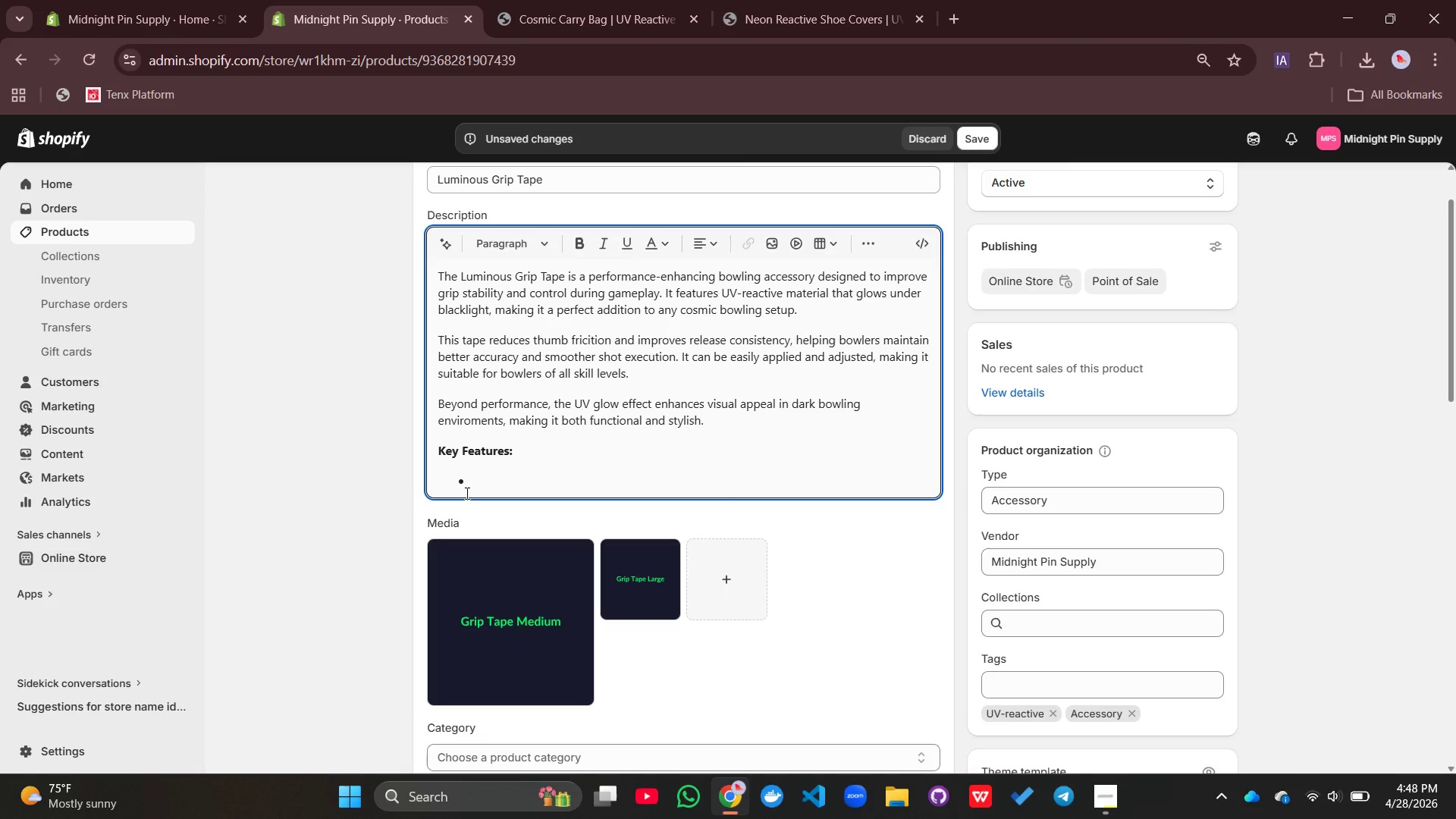 
type(Uv-)
key(Backspace)
key(Backspace)
type(V-reactive )
 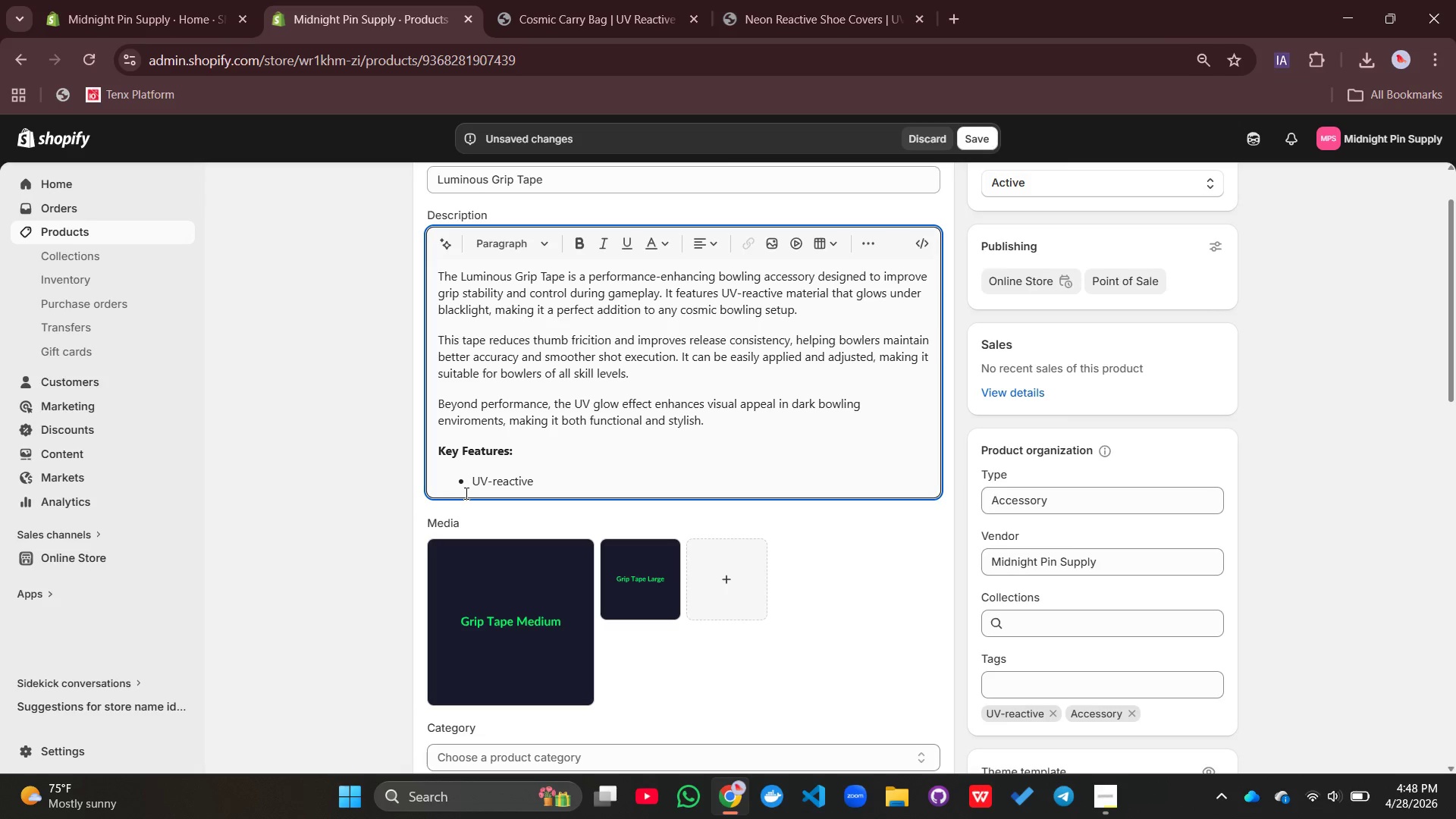 
type(glow under blacklight)
 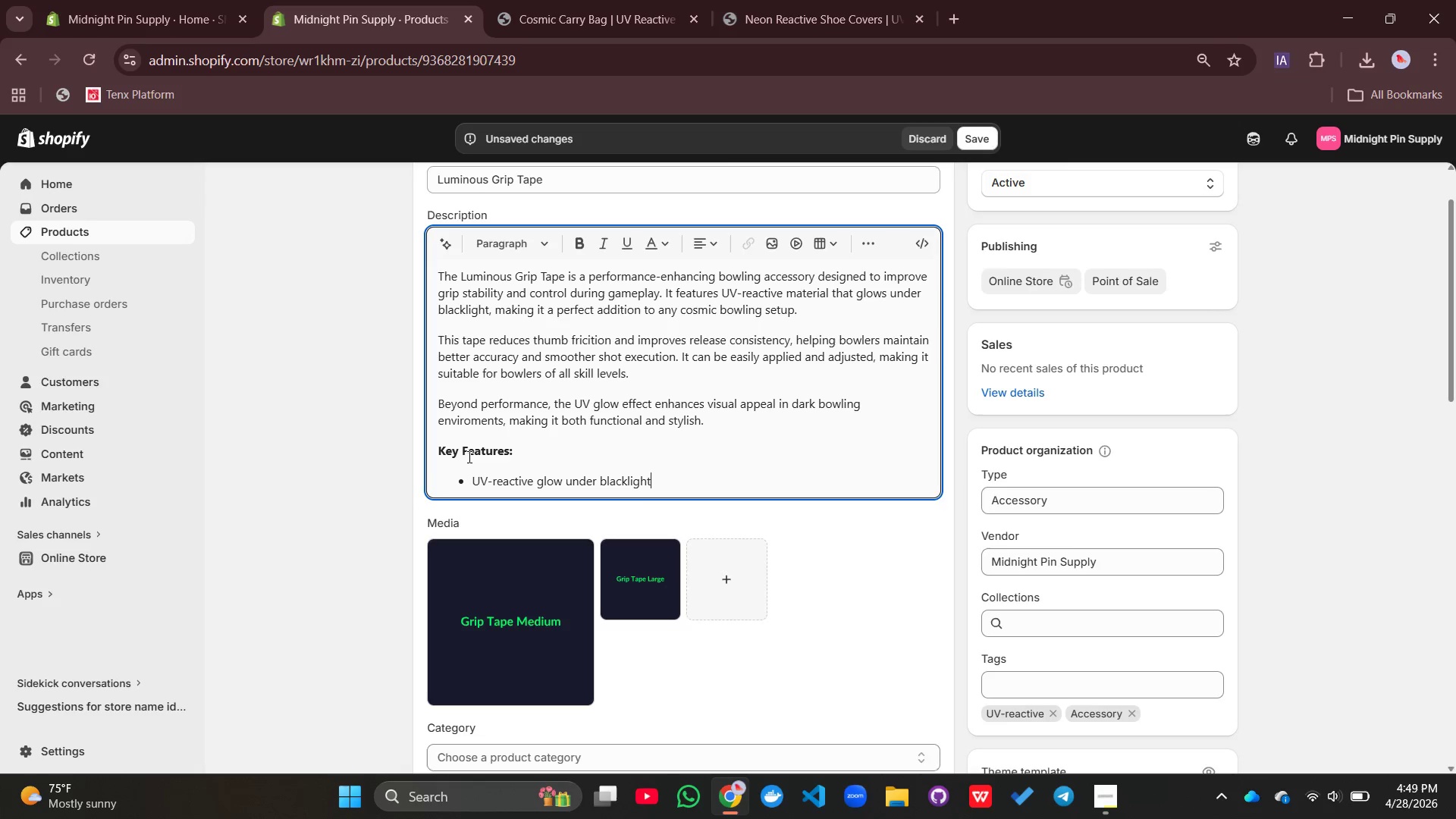 
key(Enter)
 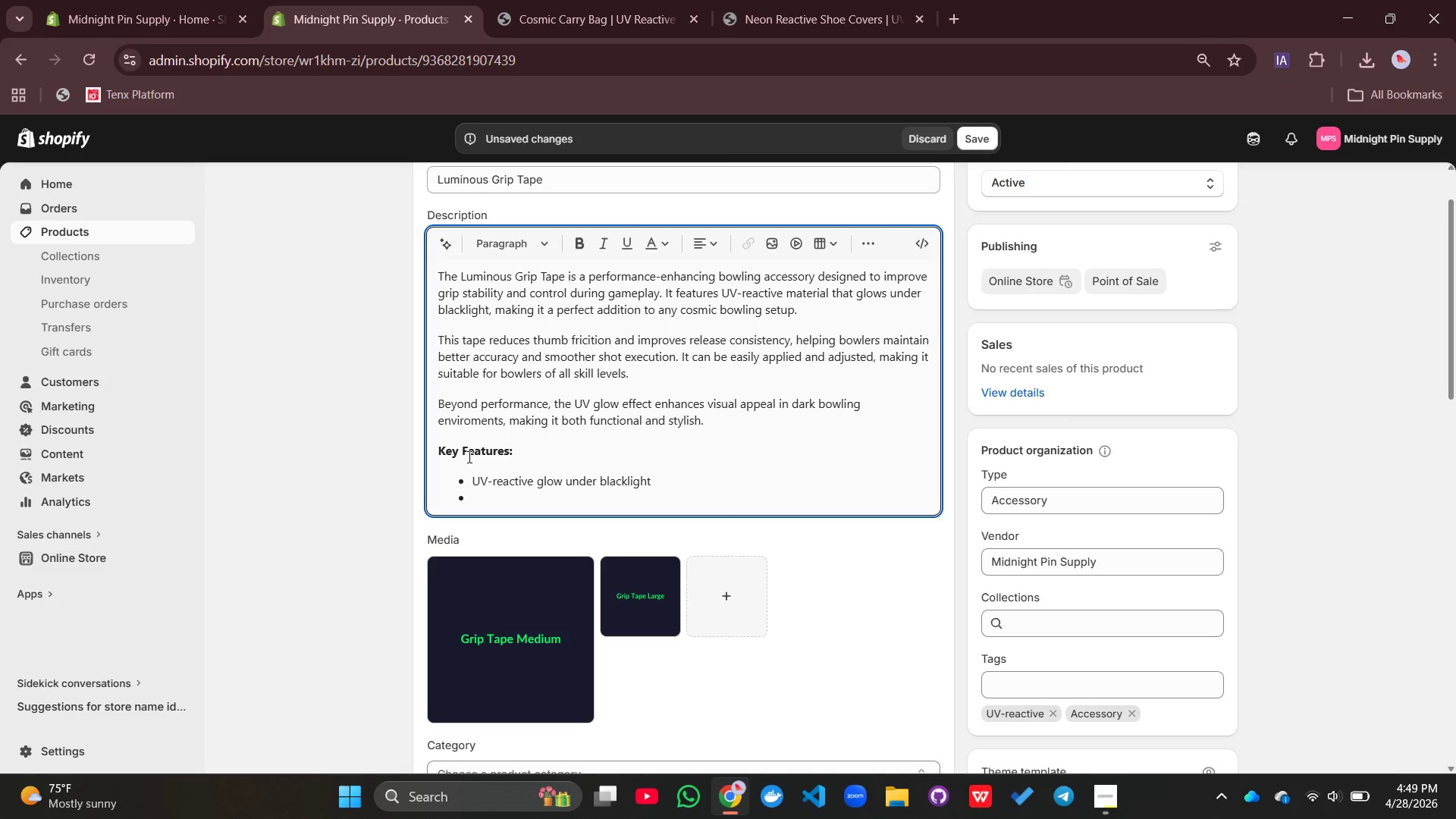 
type(Improves grip and reduces friv=ction)
 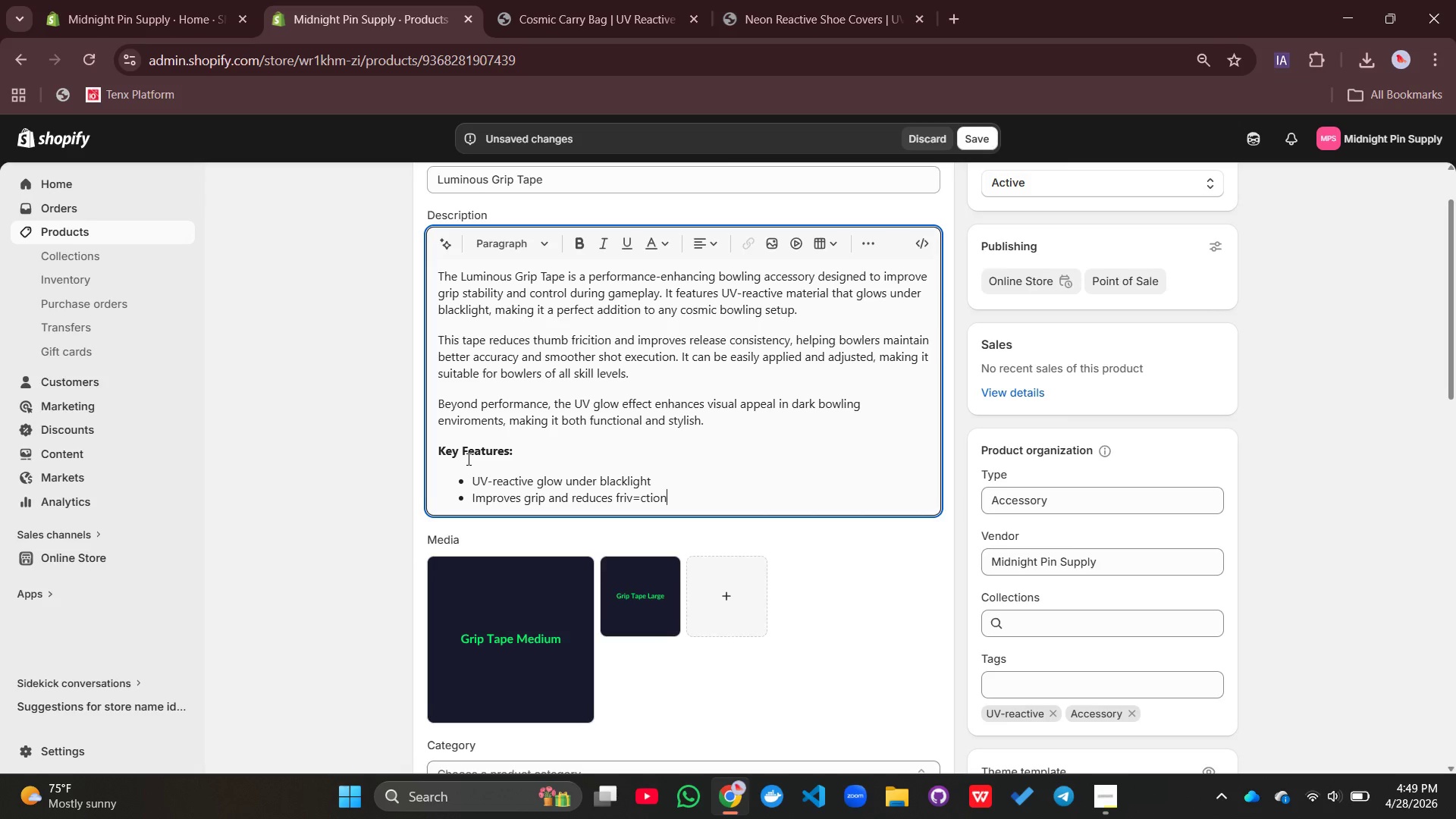 
key(Enter)
 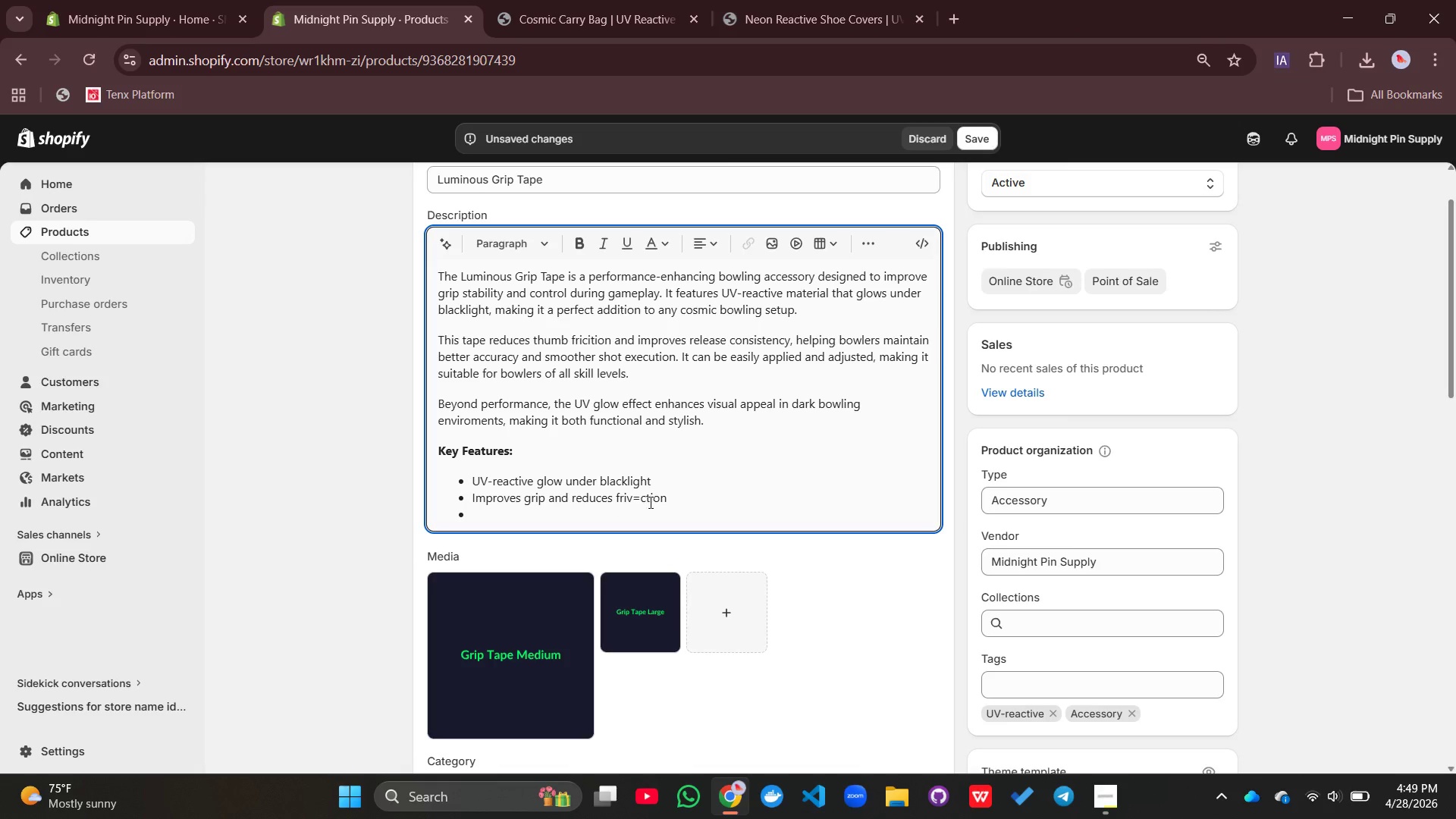 
left_click([642, 502])
 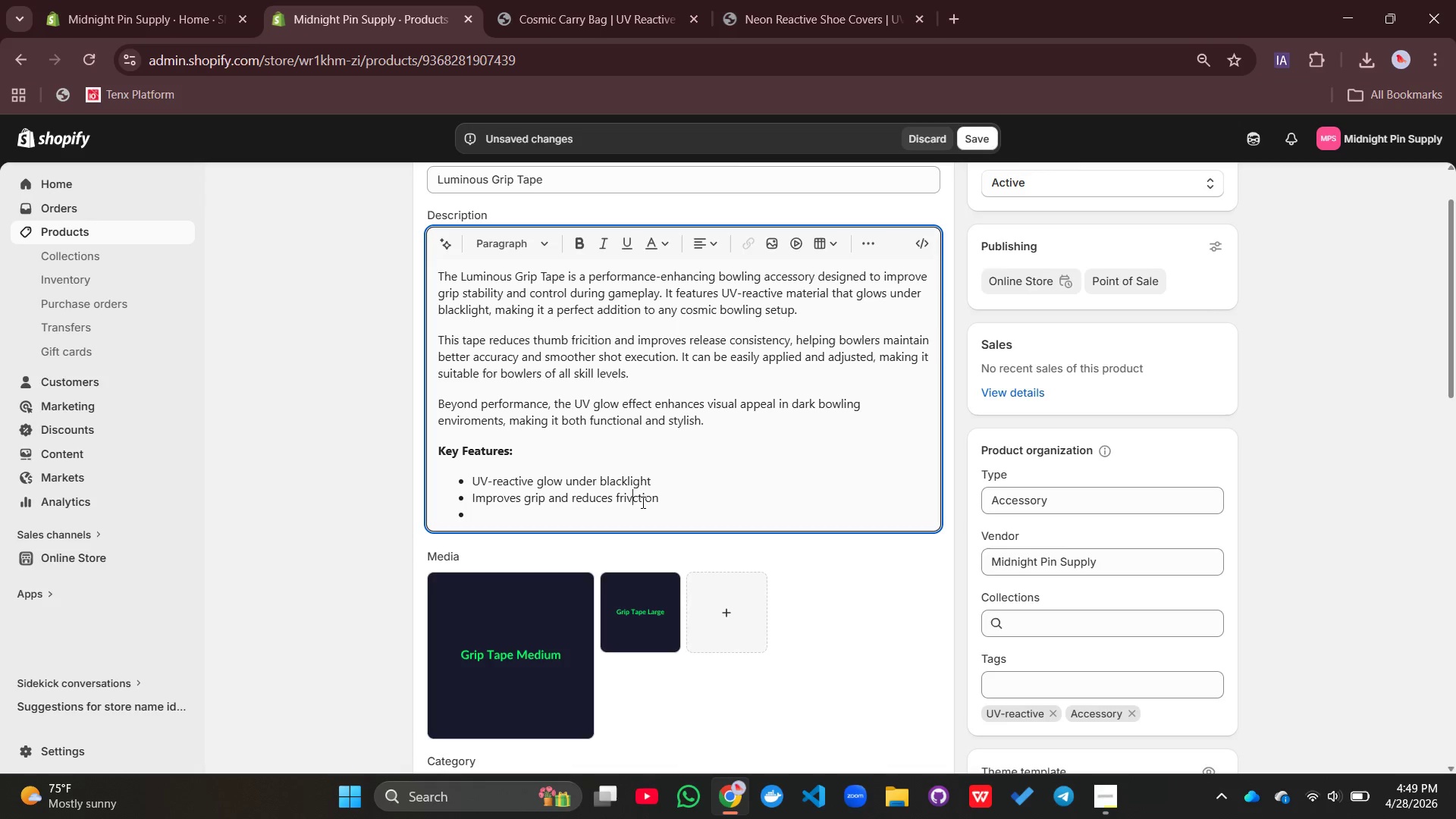 
key(Backspace)
 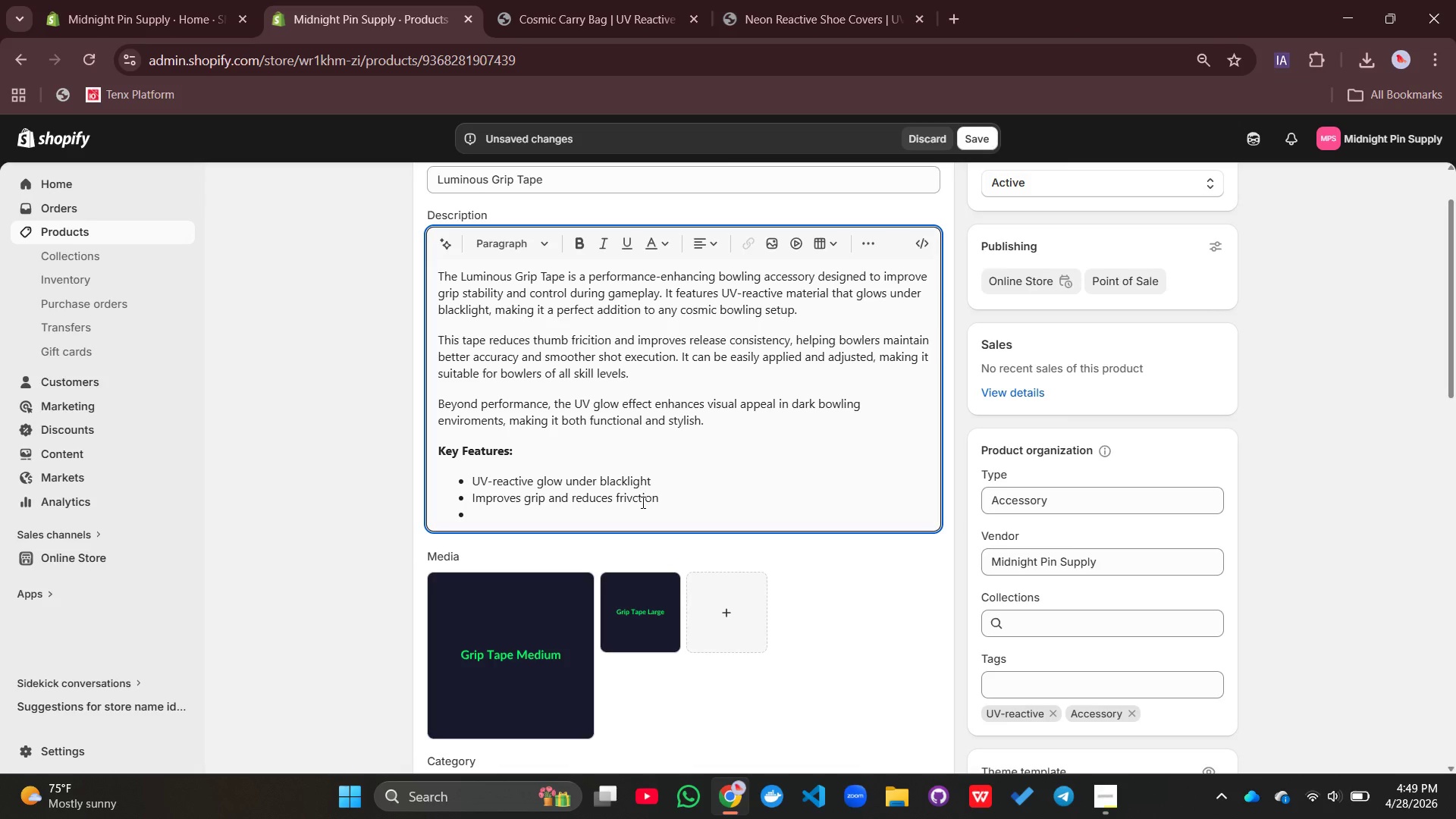 
key(Backspace)
 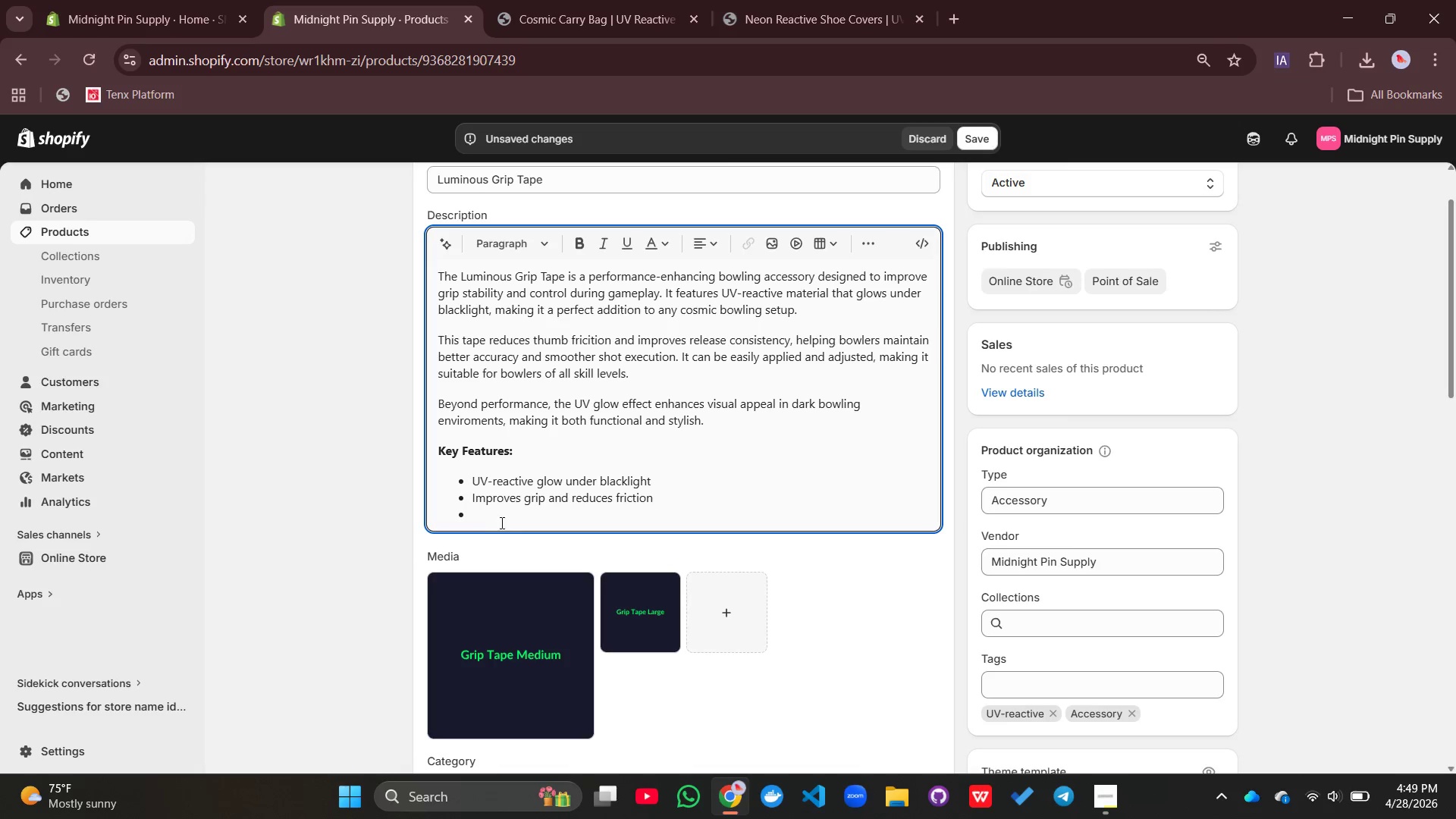 
left_click([485, 517])
 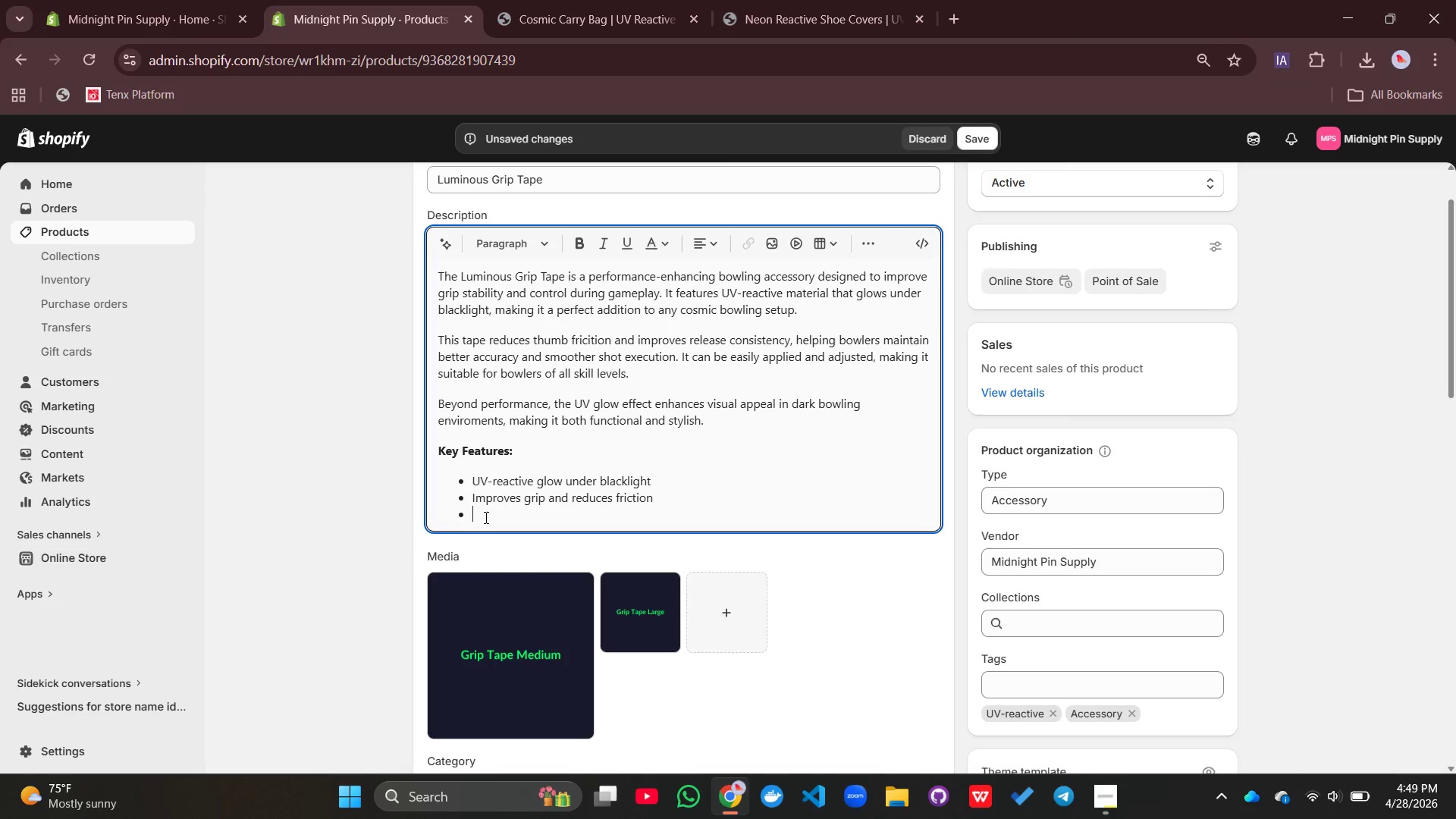 
type(Enhances application and adjustment')
key(Backspace)
 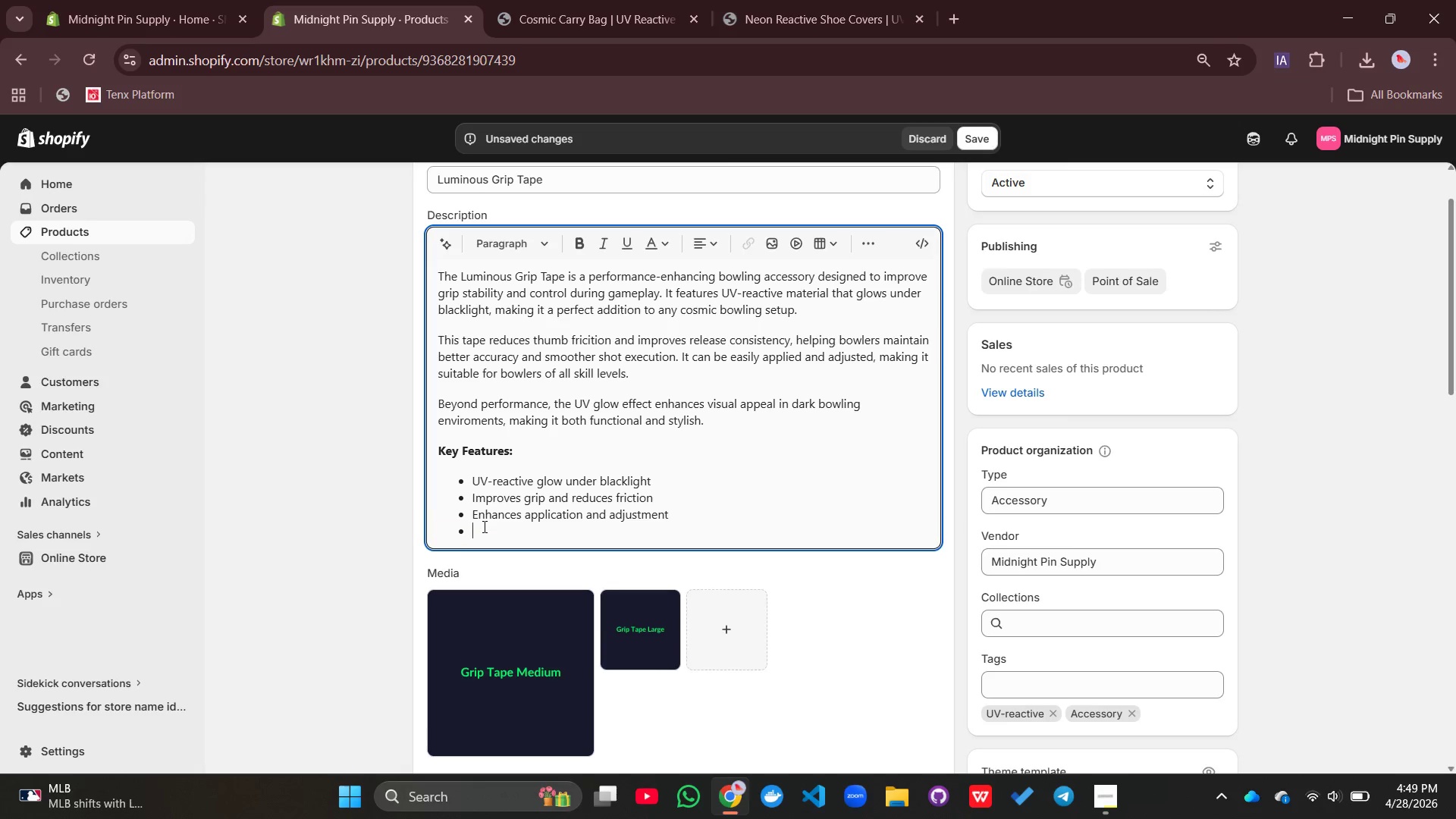 
key(Enter)
 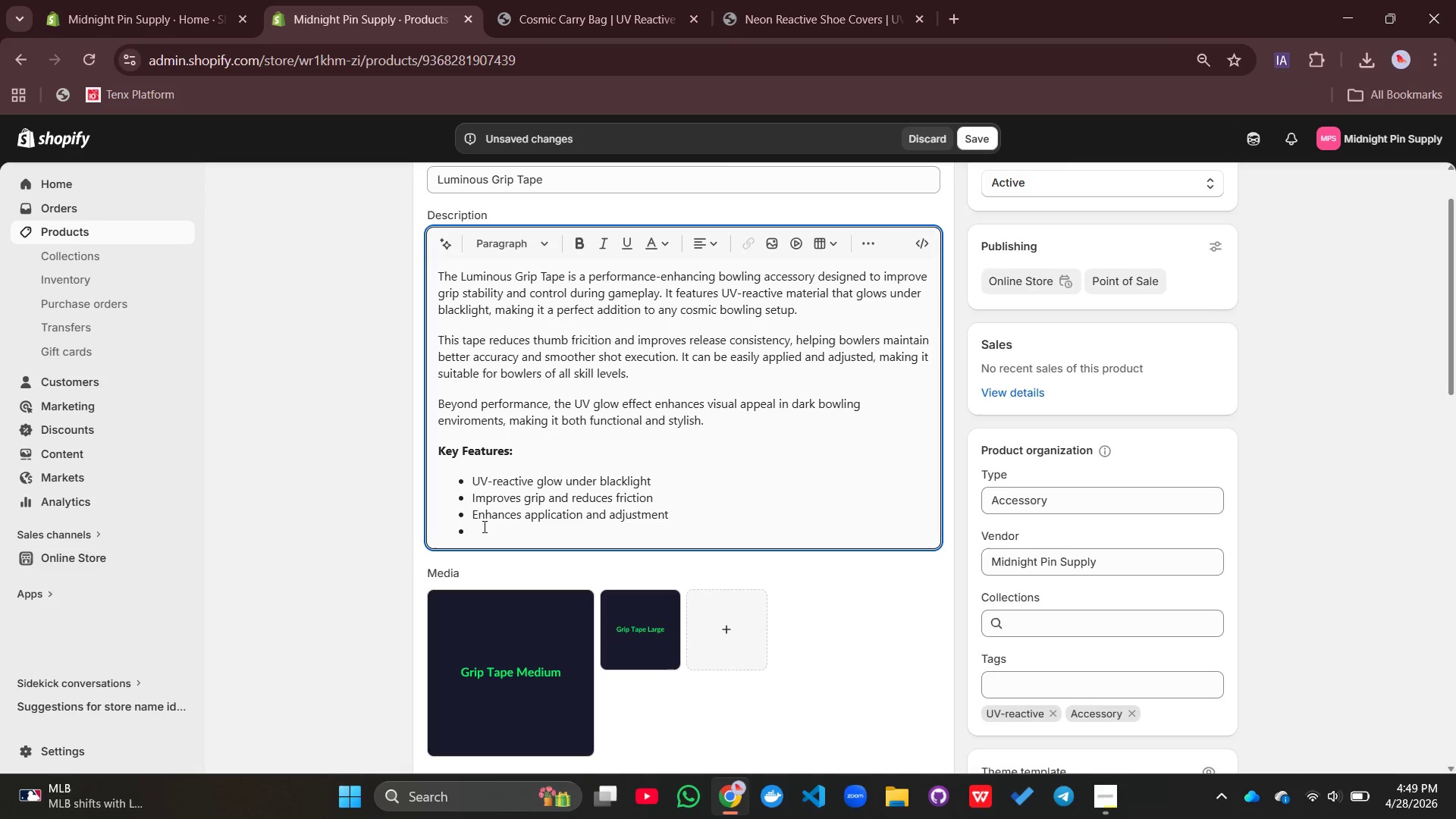 
type(Suitable )
 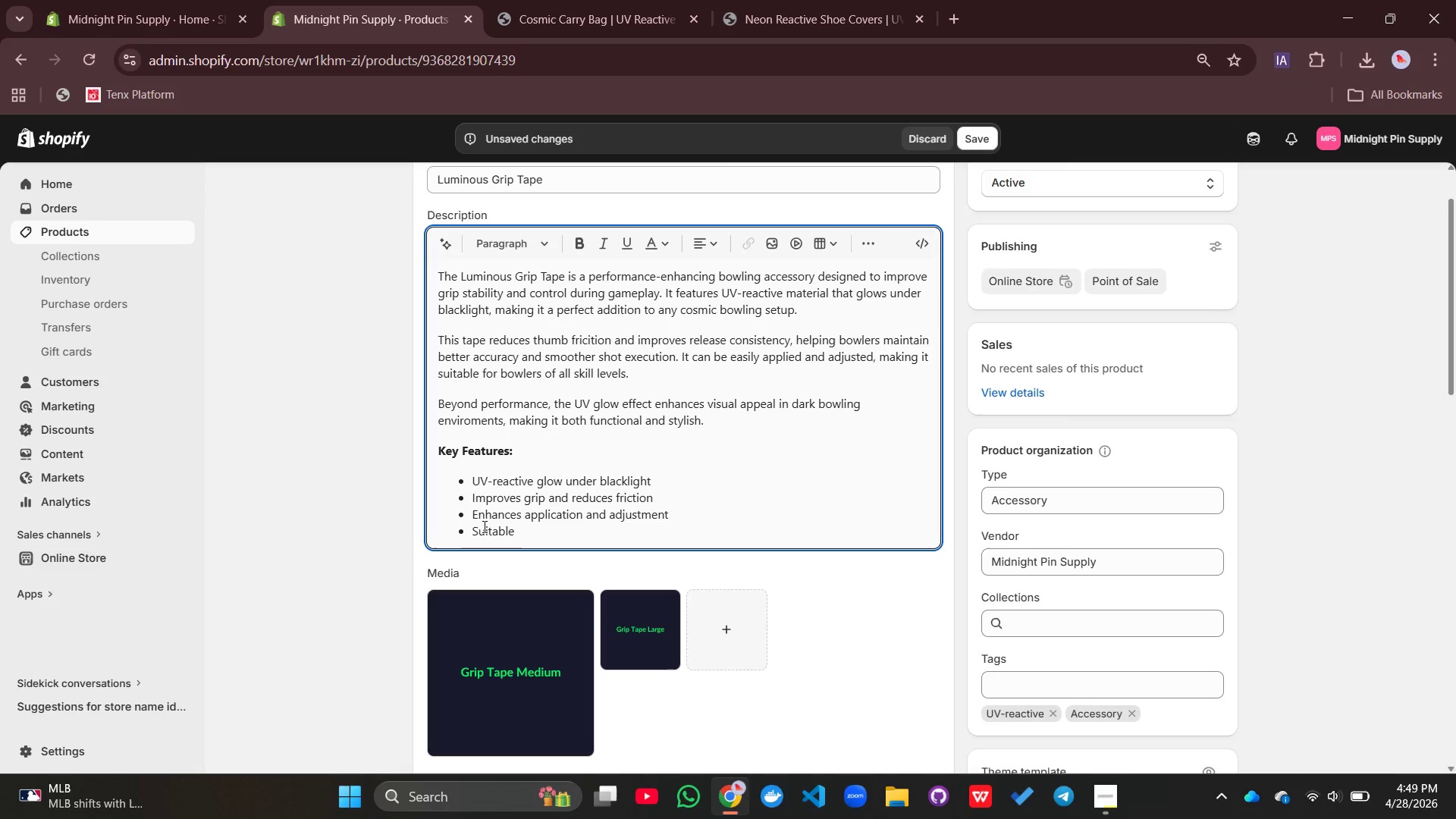 
type(for all skill levels)
 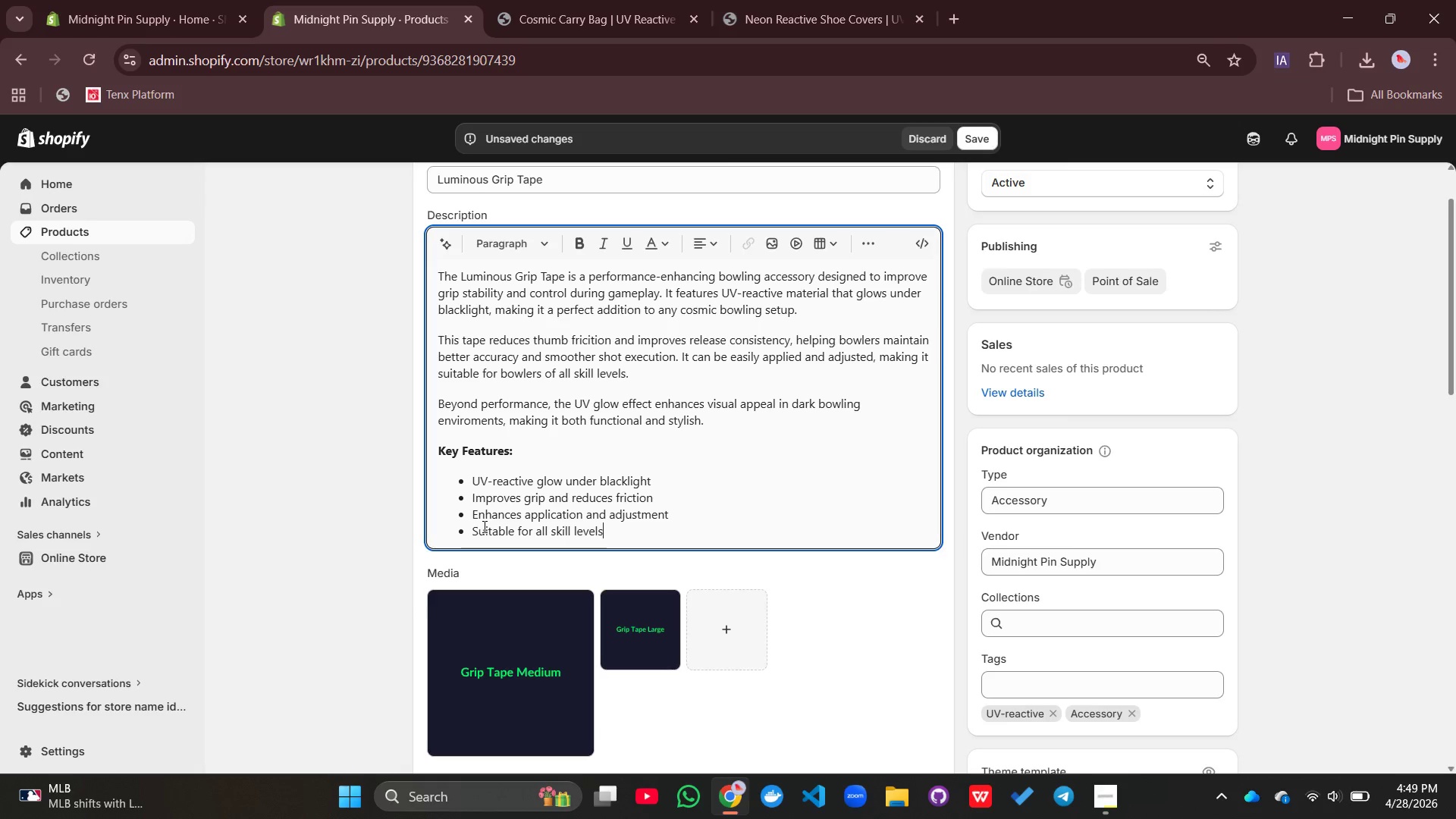 
key(Enter)
 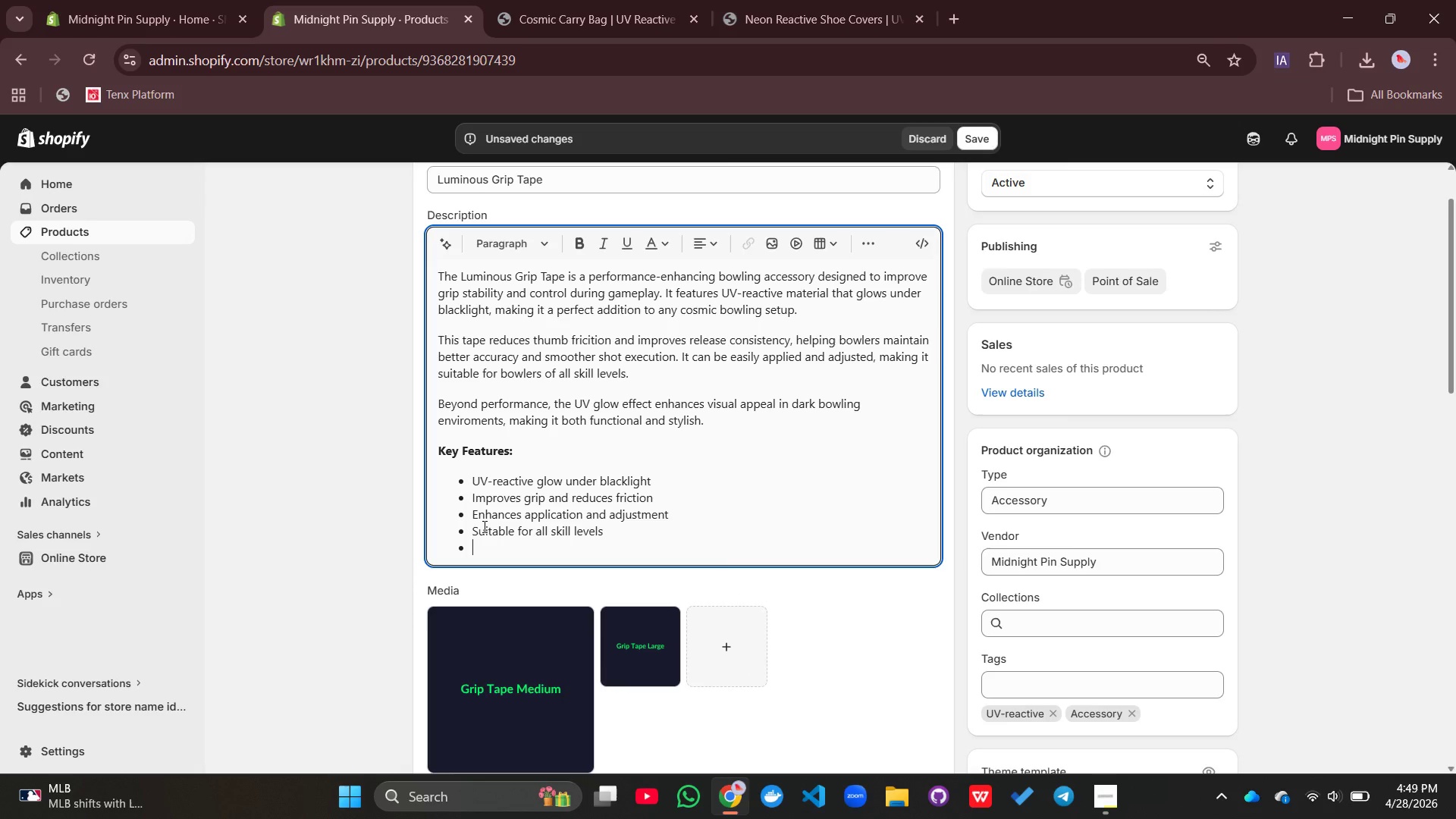 
type(Easy application and adjustment)
 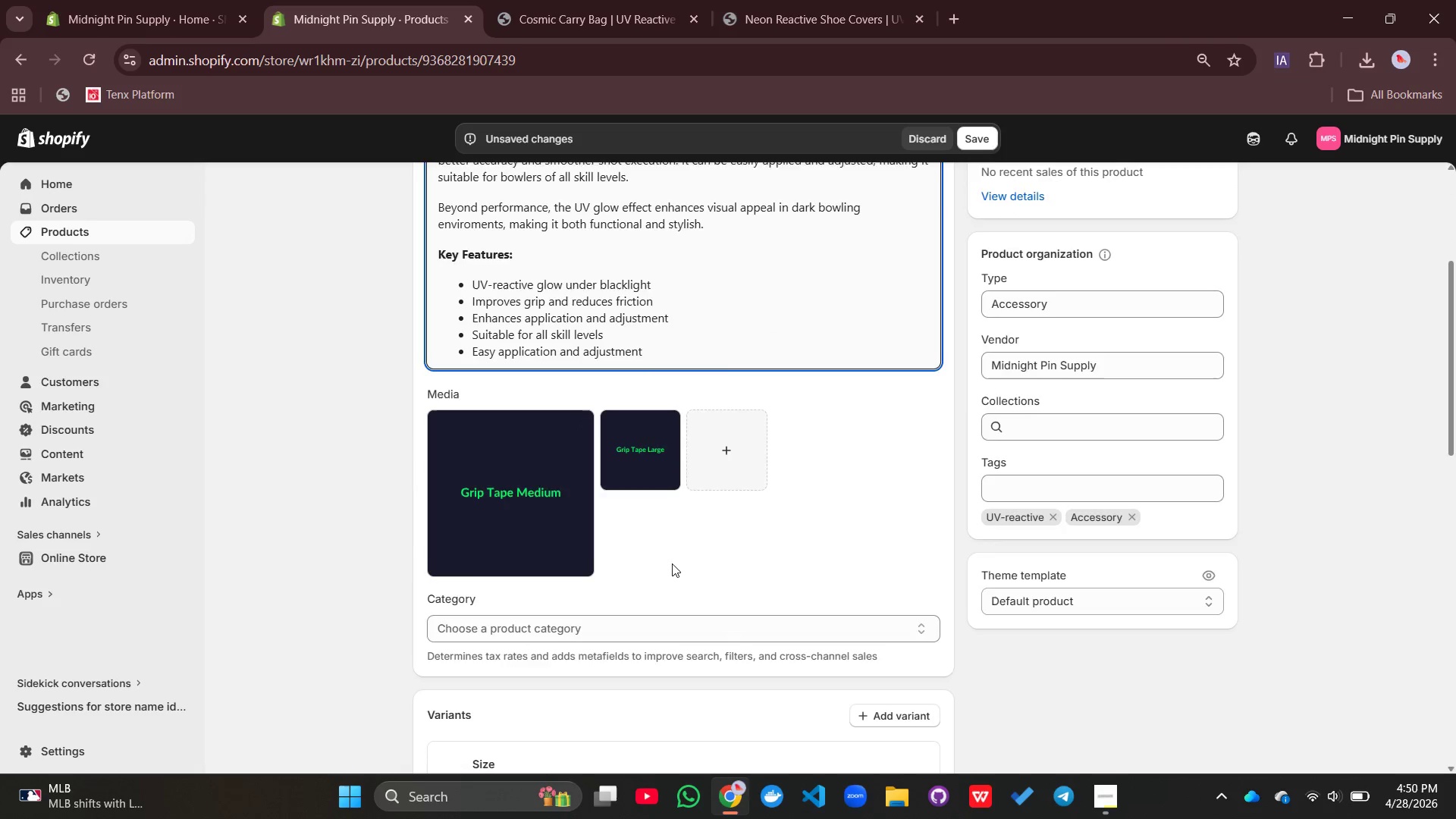 
mouse_move([648, 450])
 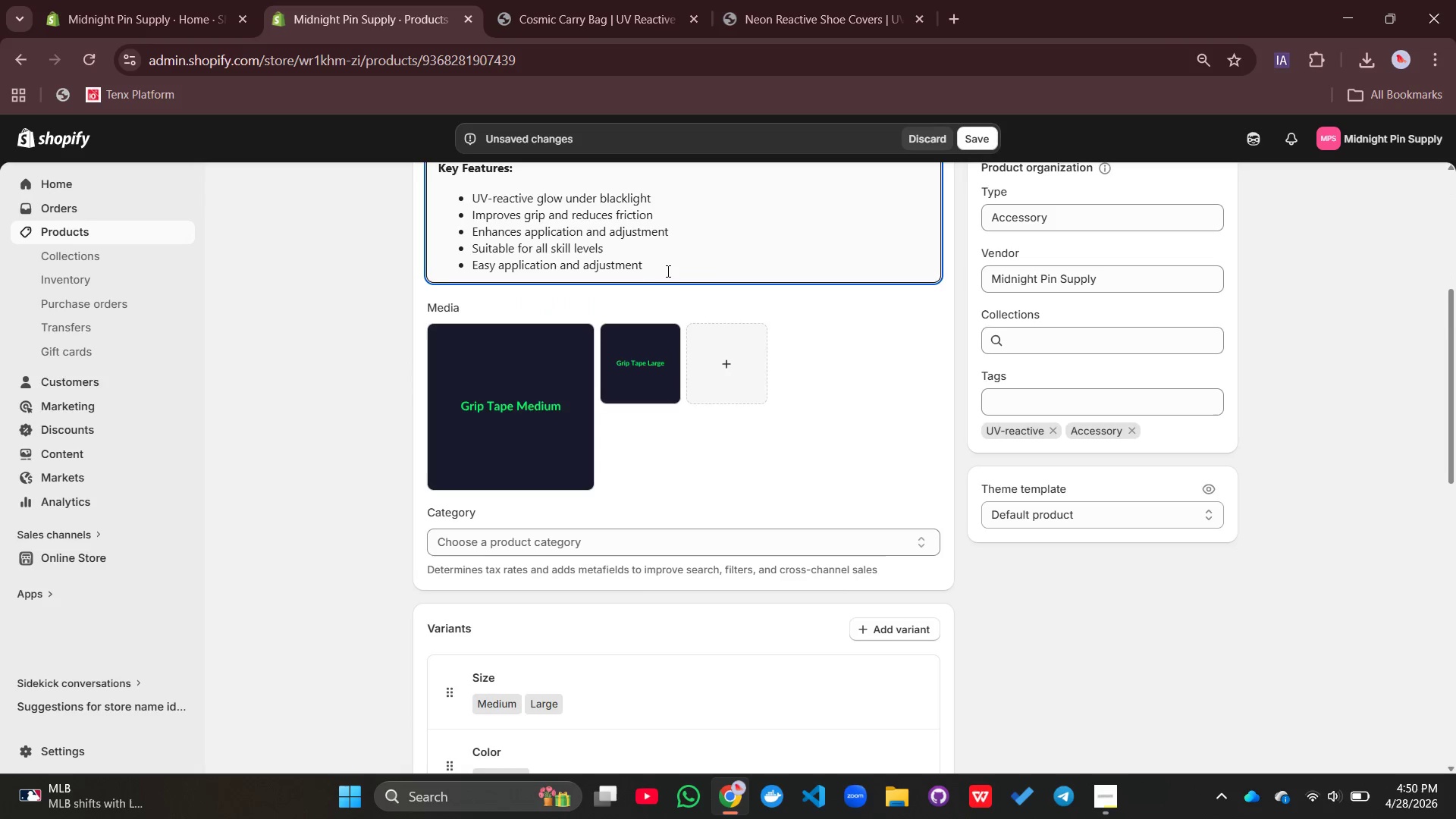 
key(Enter)
 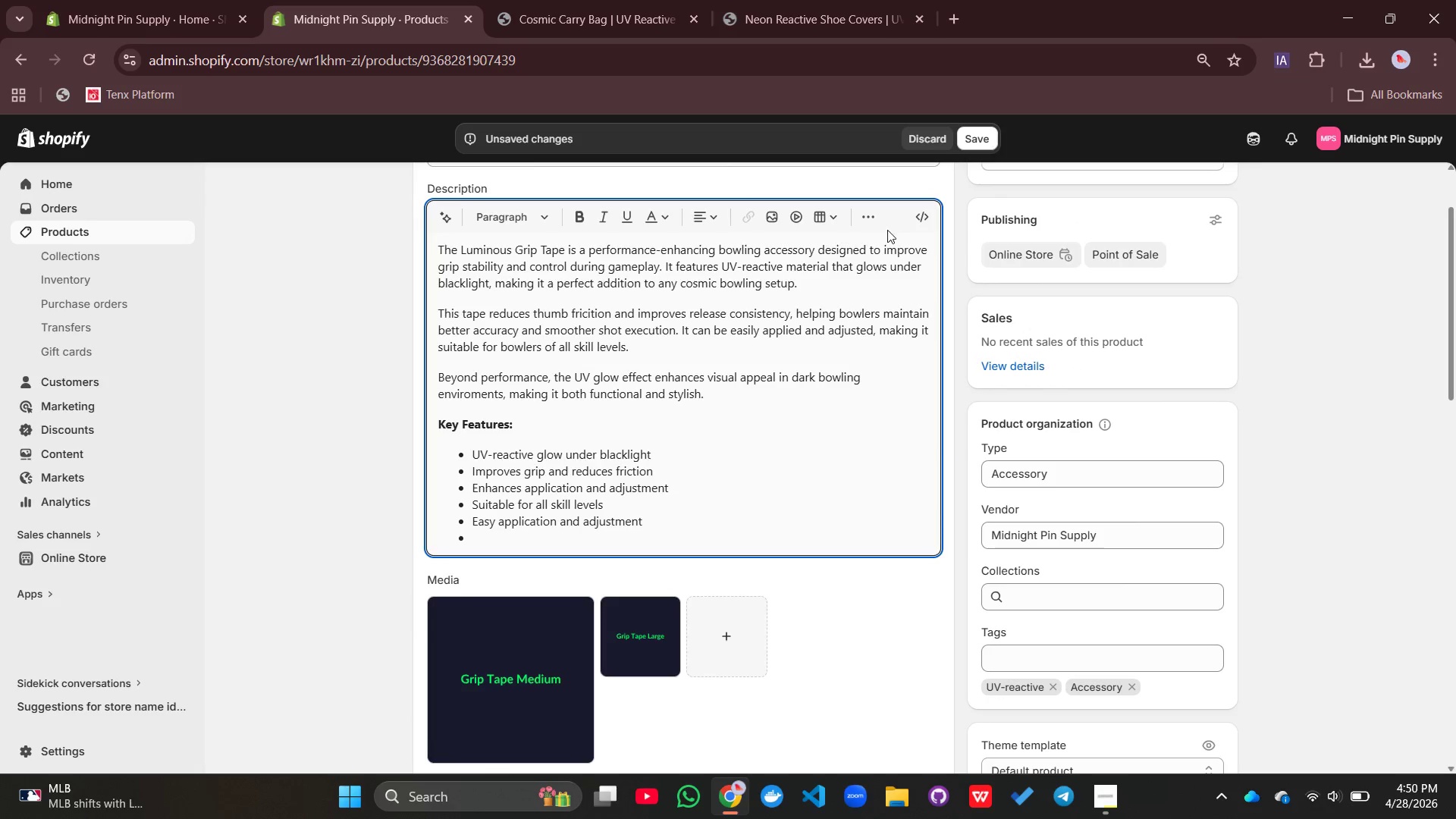 
left_click([871, 217])
 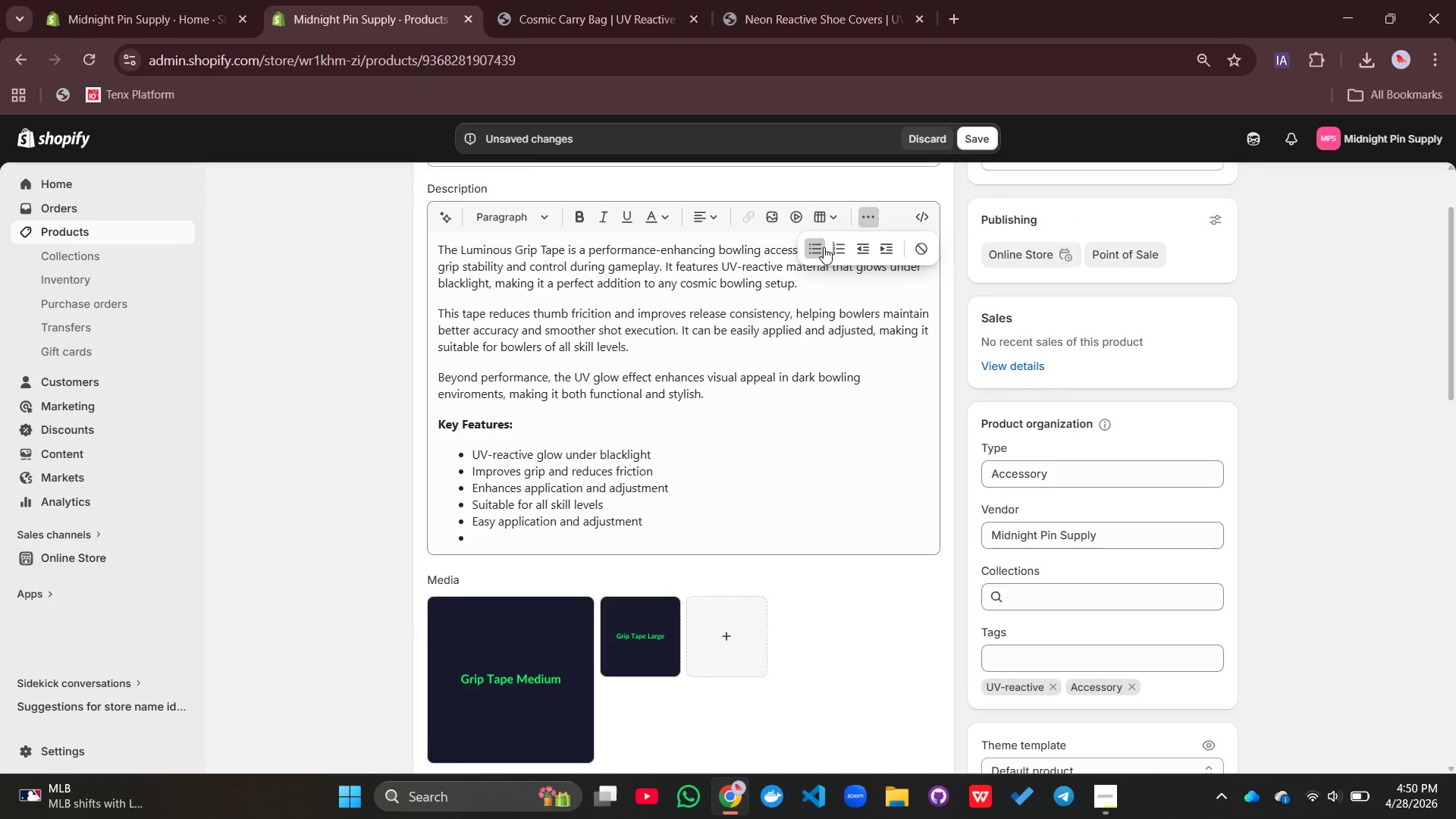 
left_click([823, 247])
 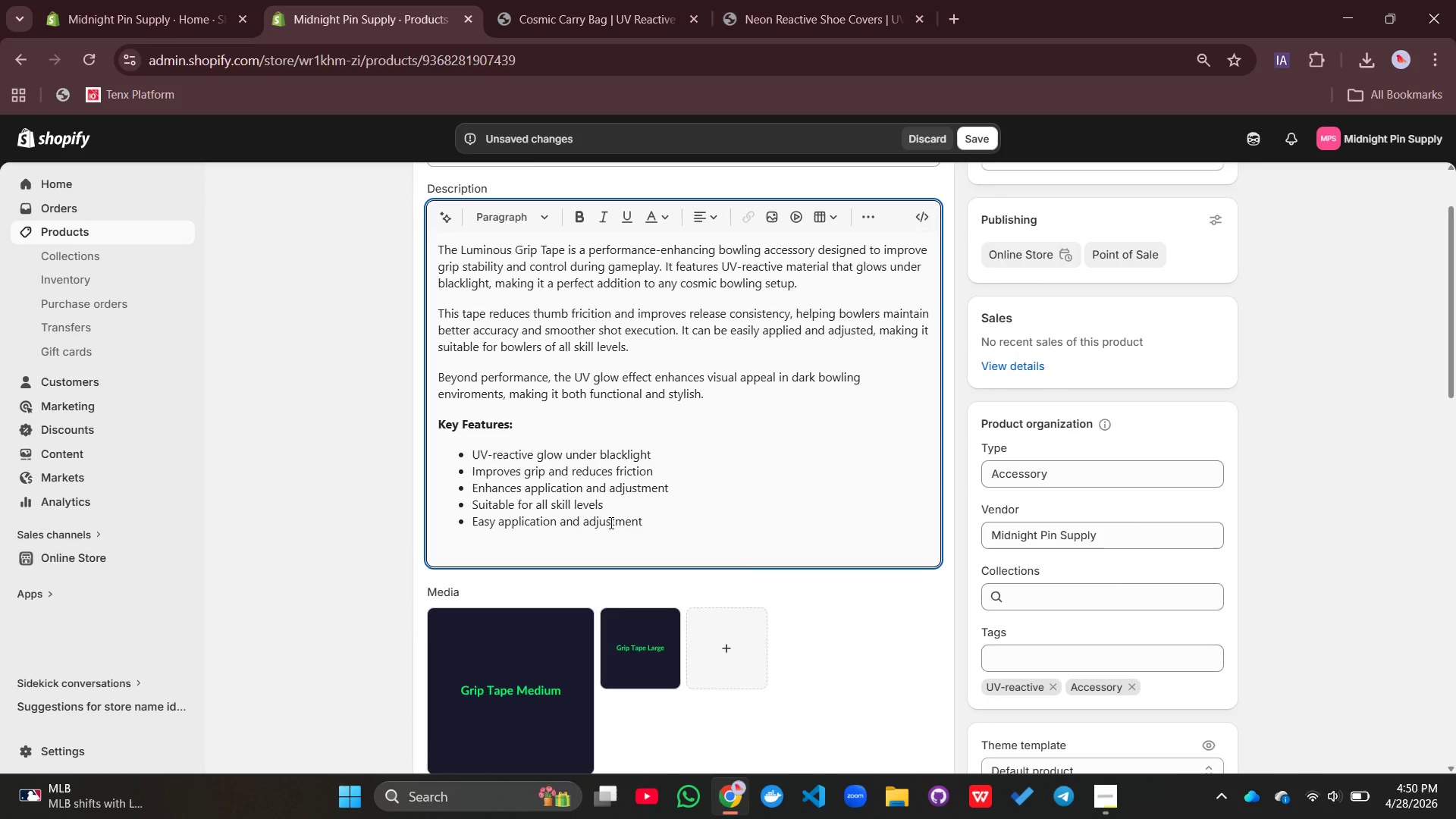 
type(This is essential com=smic )
key(Backspace)
key(Backspace)
key(Backspace)
type(smic boeling)
key(Backspace)
key(Backspace)
key(Backspace)
key(Backspace)
key(Backspace)
type(wling gr)
key(Backspace)
type(=e)
key(Backspace)
key(Backspace)
type(ear for players focused on preciion and contri)
key(Backspace)
type(ol,)
key(Backspace)
type(.)
 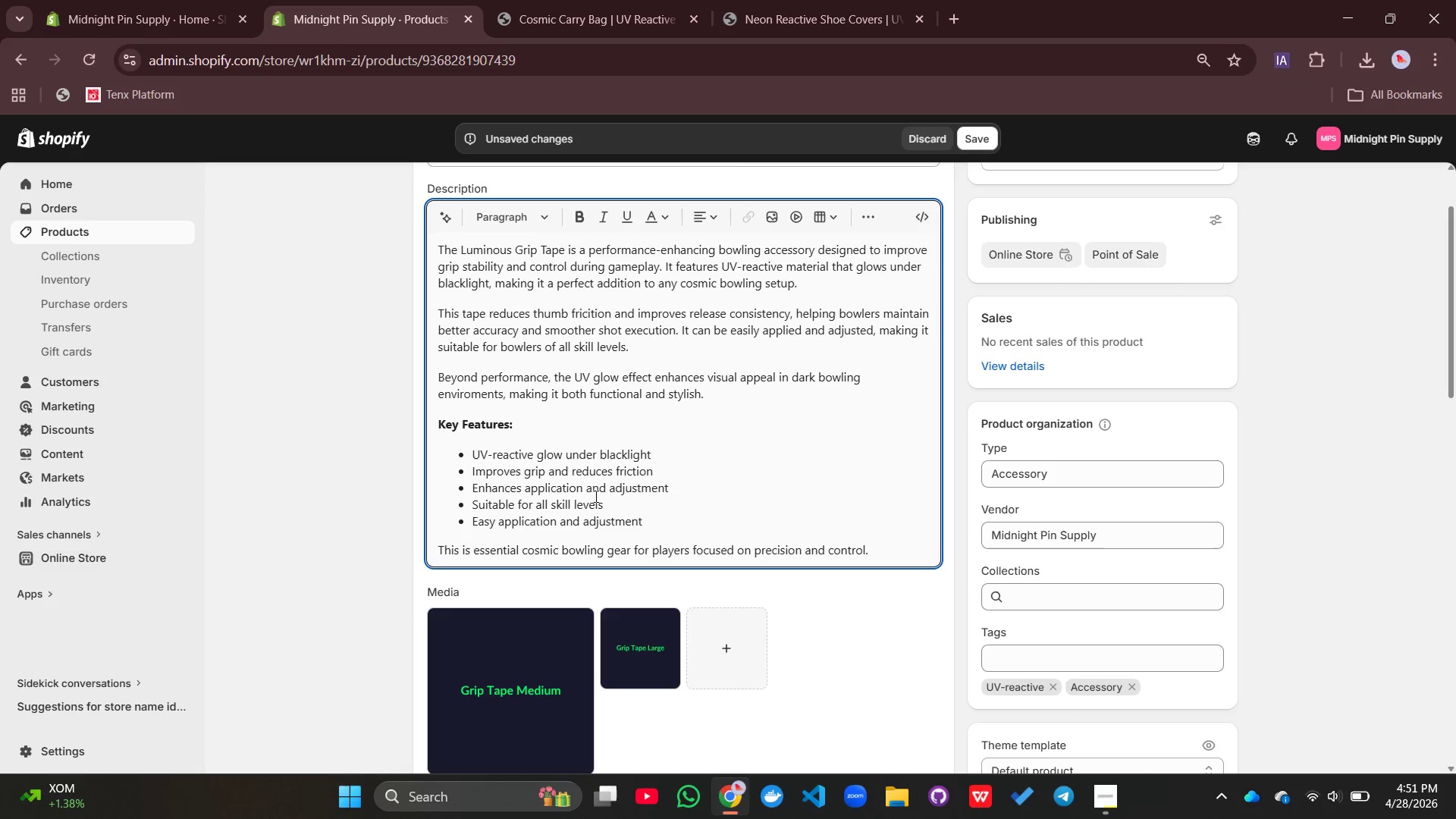 
left_click([436, 265])
 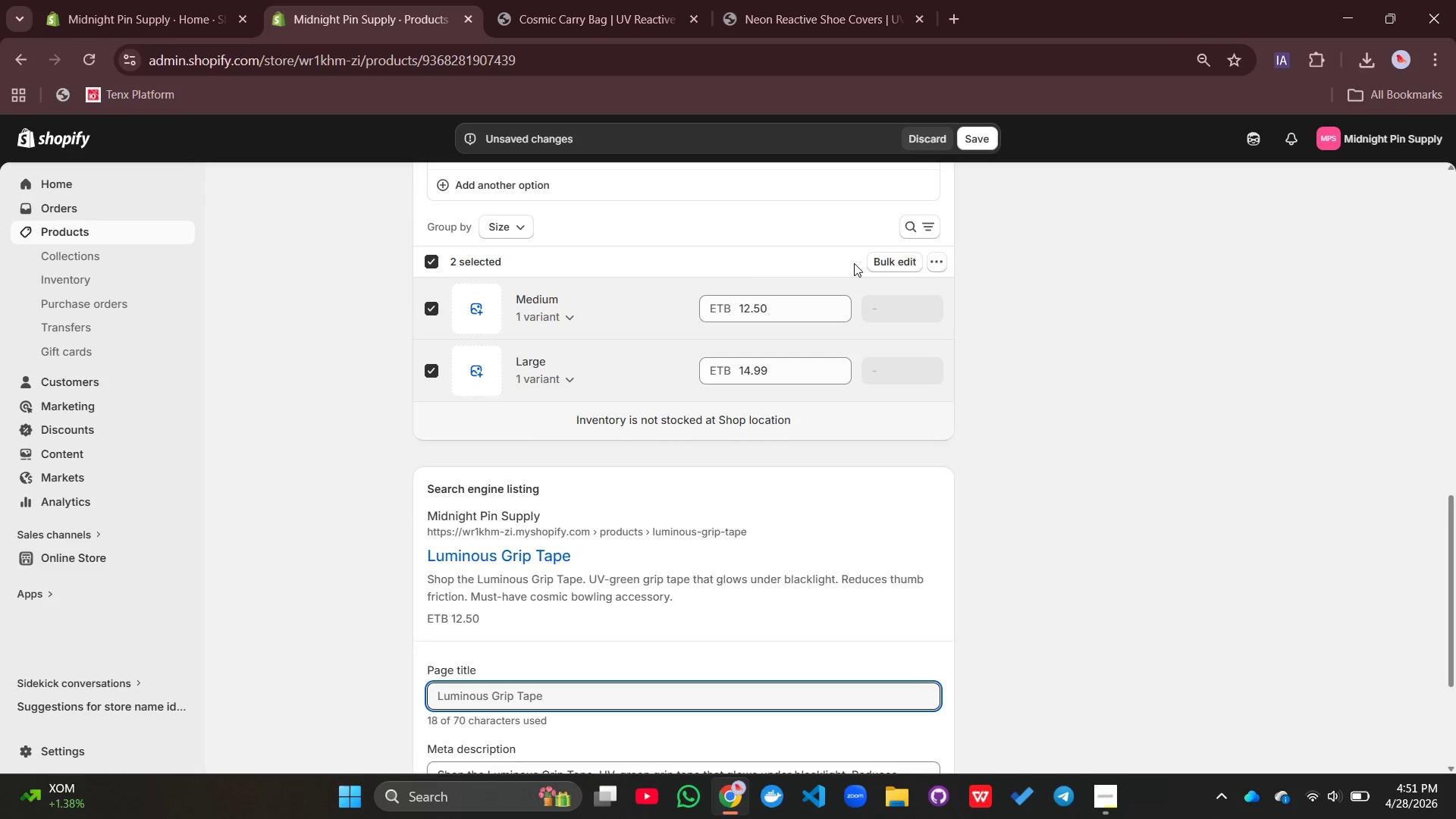 
left_click([876, 264])
 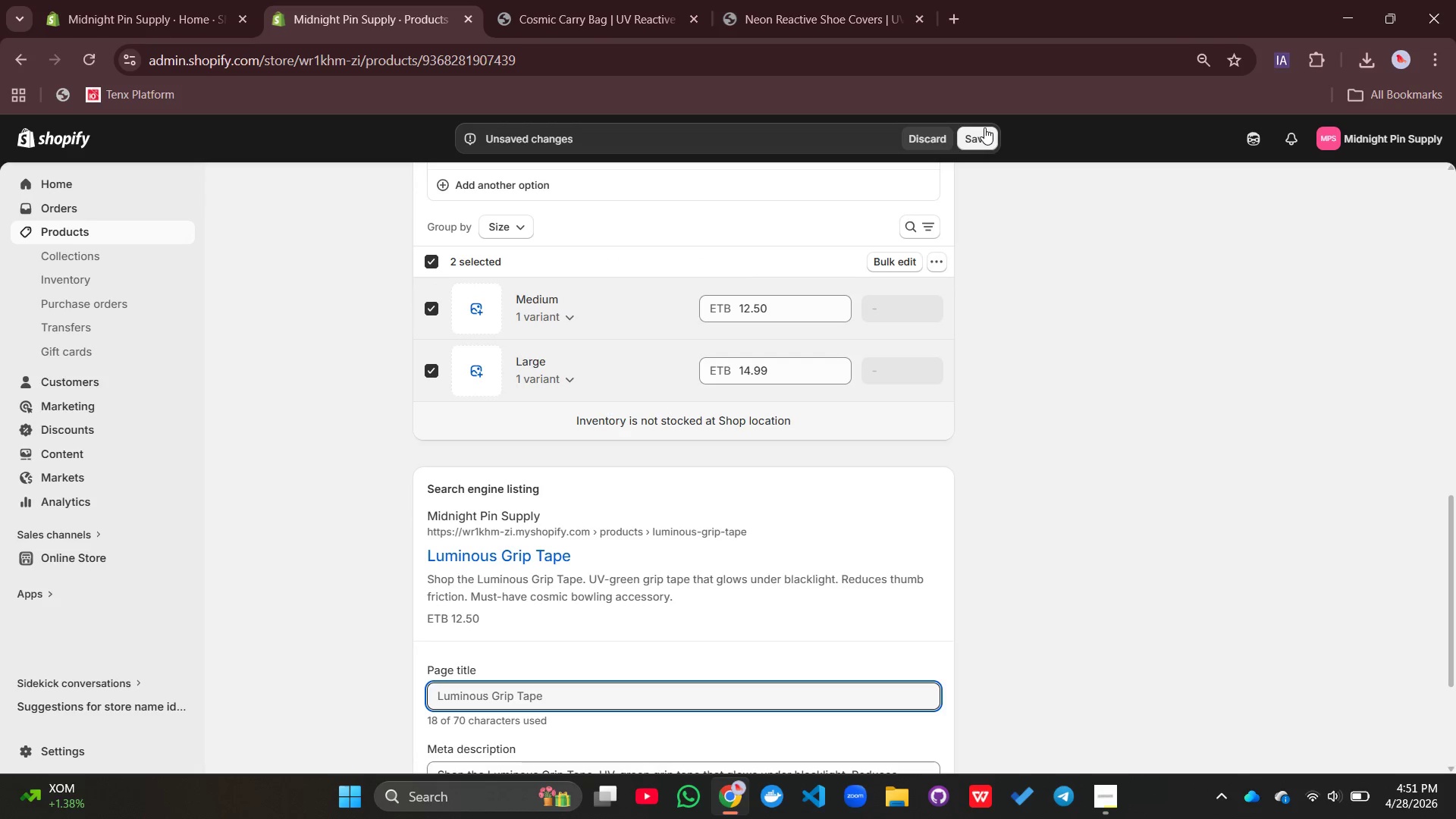 
left_click([984, 127])
 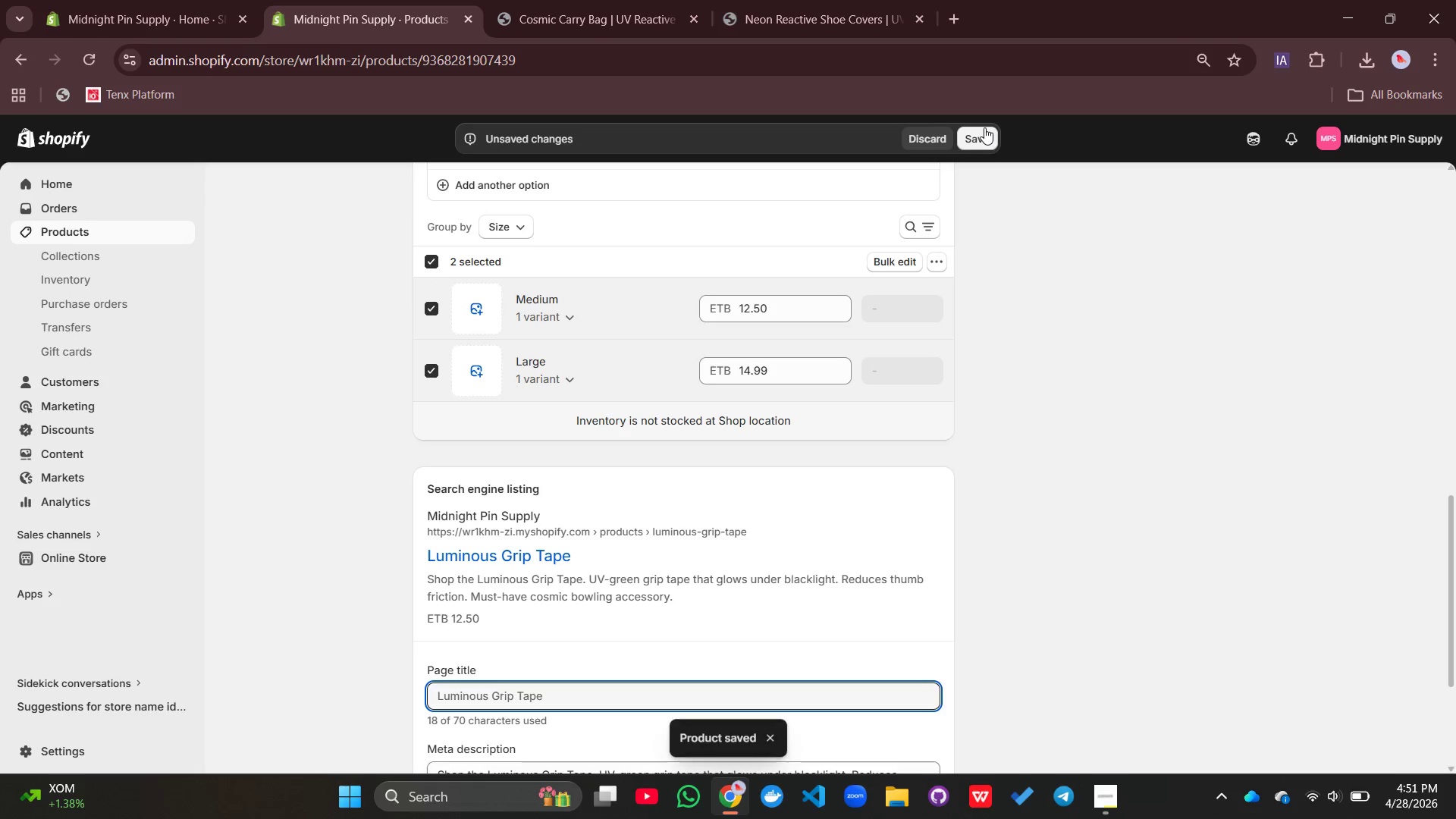 
wait(5.25)
 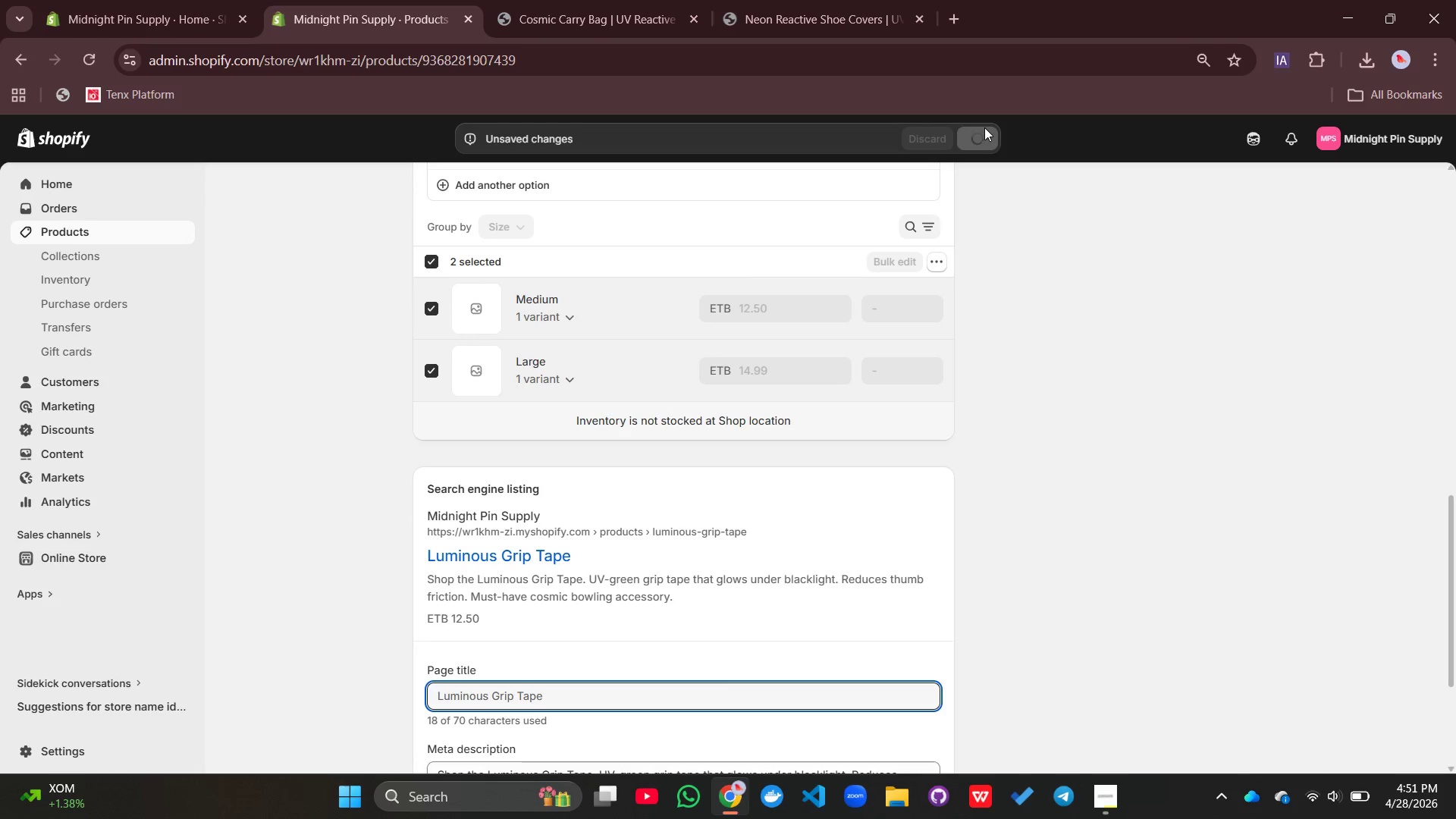 
left_click([893, 257])
 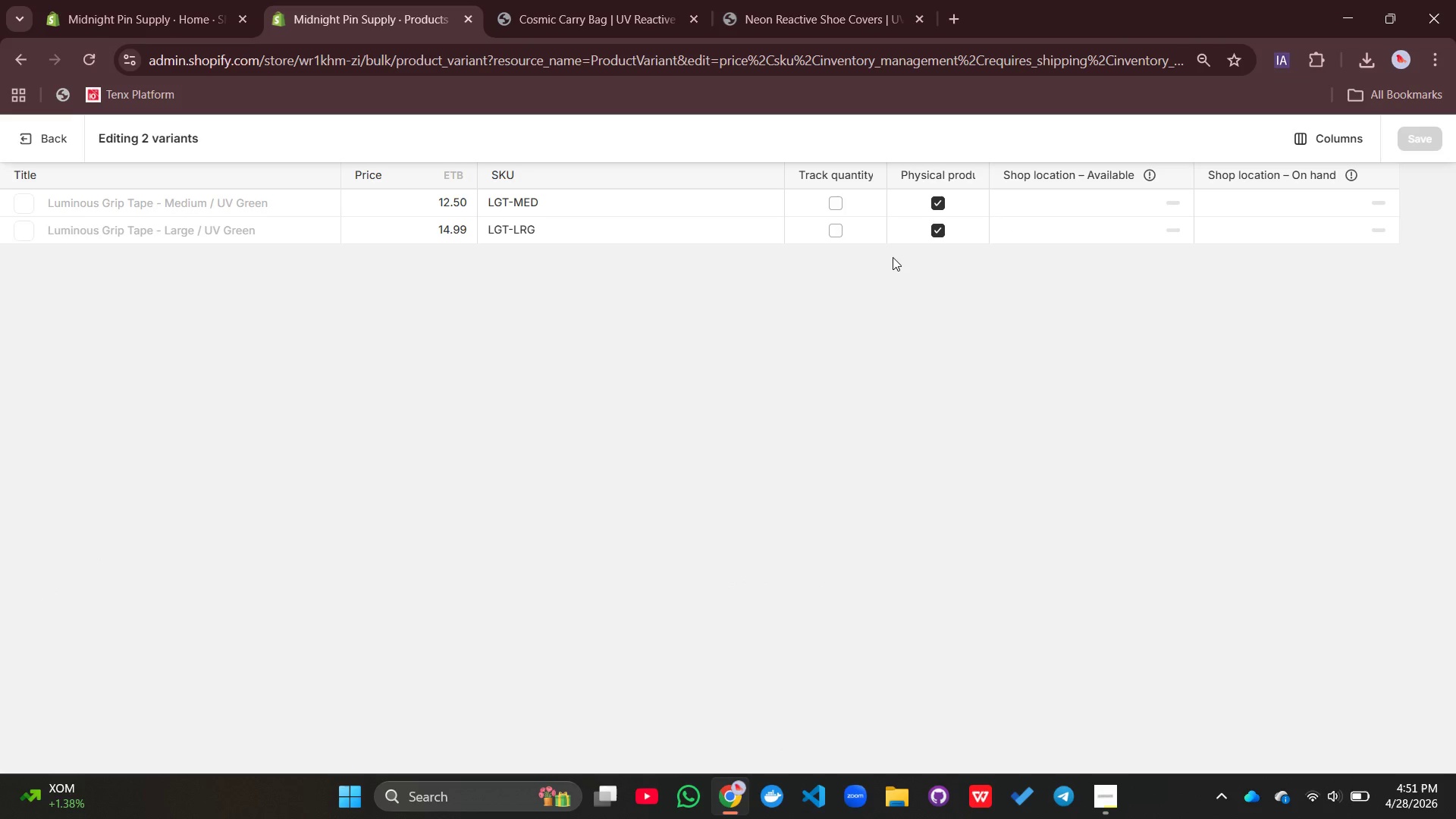 
left_click([835, 203])
 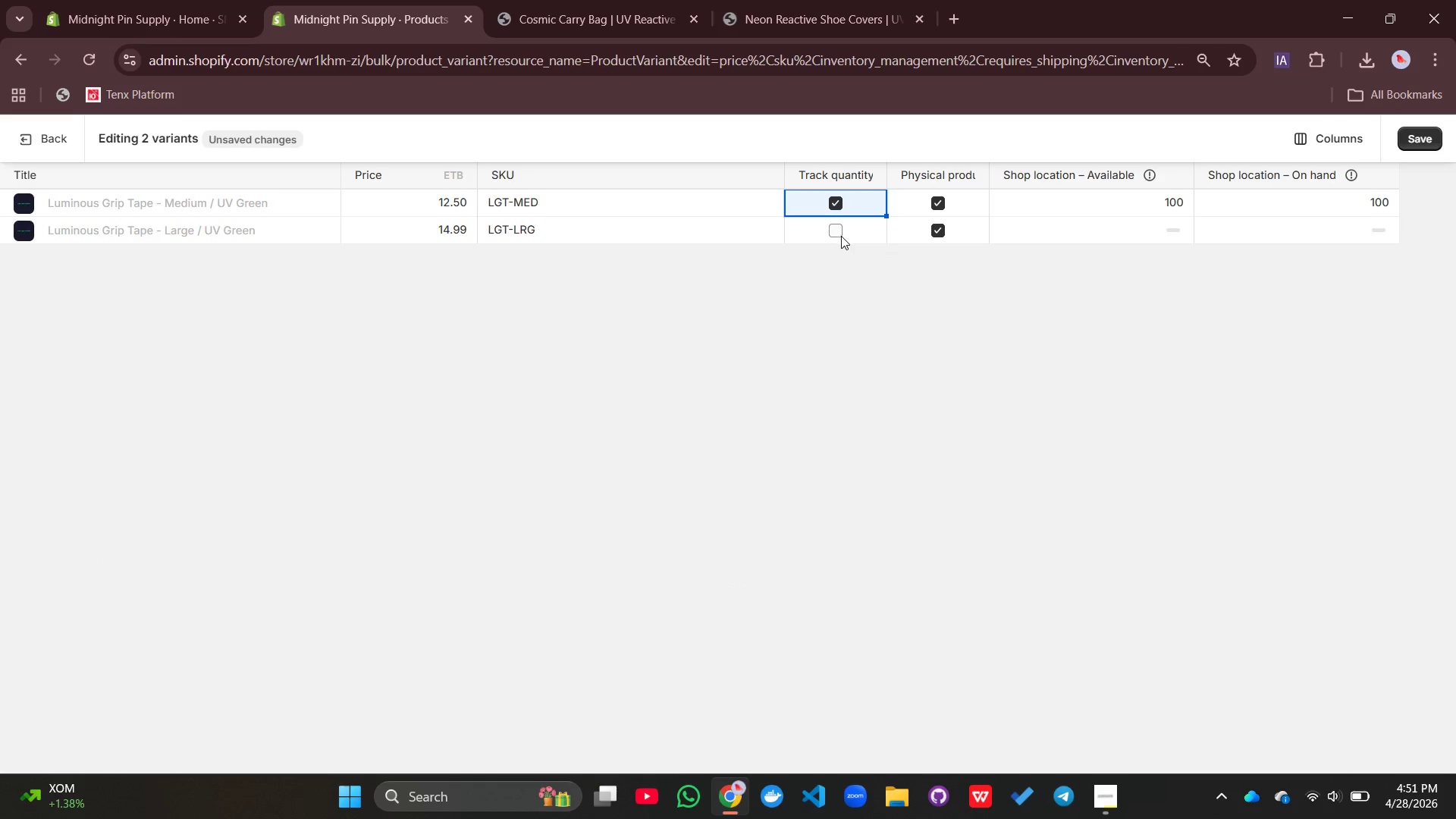 
left_click([841, 237])
 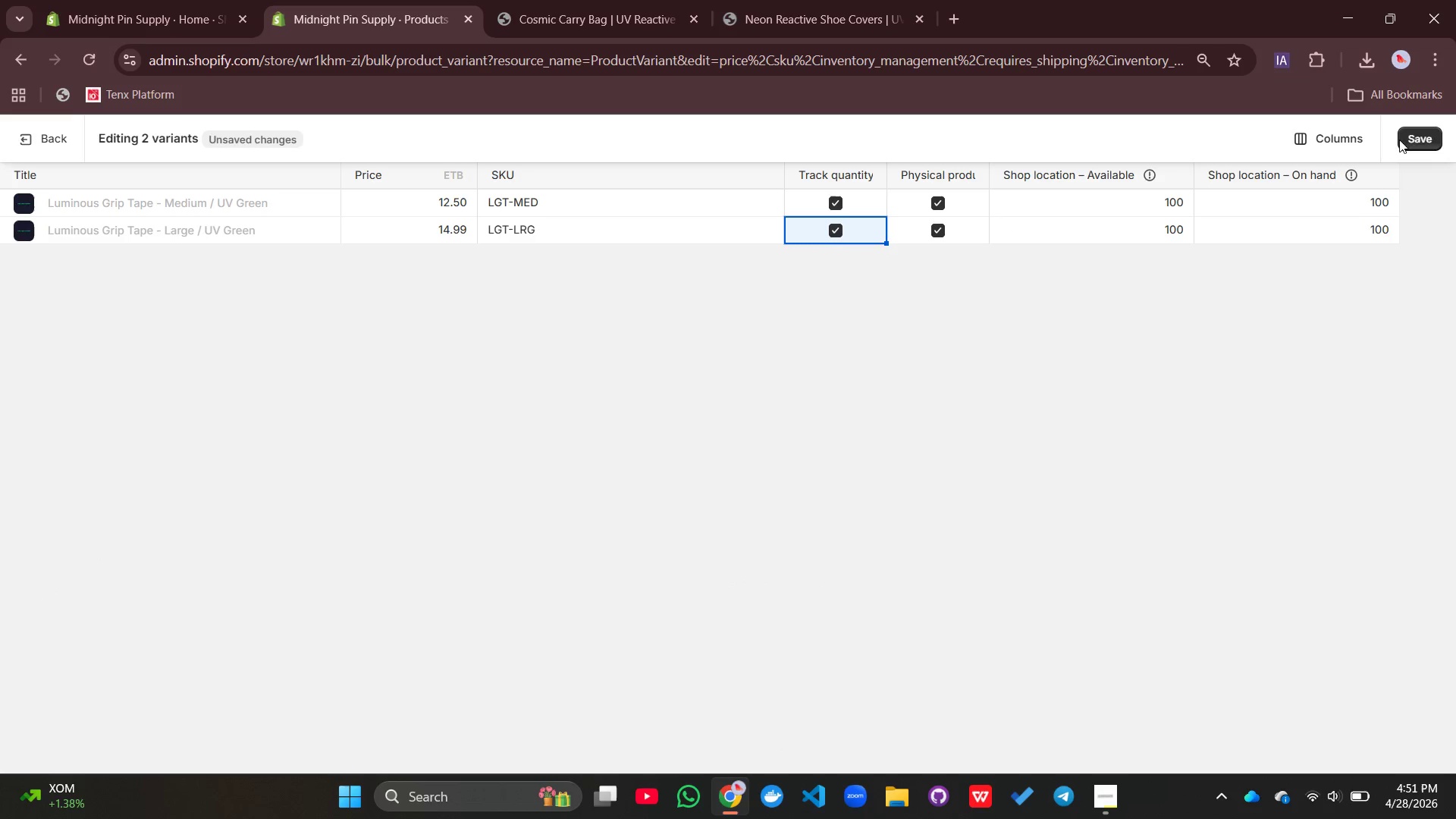 
left_click([1417, 133])
 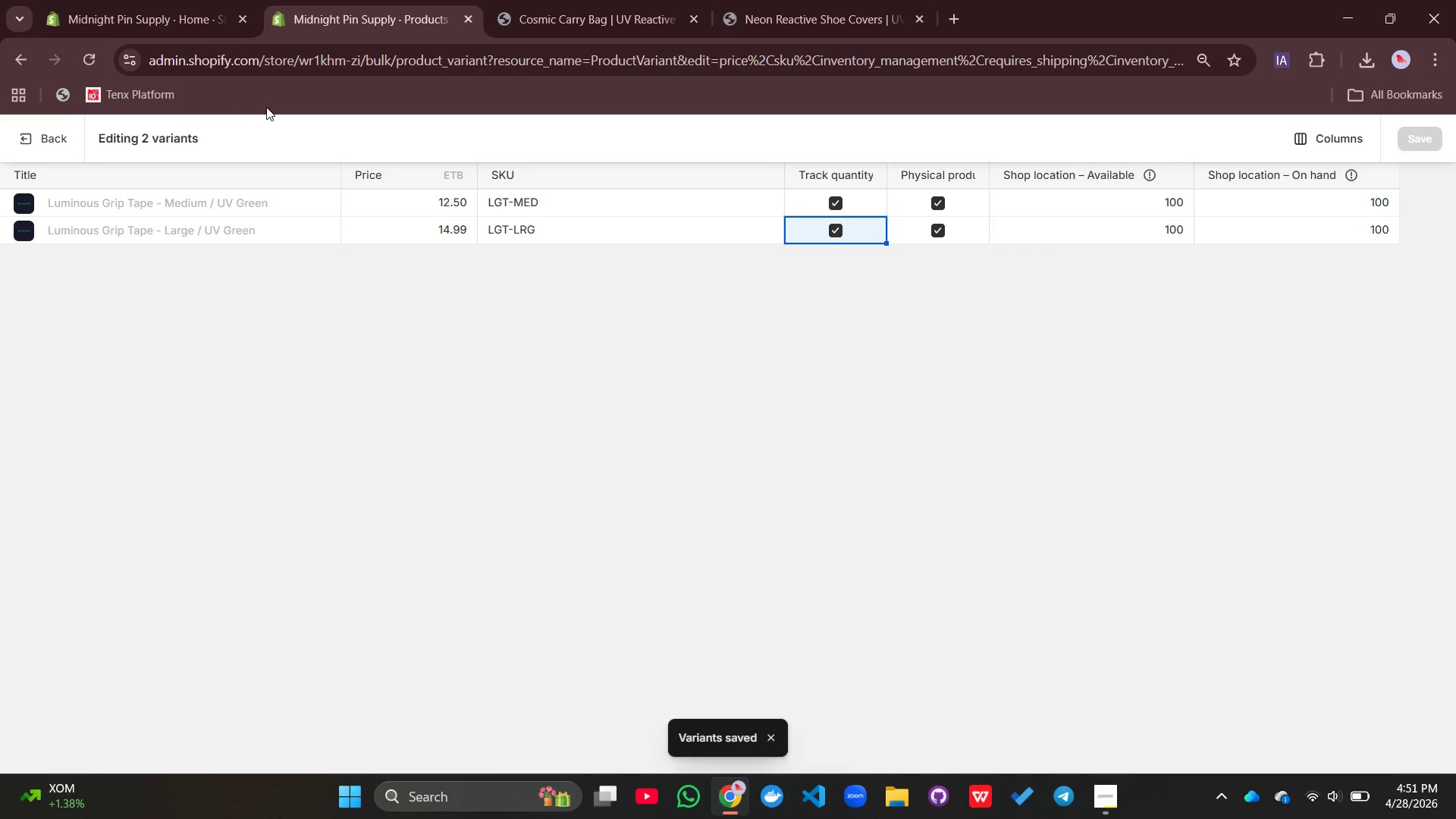 
left_click([24, 143])
 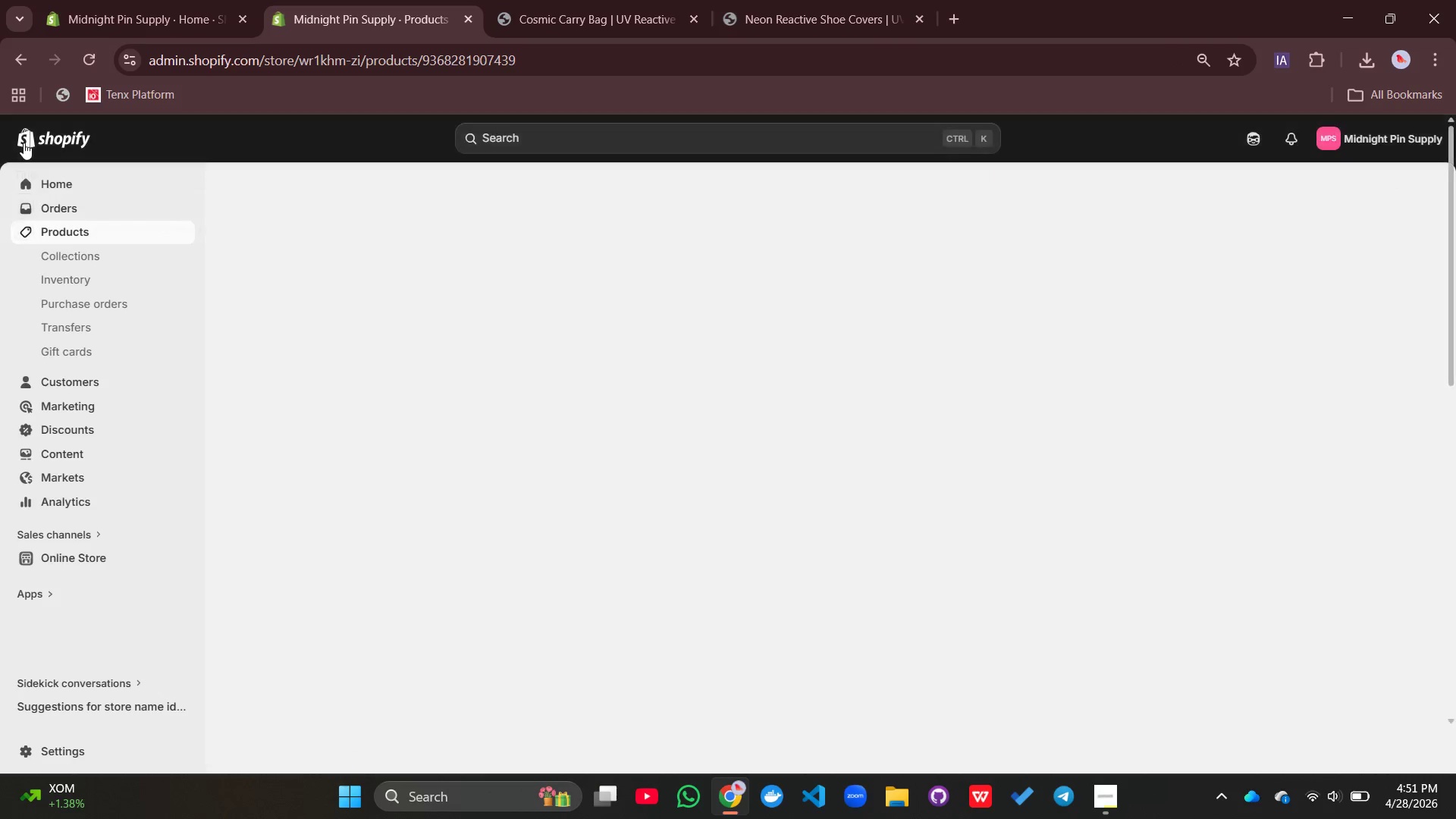 
mouse_move([615, 394])
 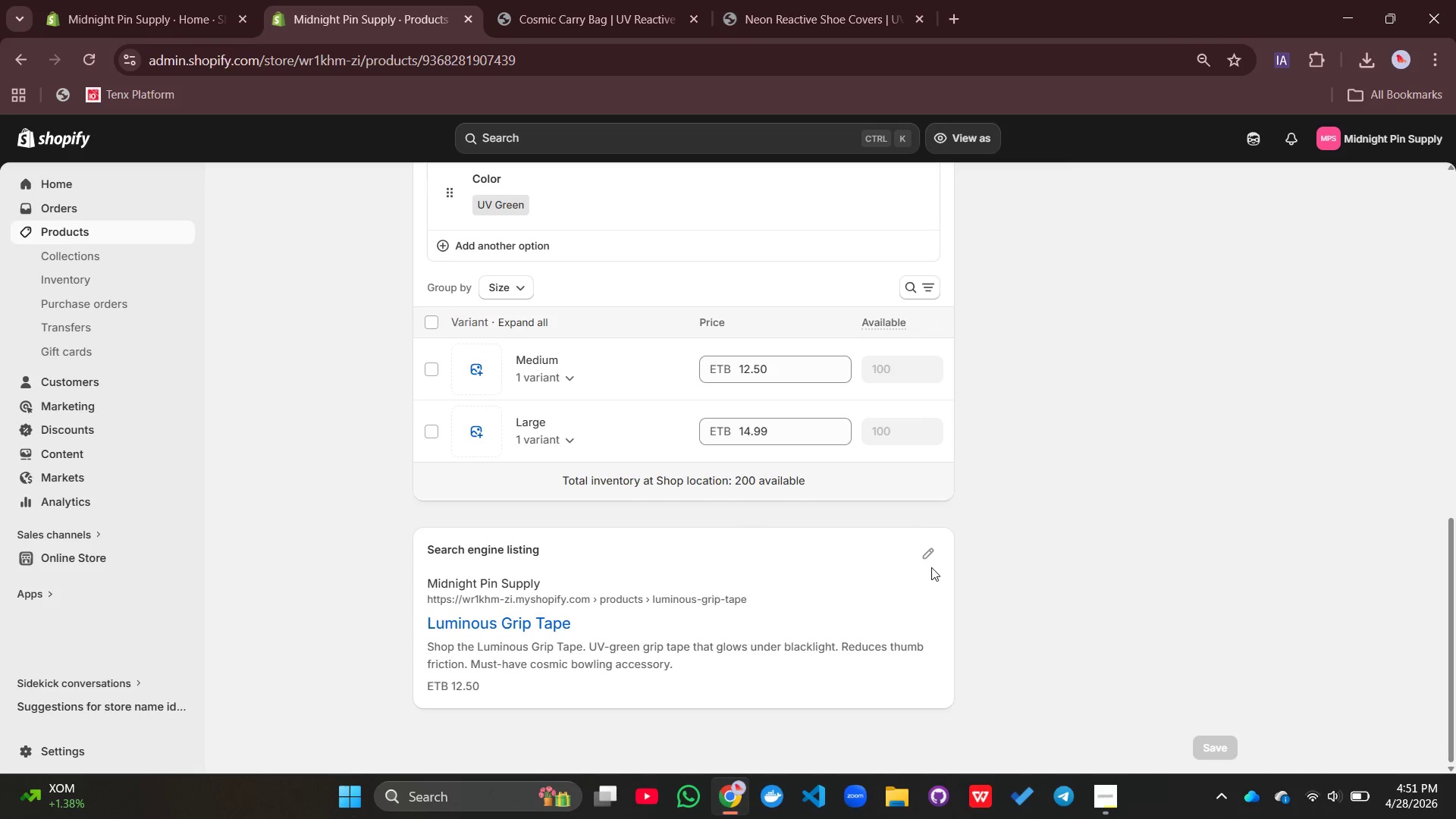 
left_click([924, 546])
 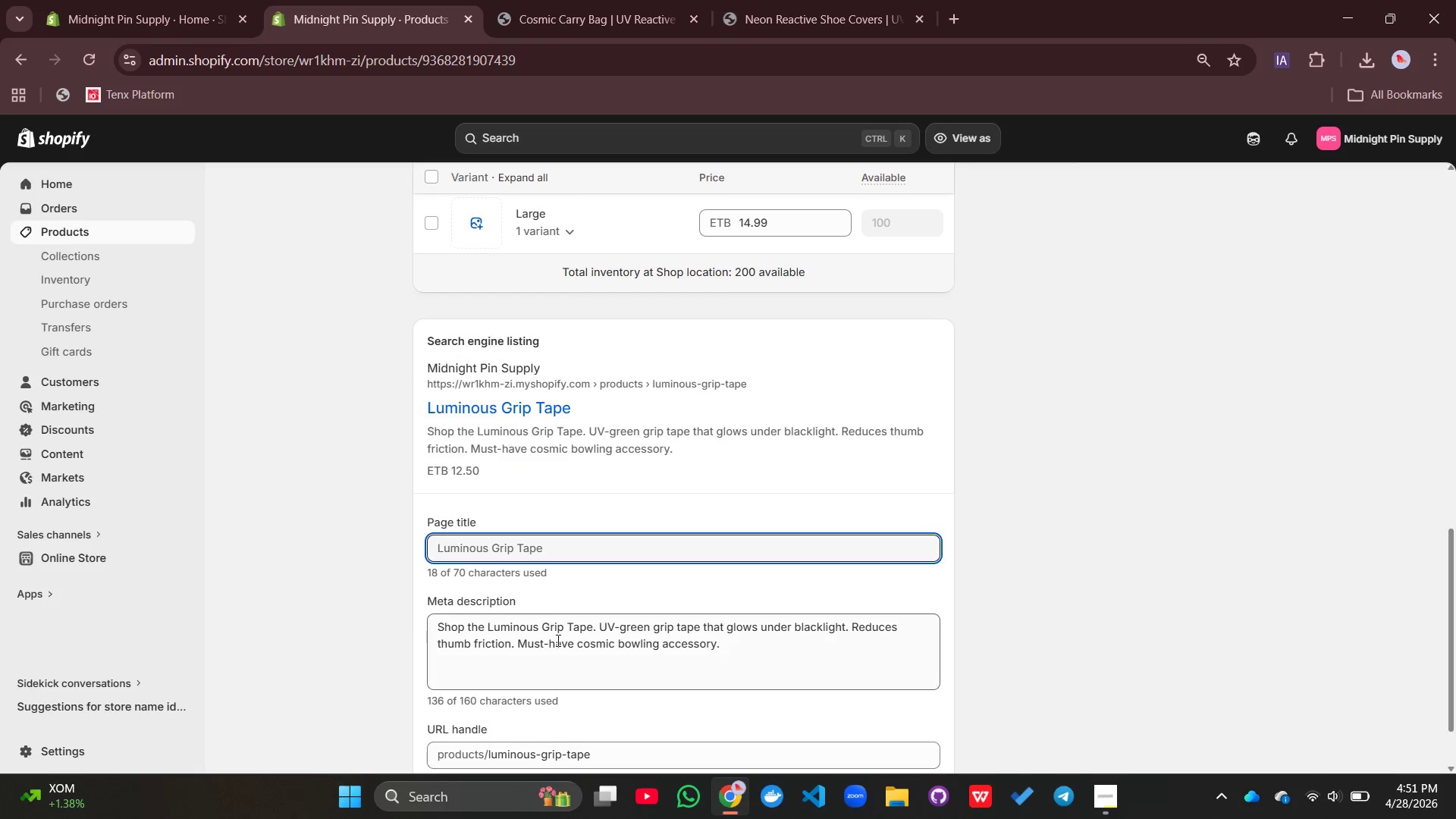 
left_click([561, 548])
 